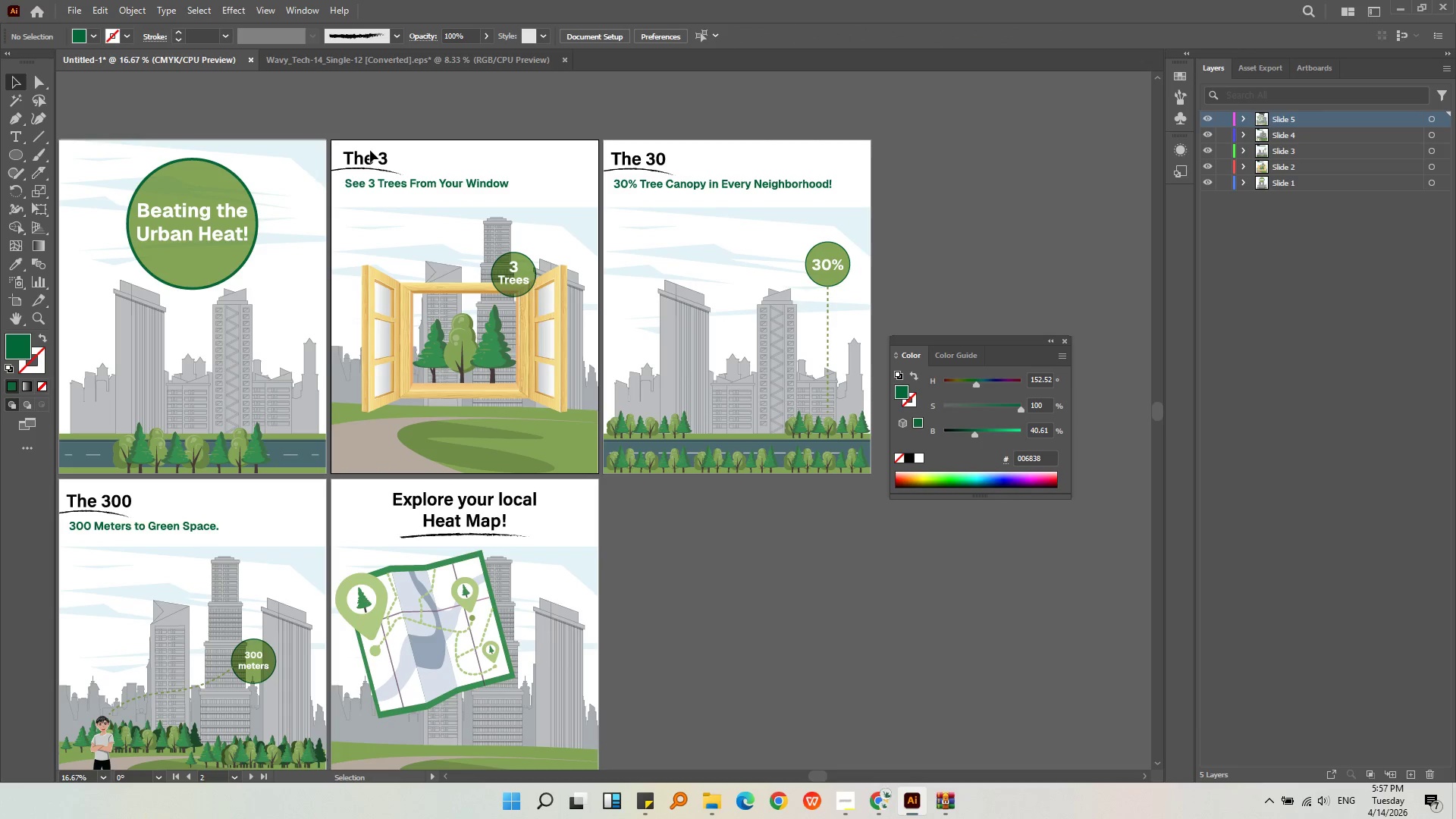 
triple_click([368, 158])
 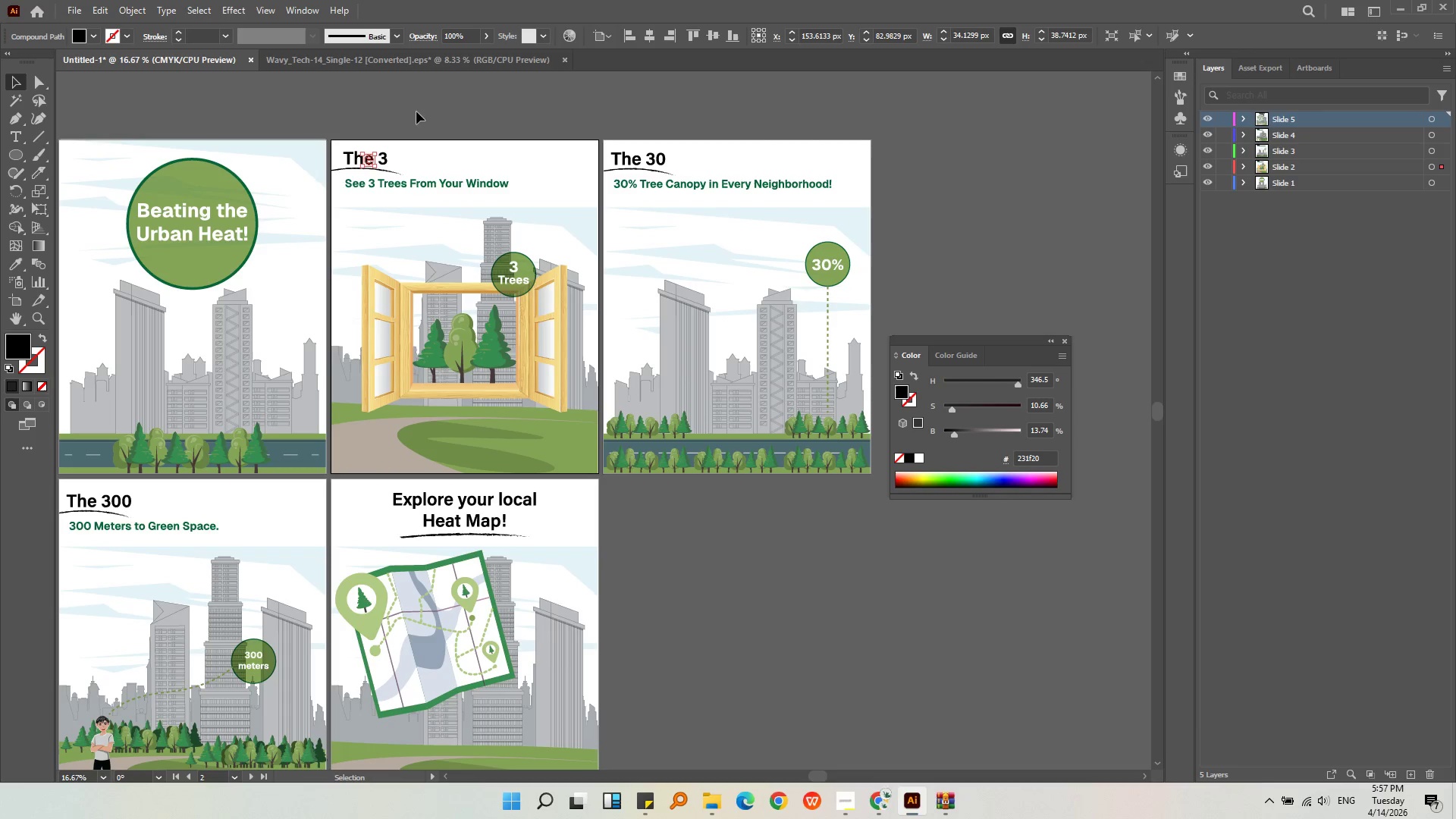 
middle_click([418, 111])
 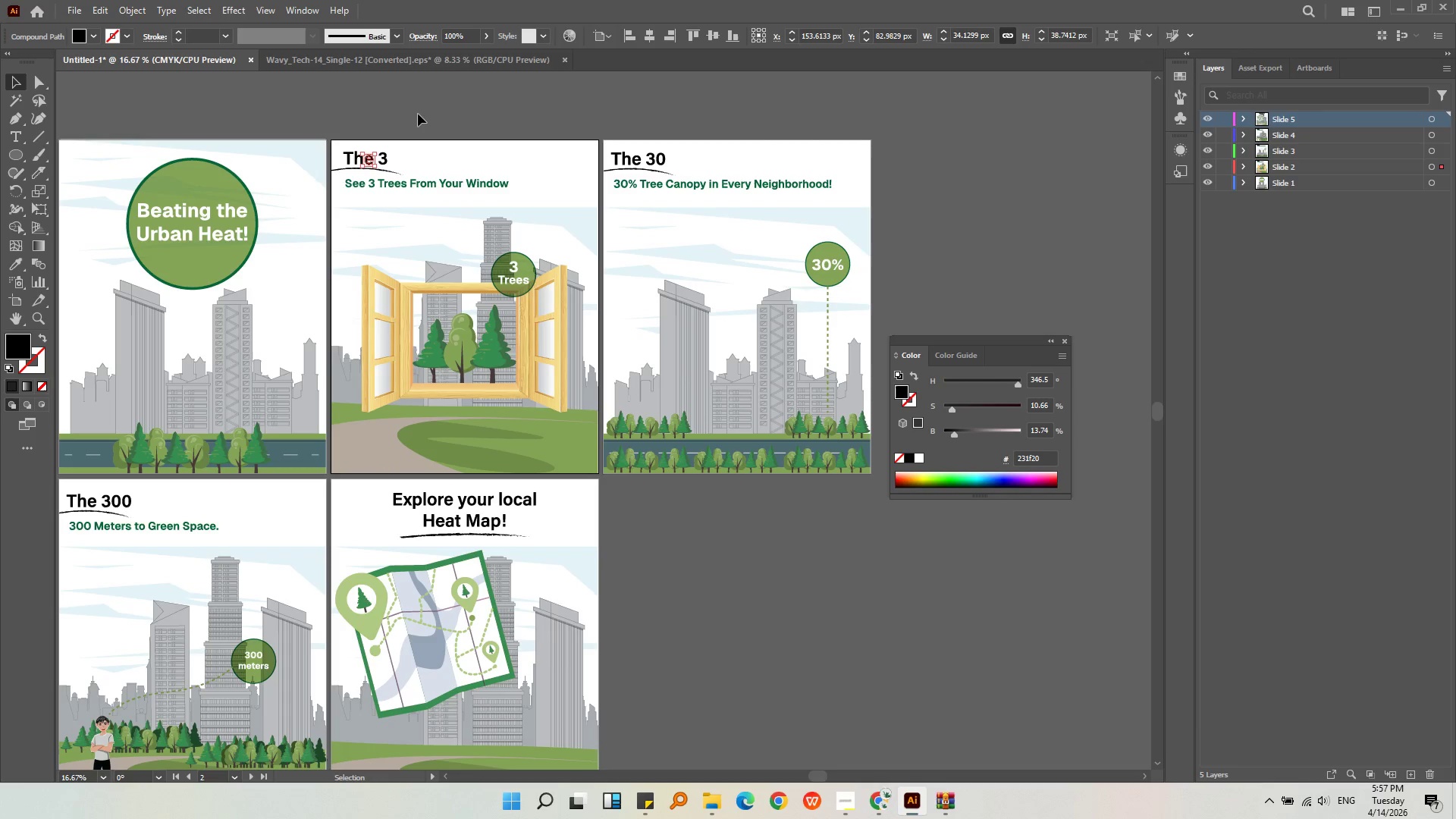 
left_click([416, 122])
 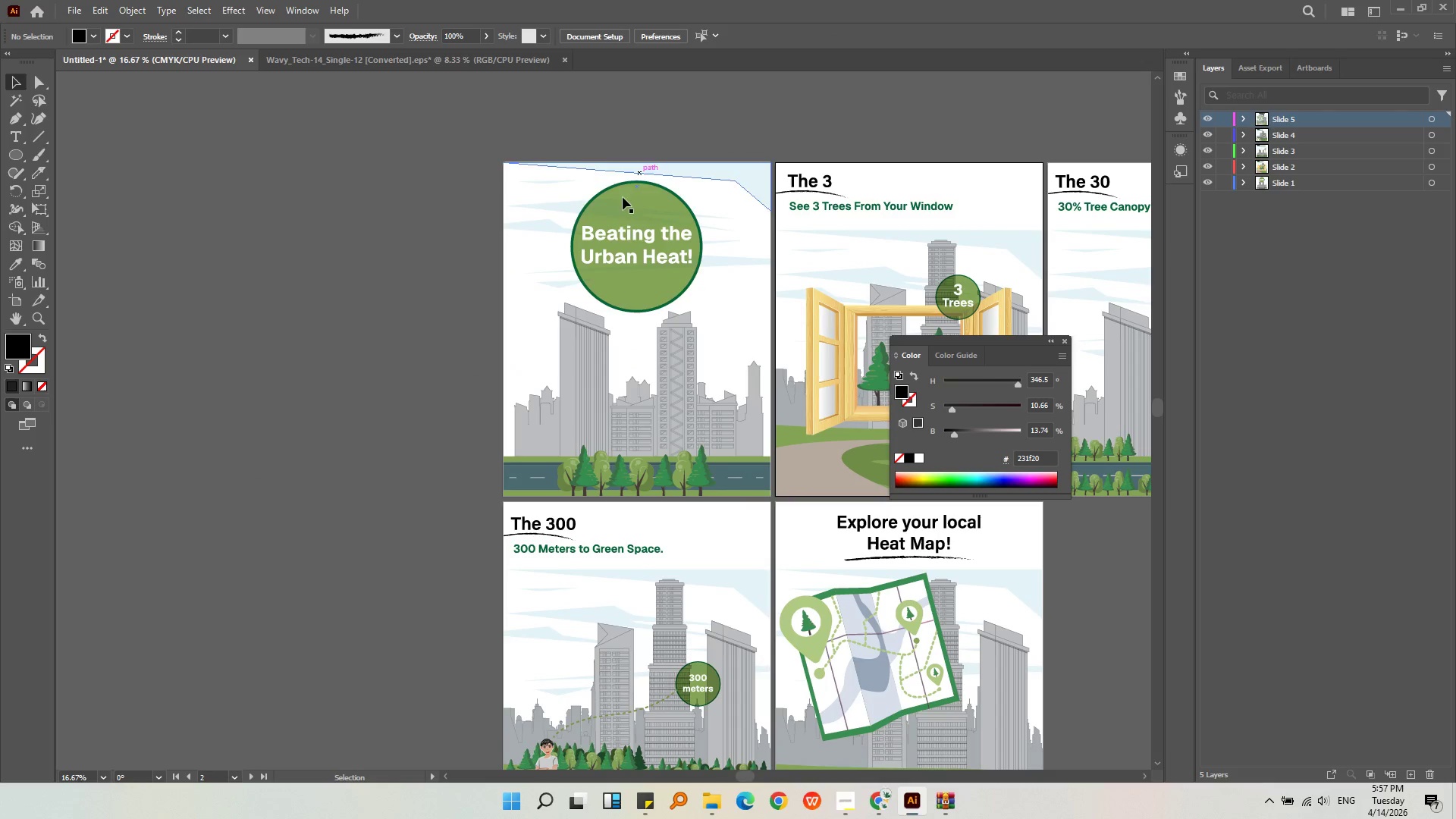 
left_click([626, 228])
 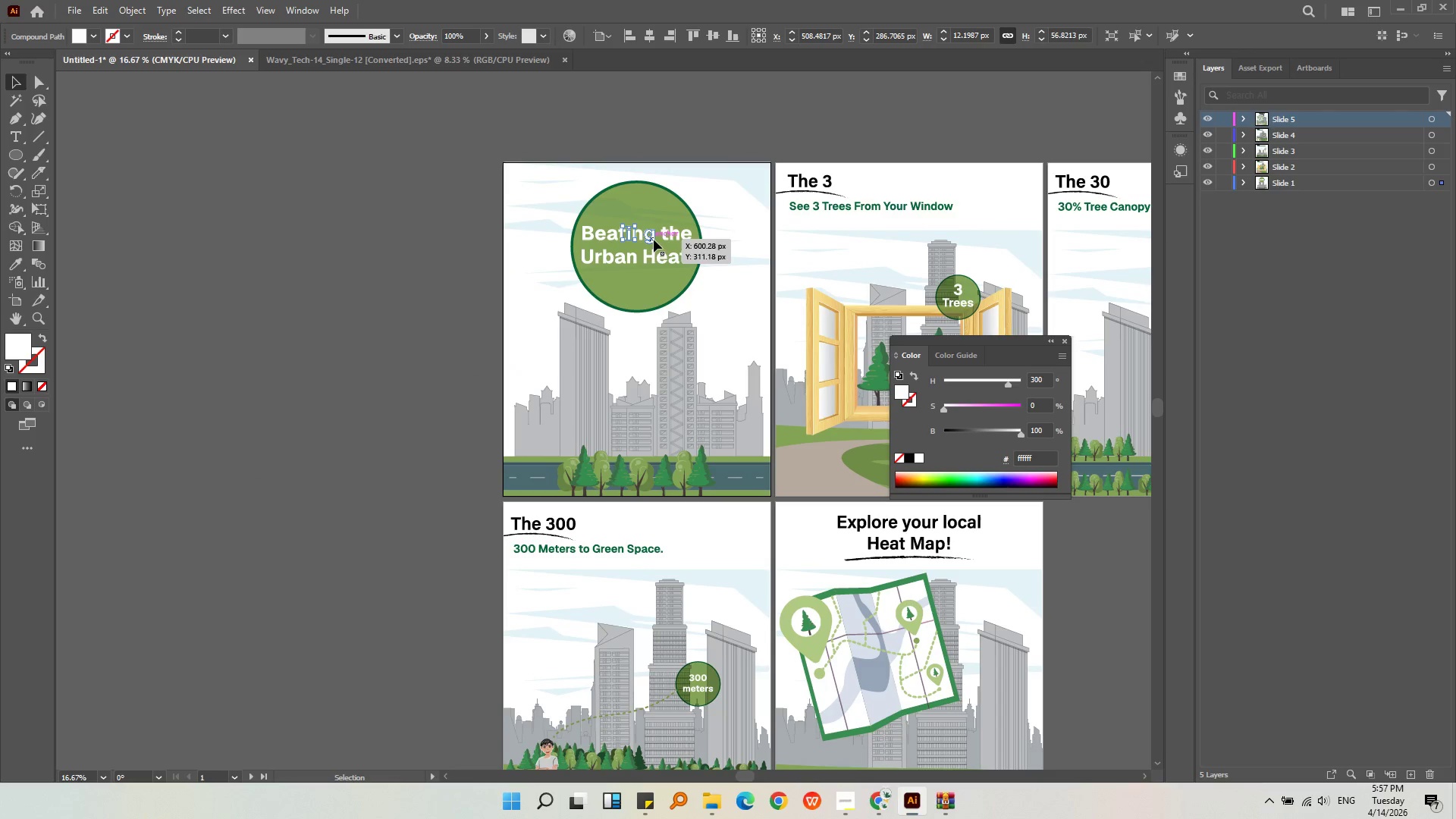 
left_click([341, 265])
 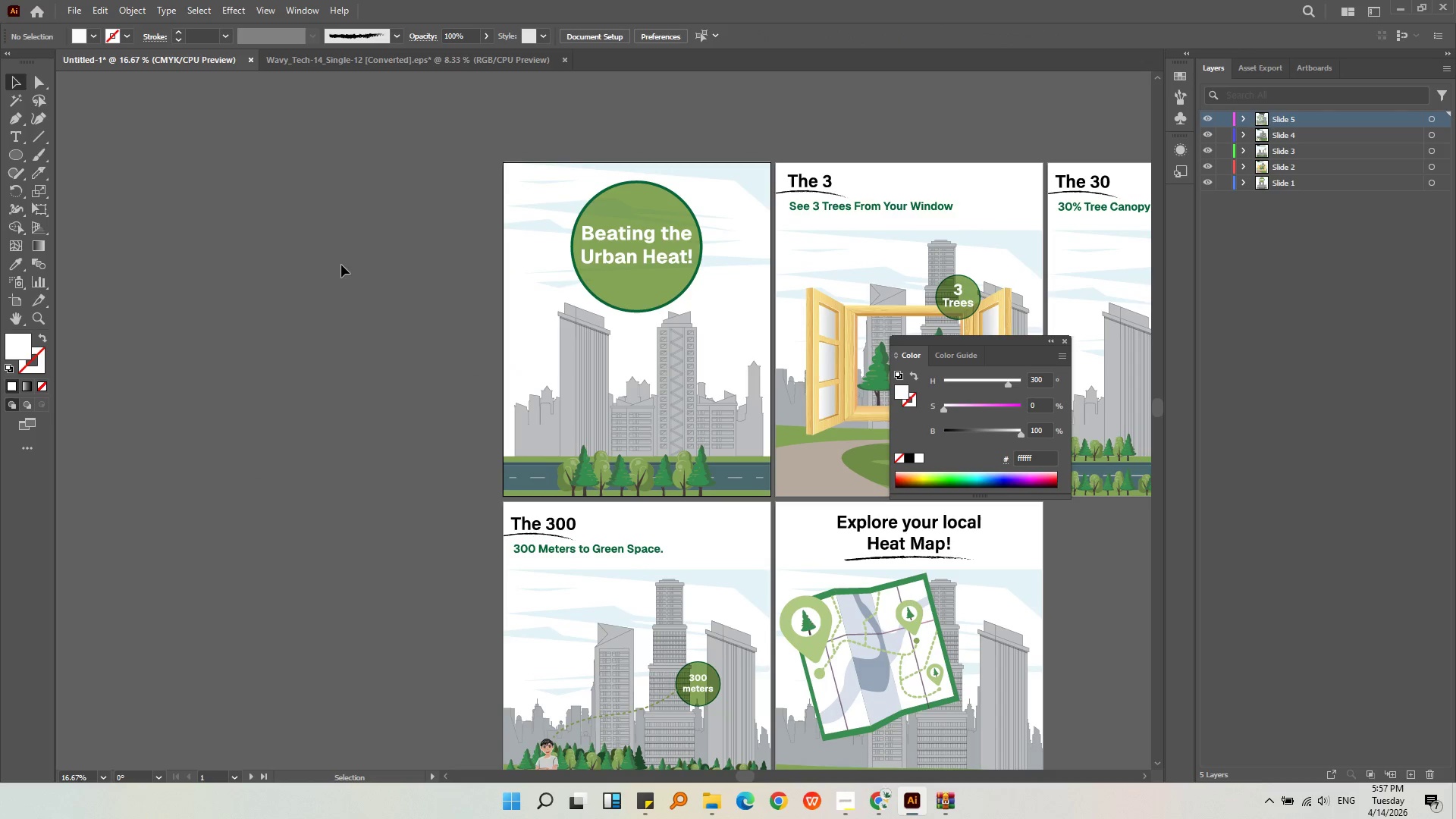 
key(Alt+AltLeft)
 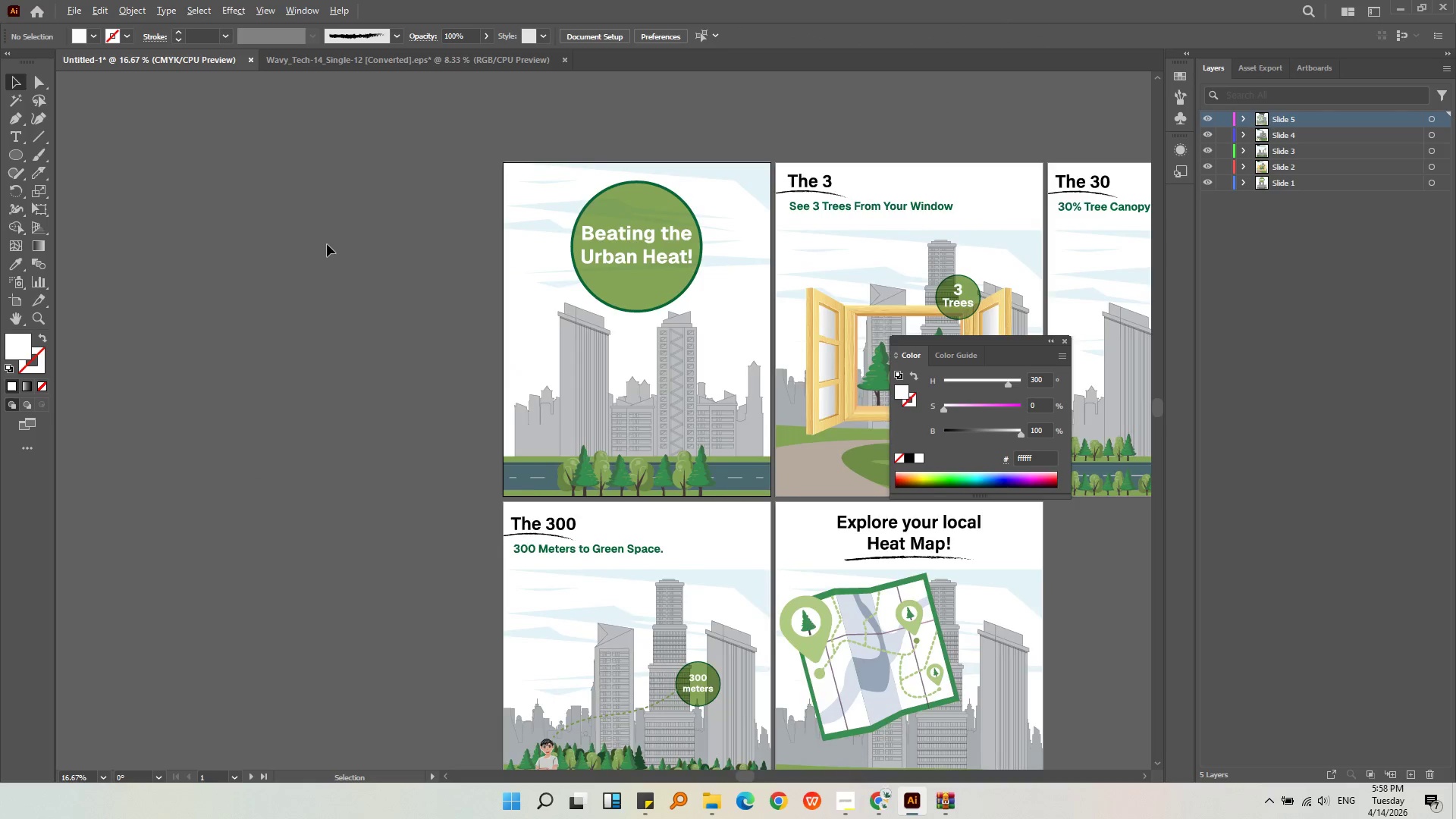 
scroll: coordinate [326, 243], scroll_direction: down, amount: 1.0
 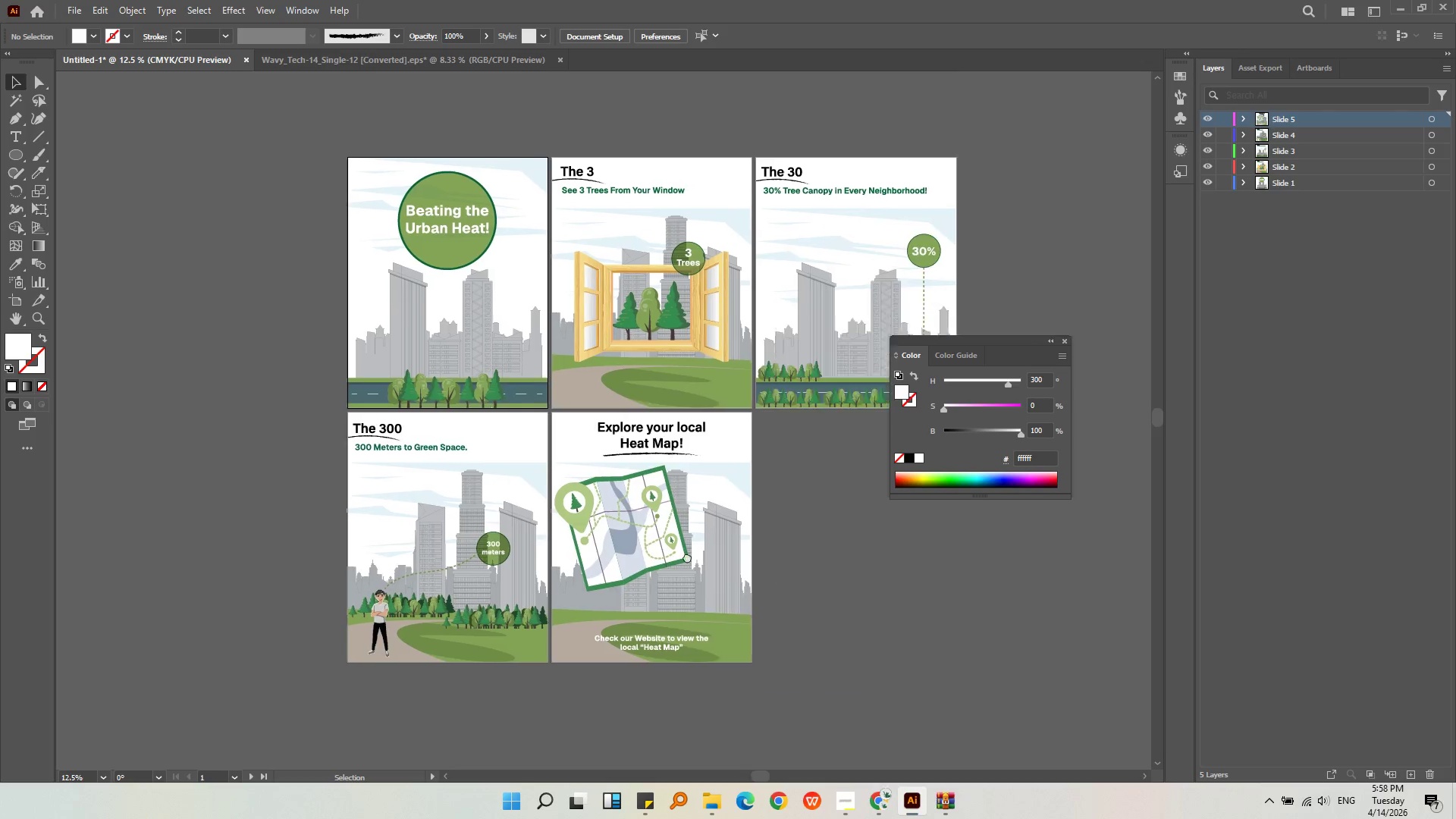 
left_click([641, 570])
 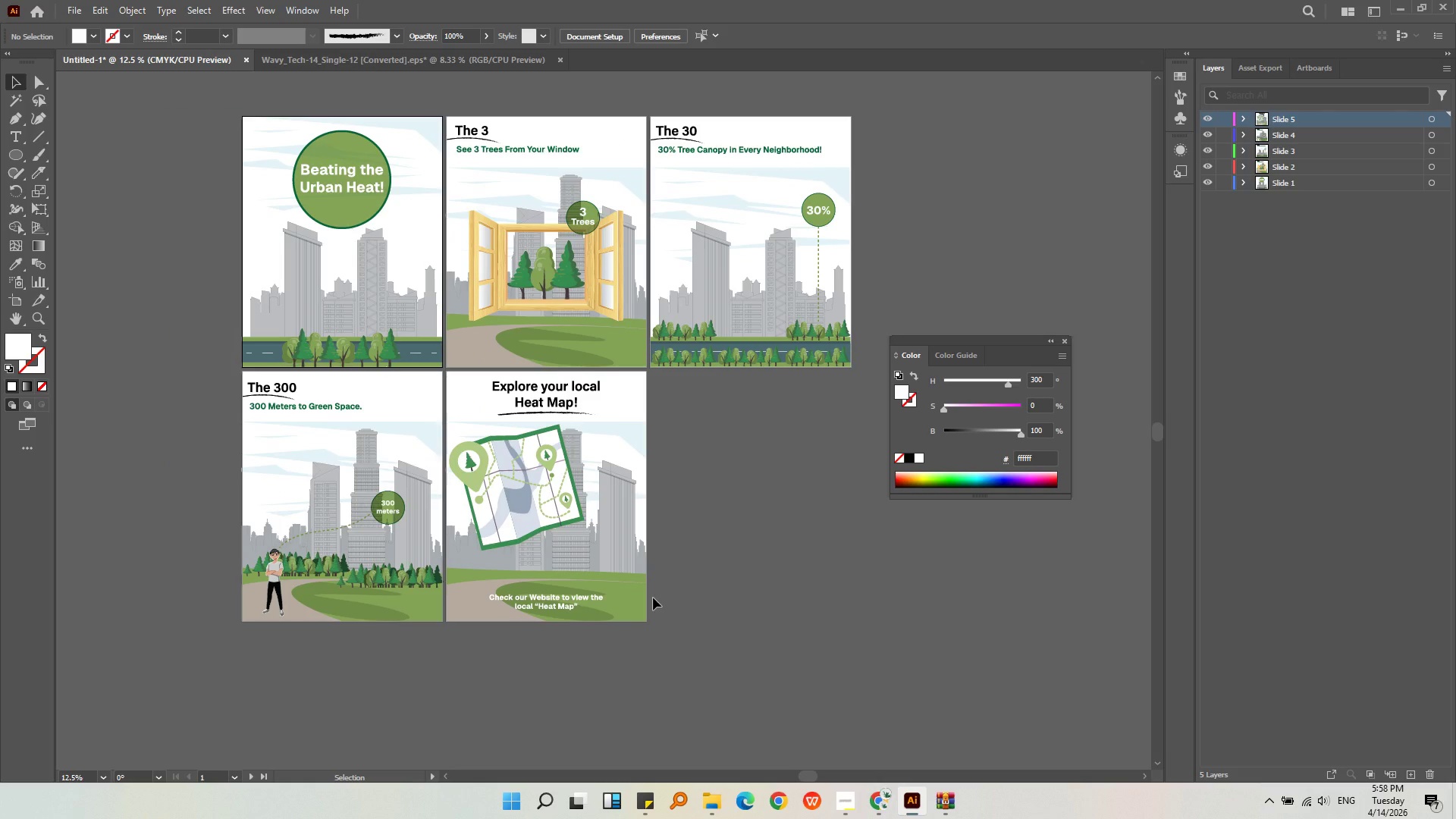 
left_click([719, 566])
 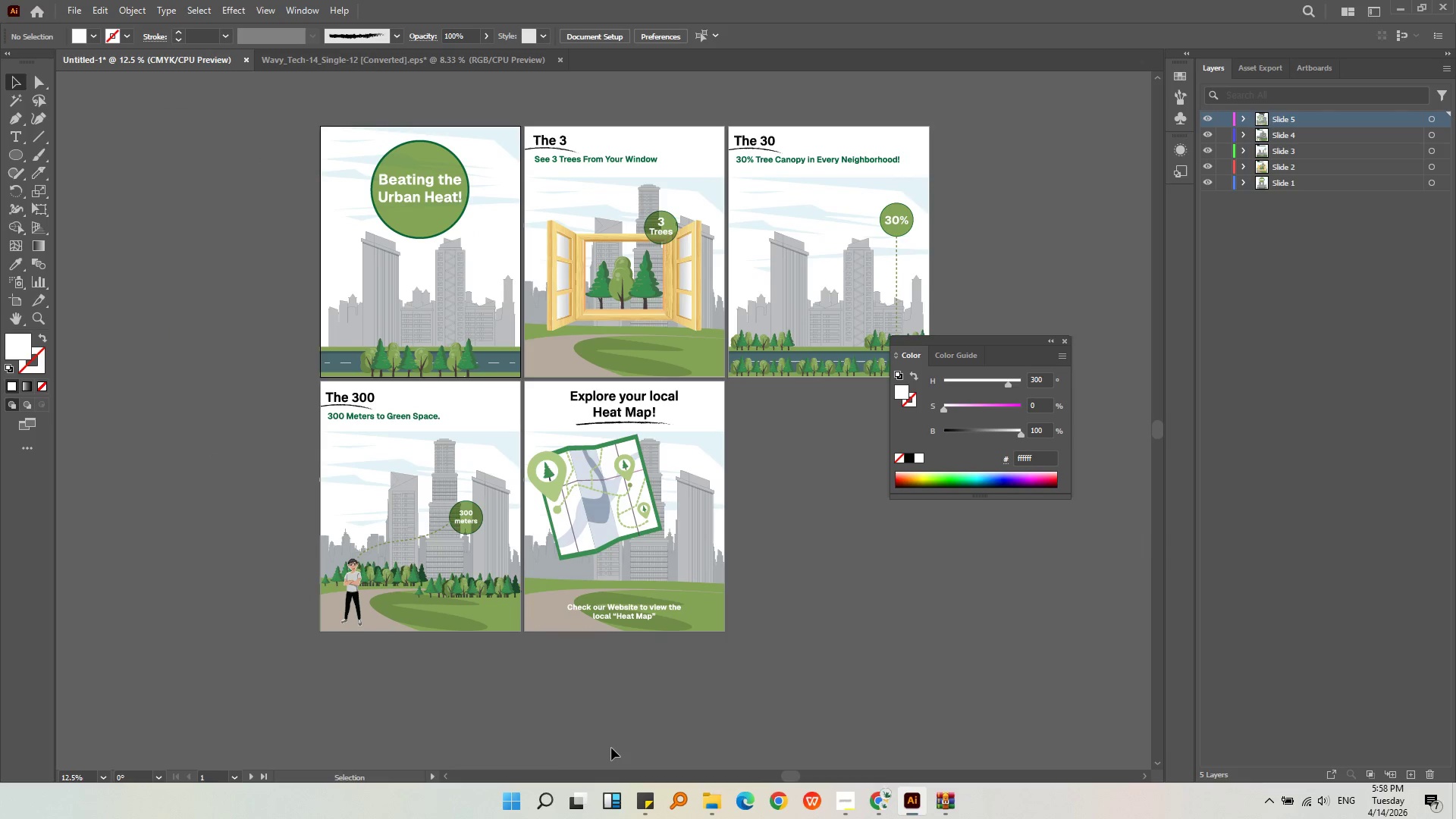 
left_click([643, 801])
 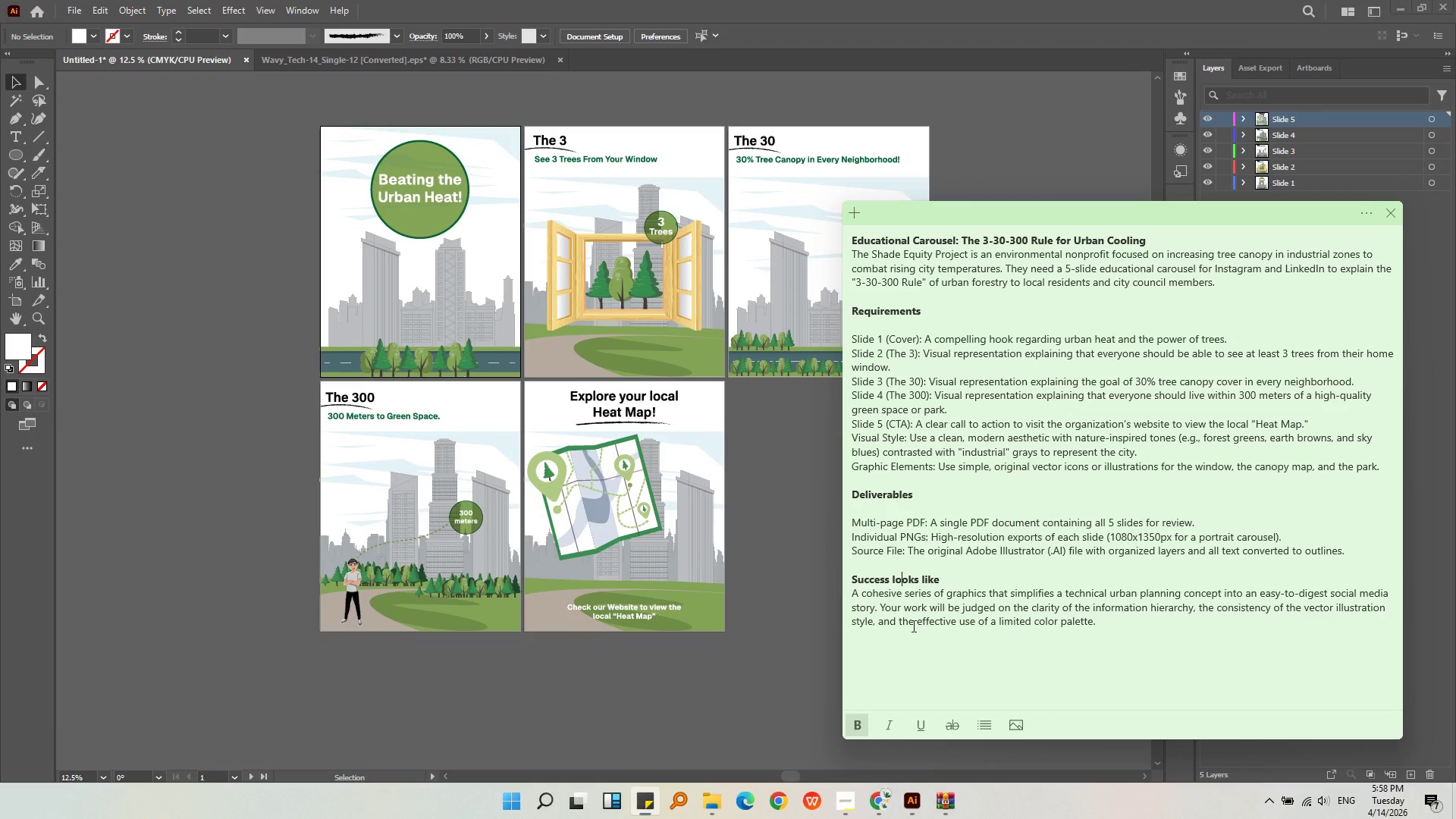 
left_click([913, 583])
 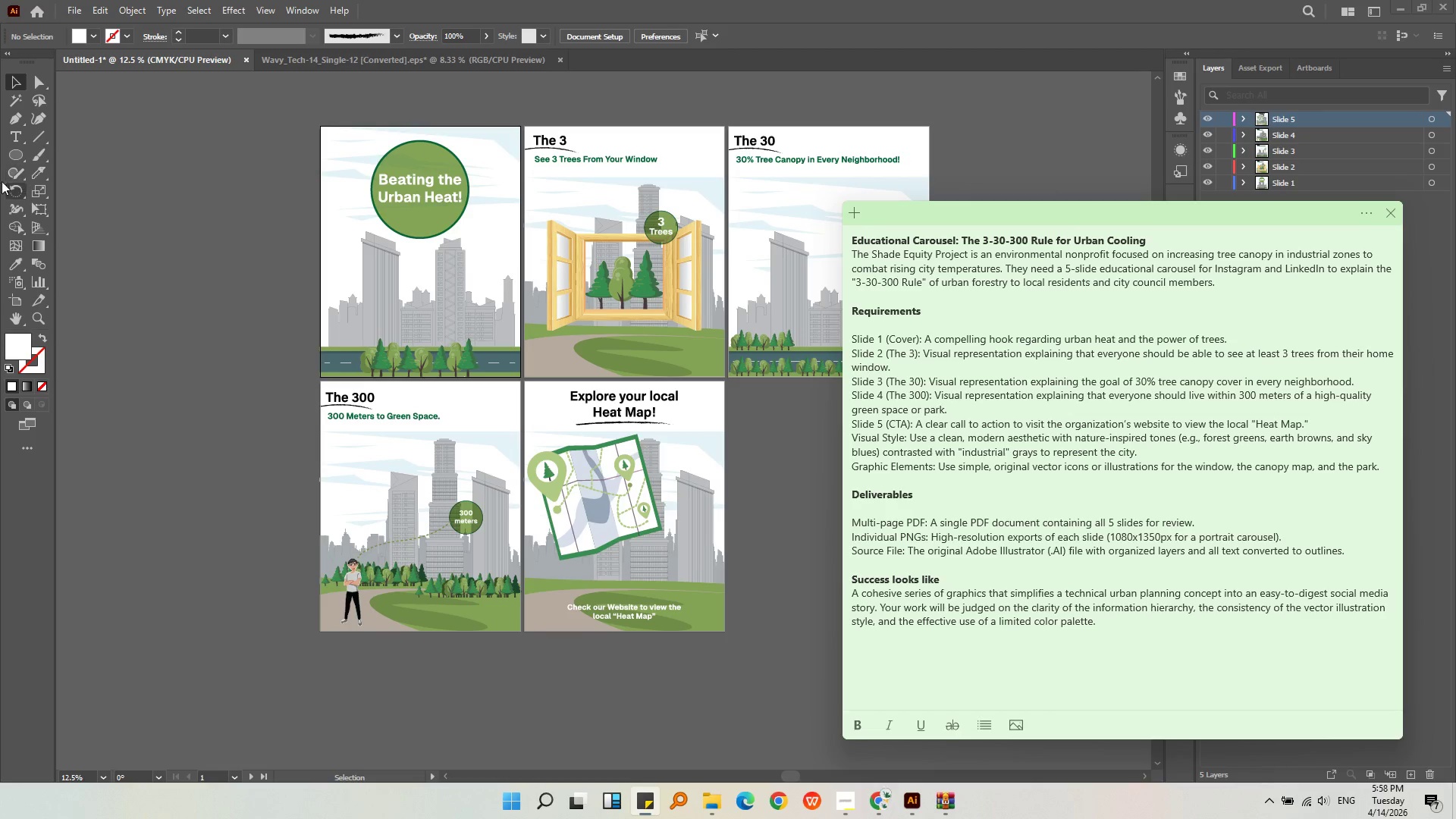 
double_click([126, 161])
 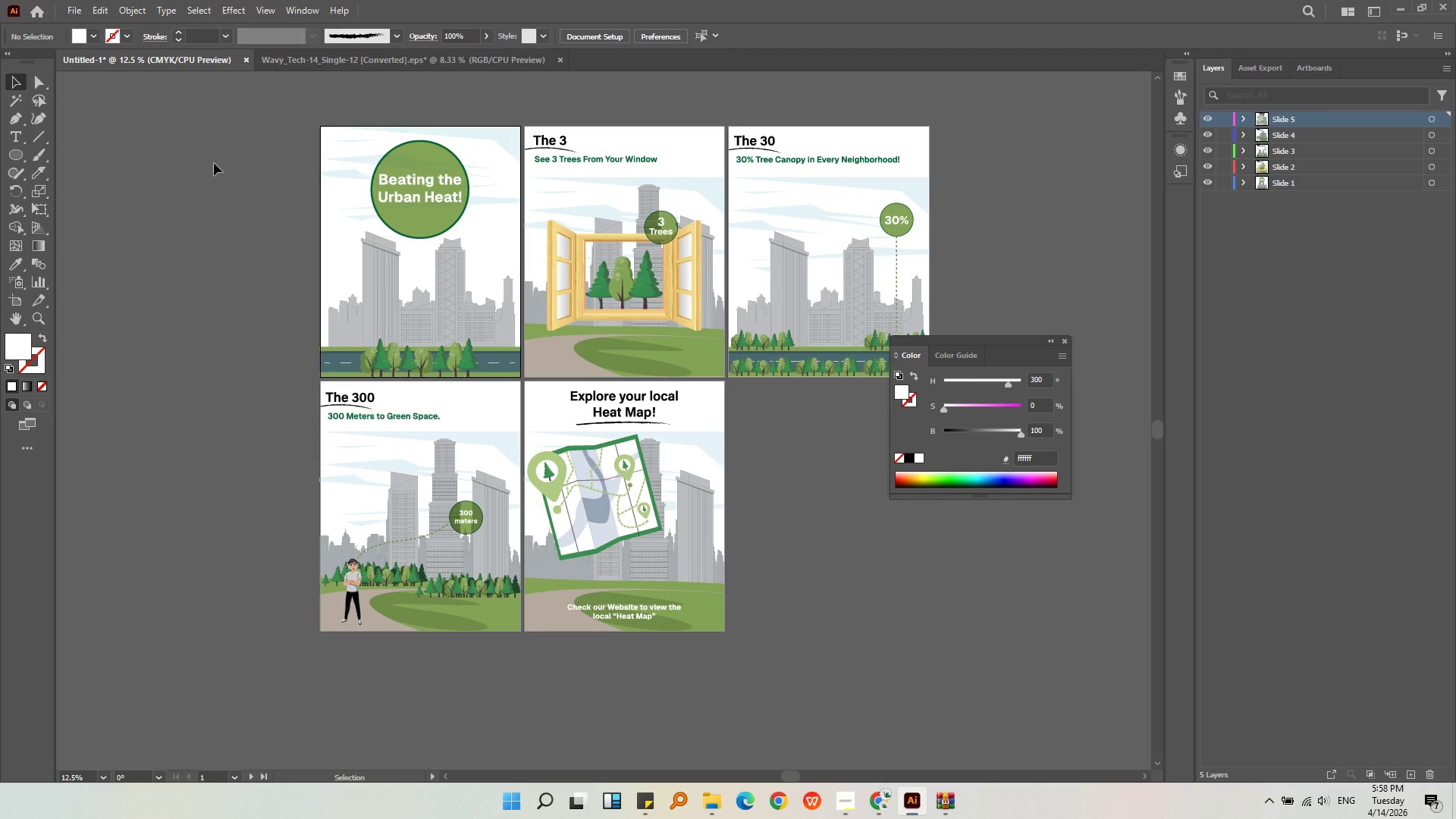 
left_click_drag(start_coordinate=[215, 118], to_coordinate=[946, 686])
 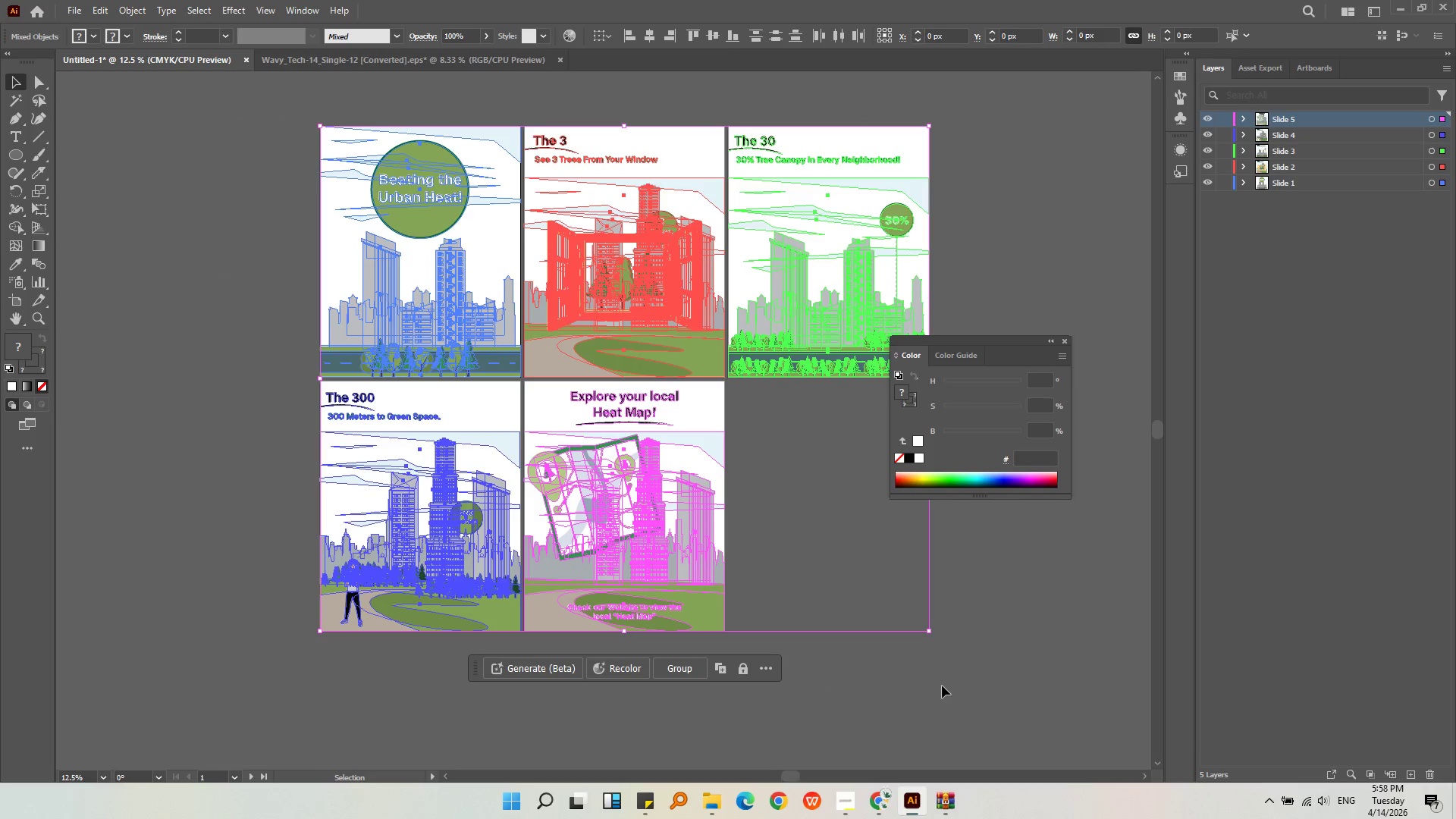 
key(Control+Shift+G)
 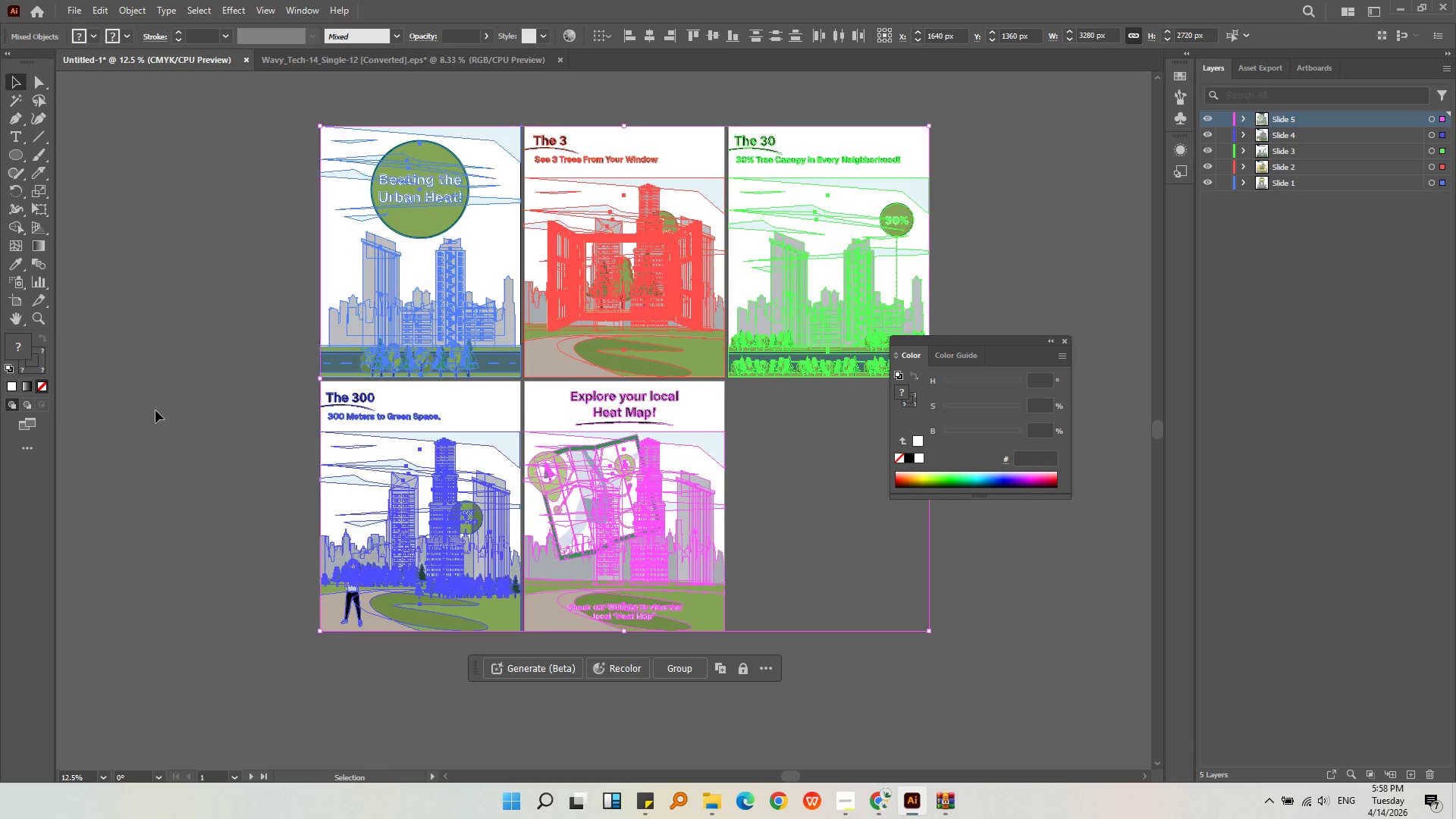 
left_click([155, 410])
 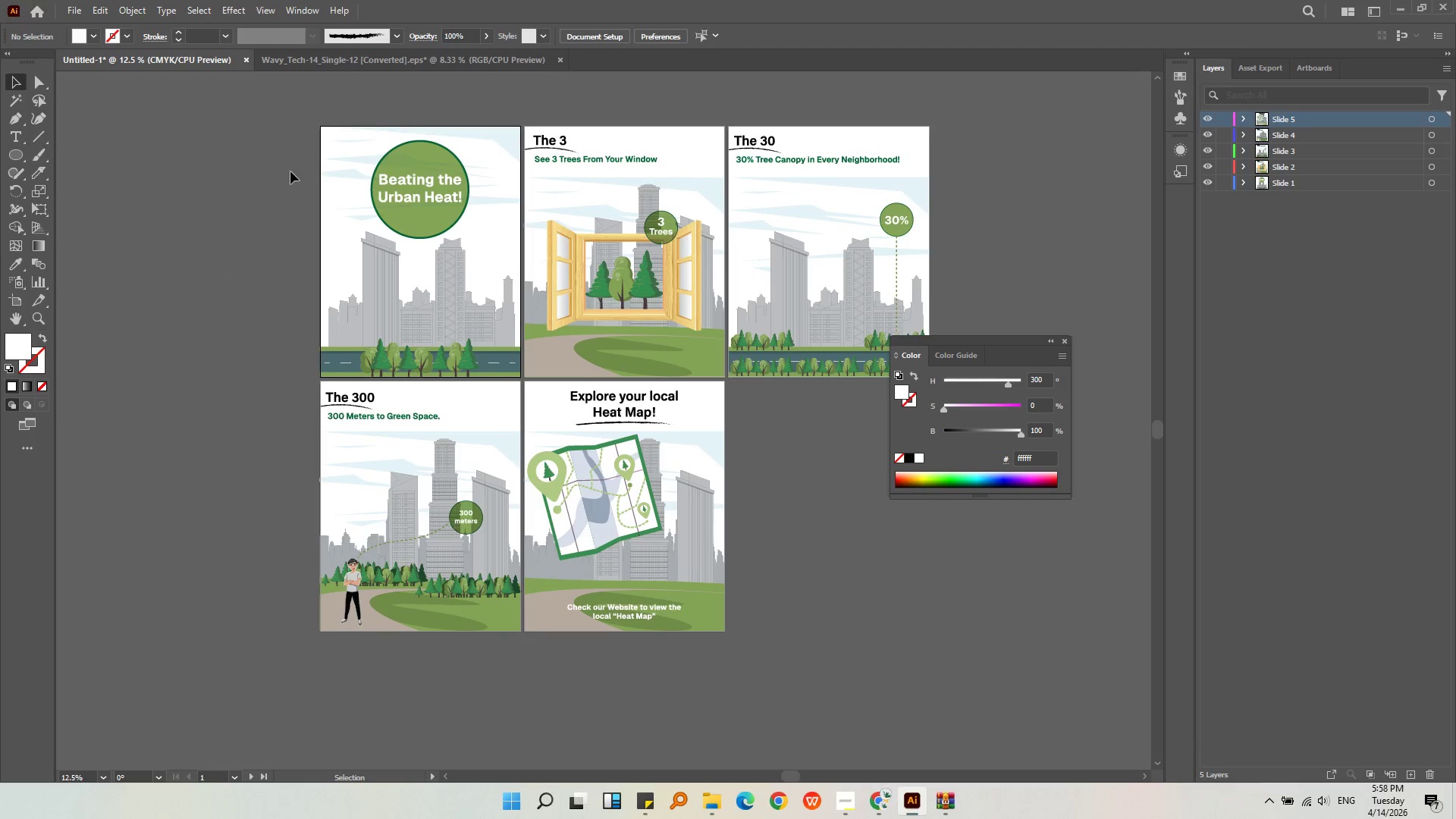 
left_click([410, 199])
 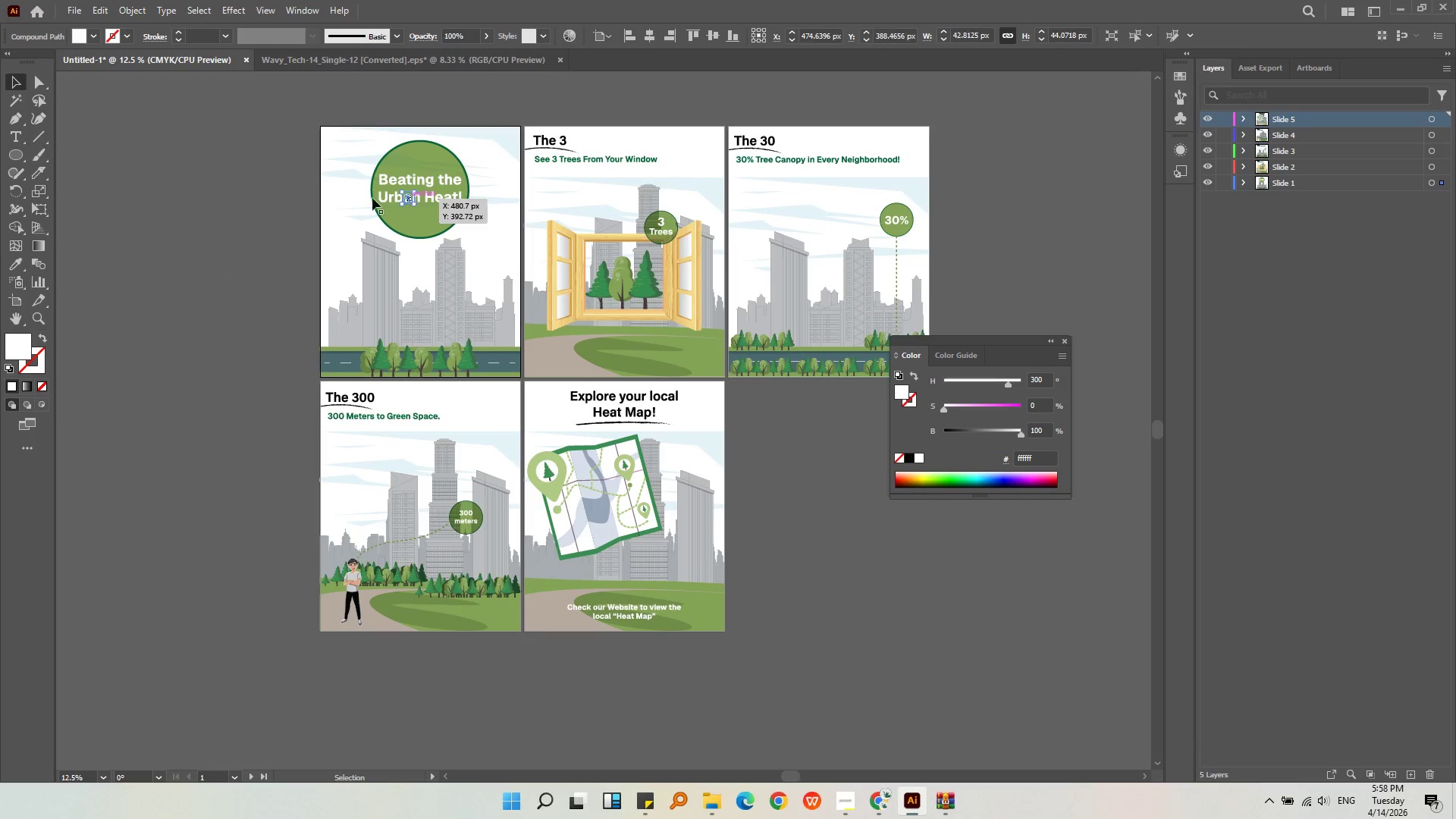 
left_click([208, 204])
 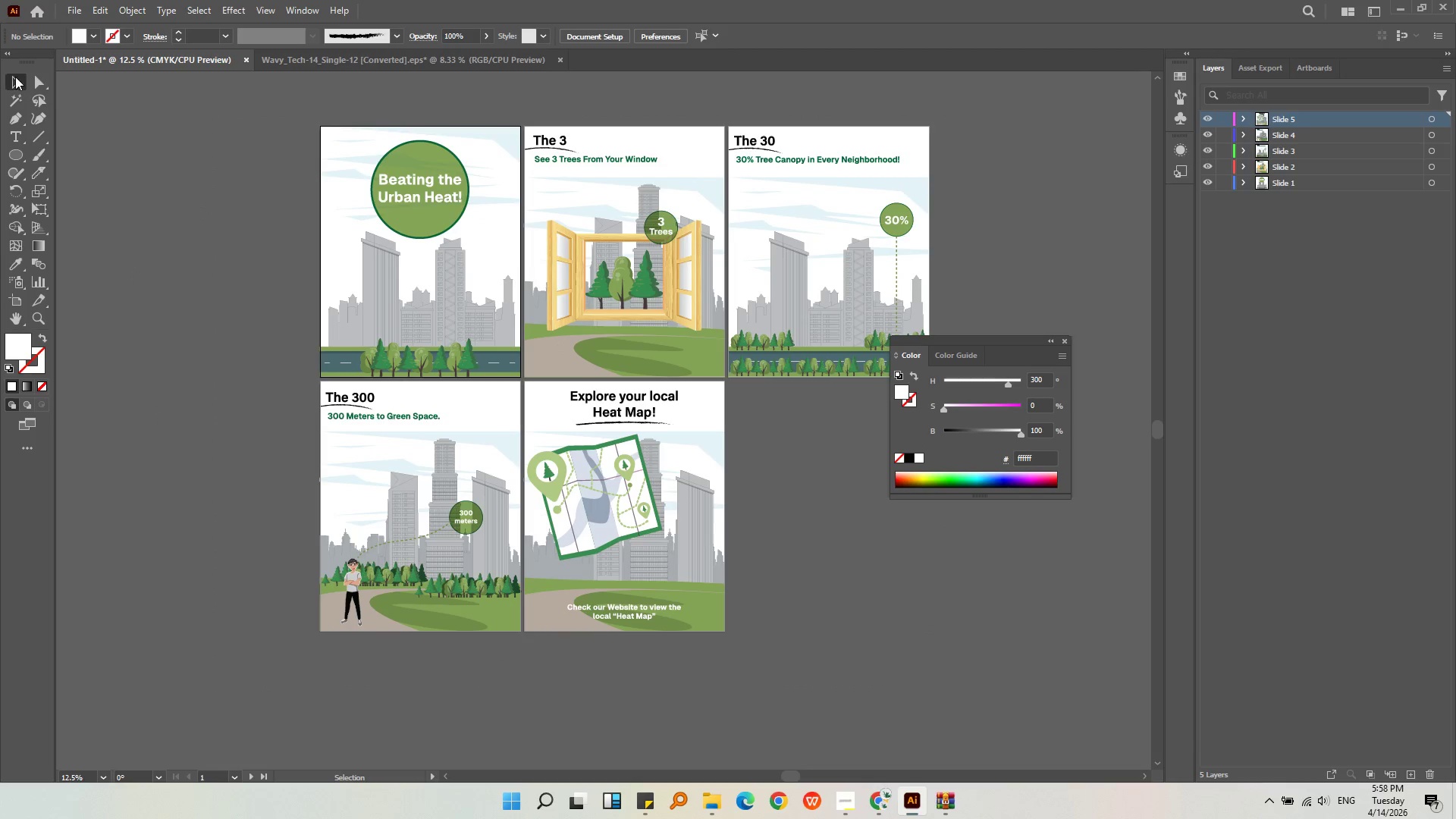 
left_click([70, 12])
 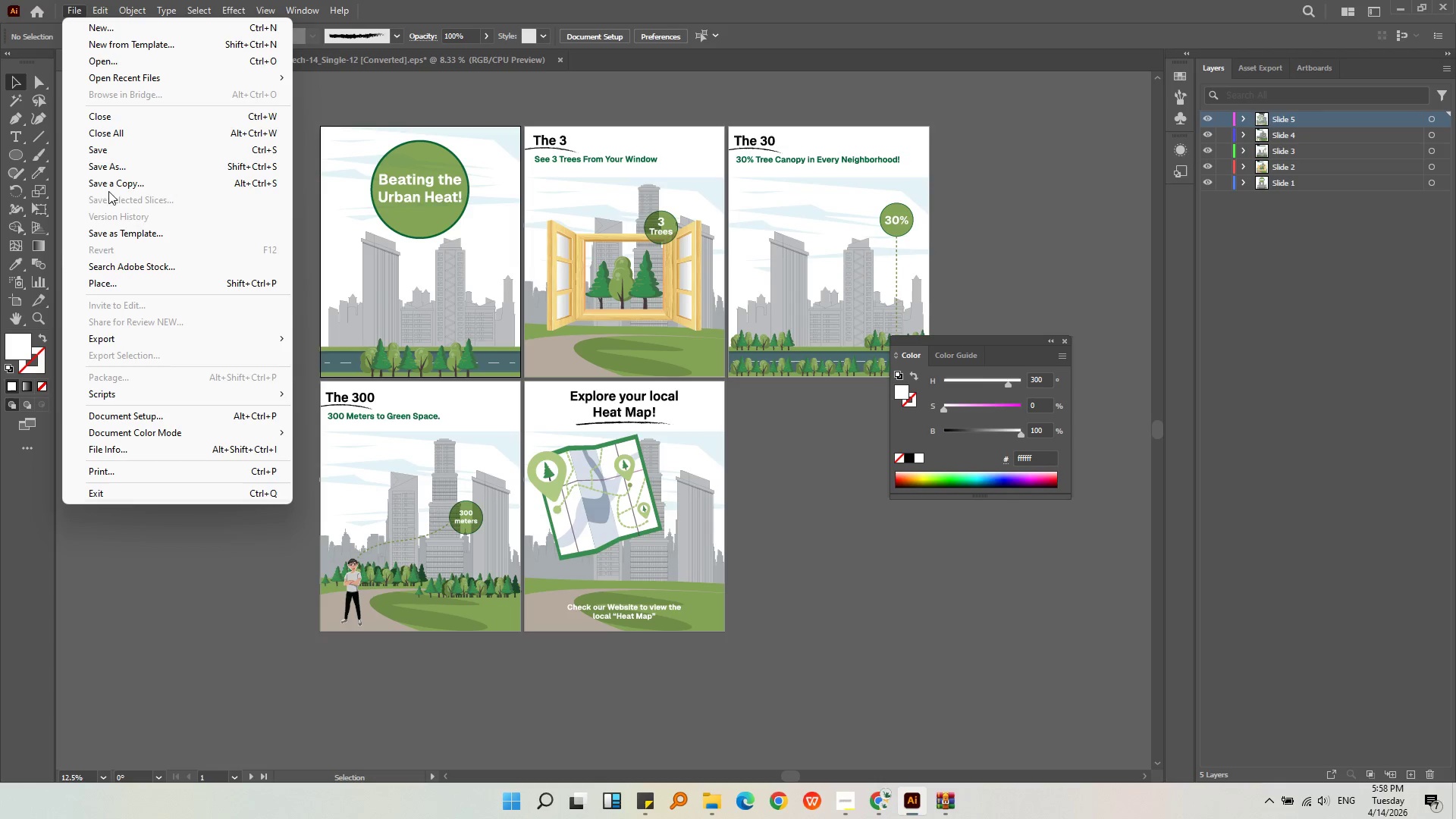 
left_click([111, 171])
 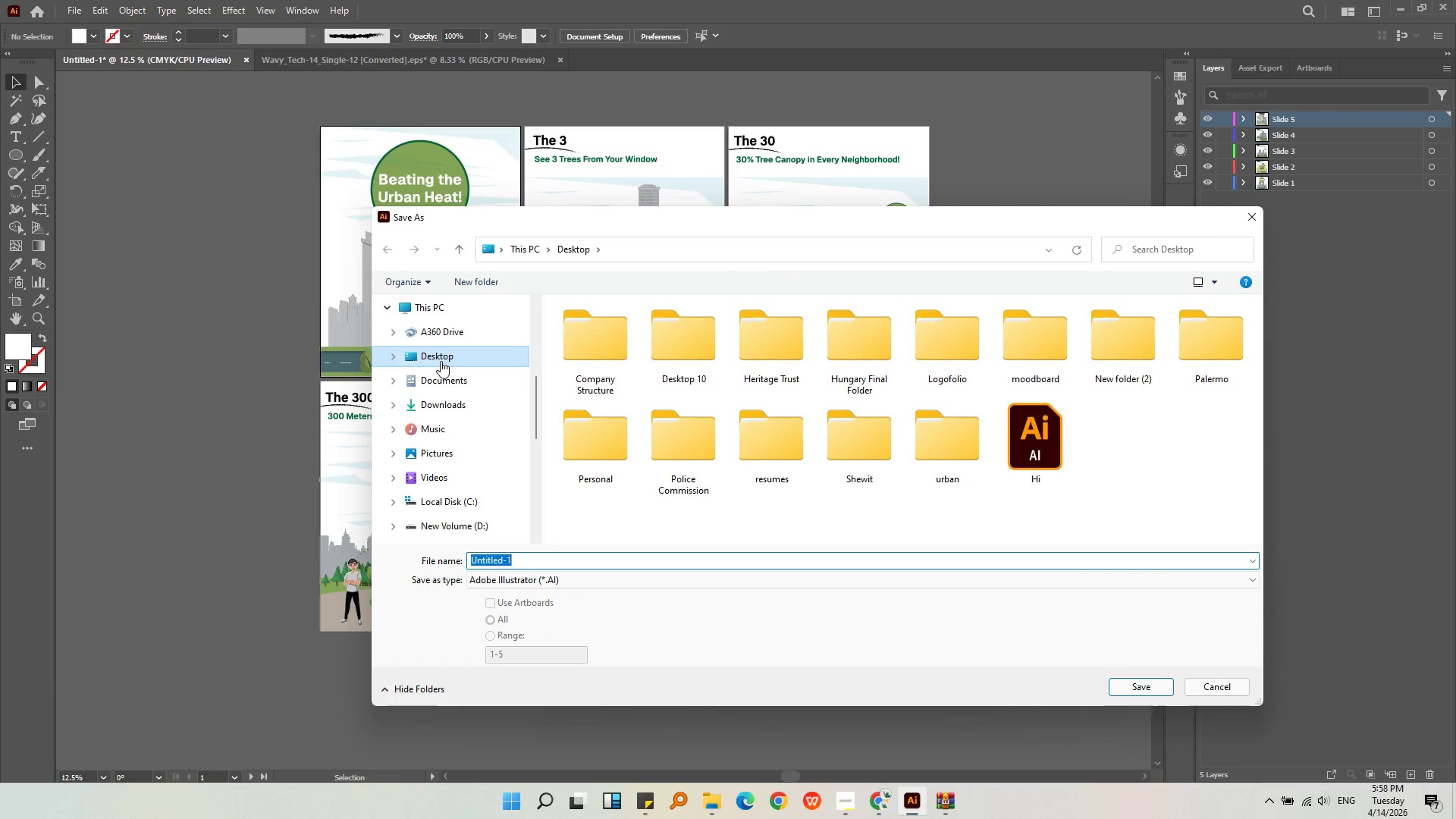 
double_click([440, 357])
 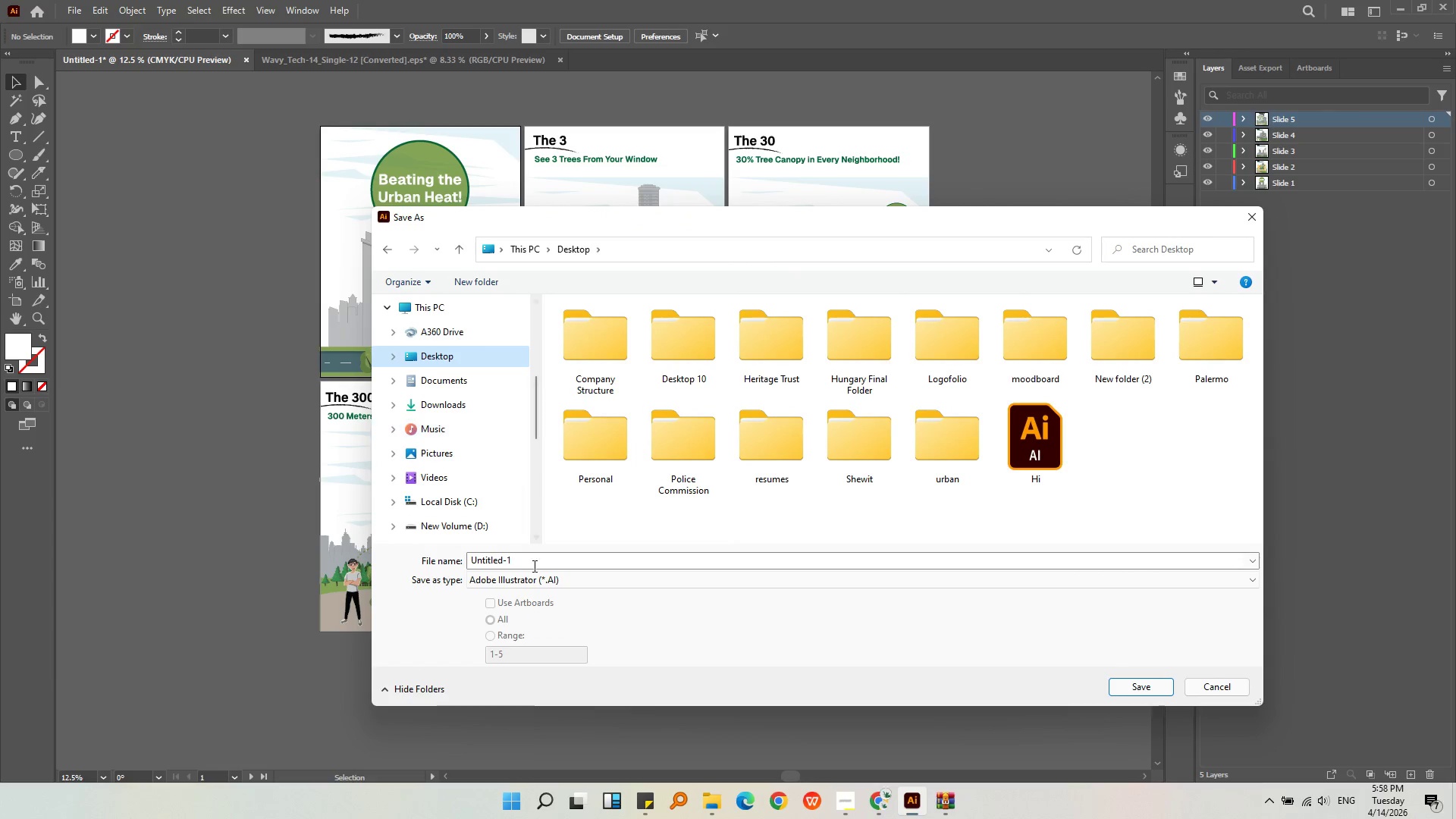 
left_click([529, 556])
 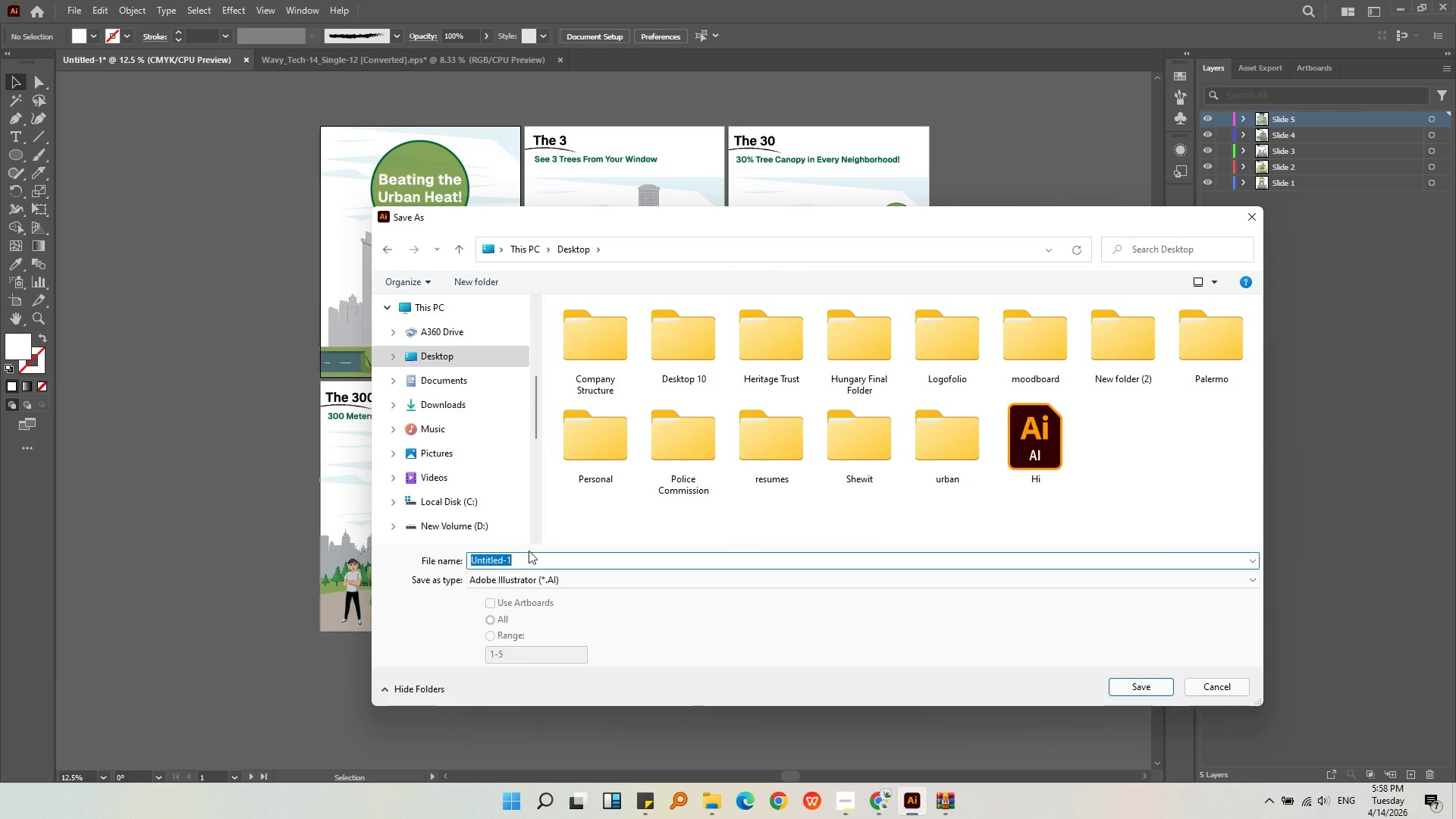 
type(Source File)
 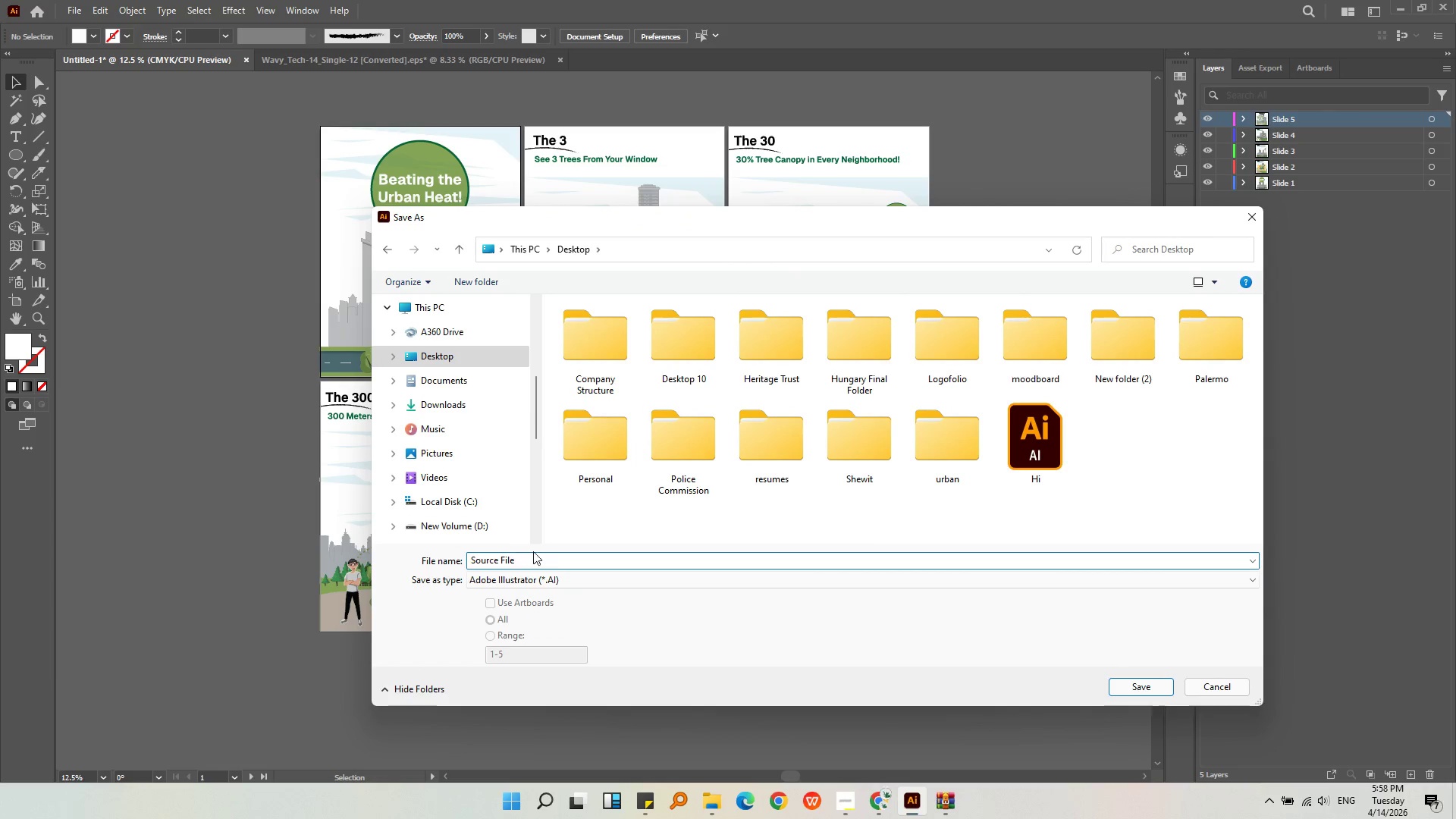 
left_click([488, 359])
 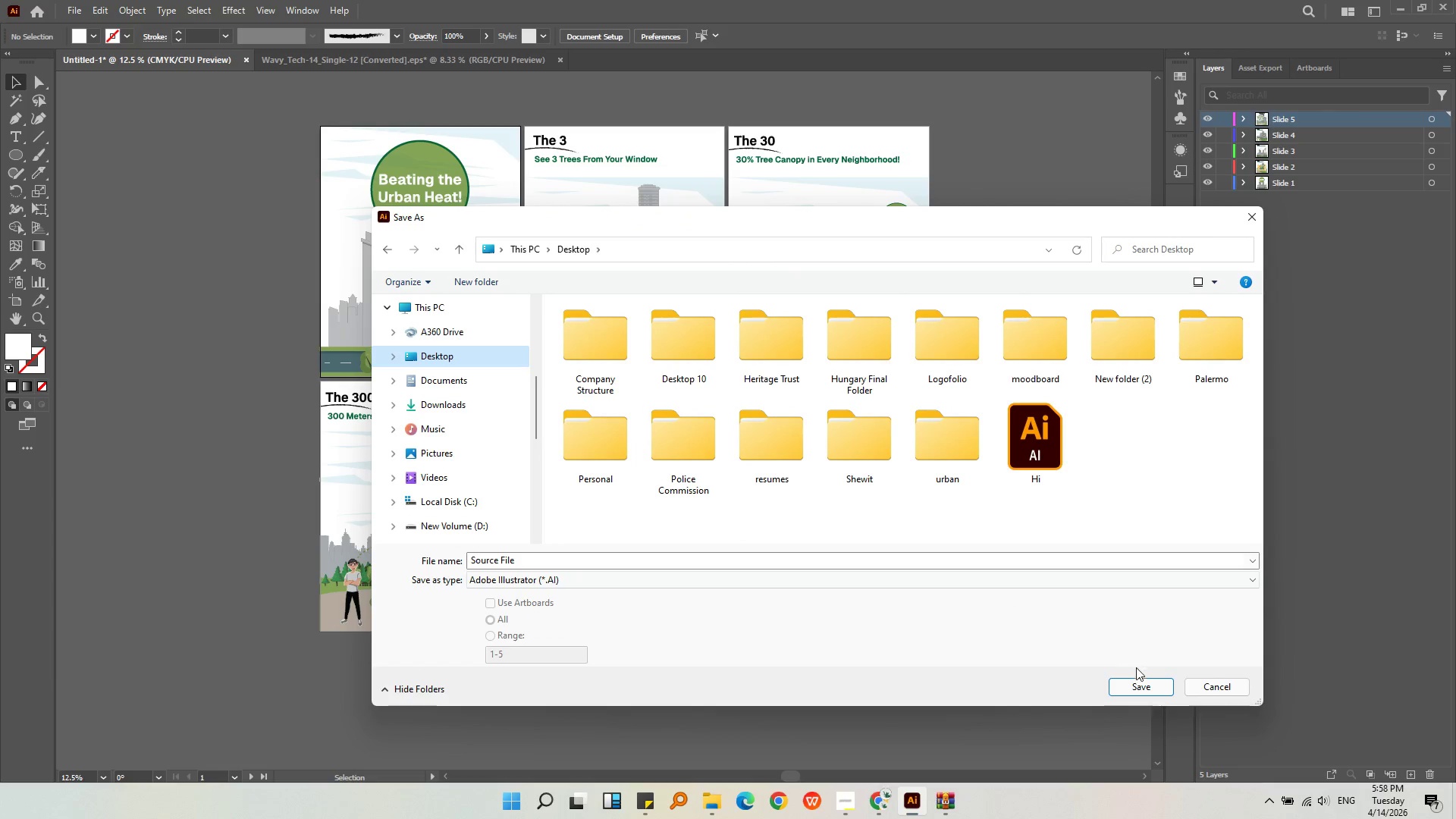 
left_click([1138, 691])
 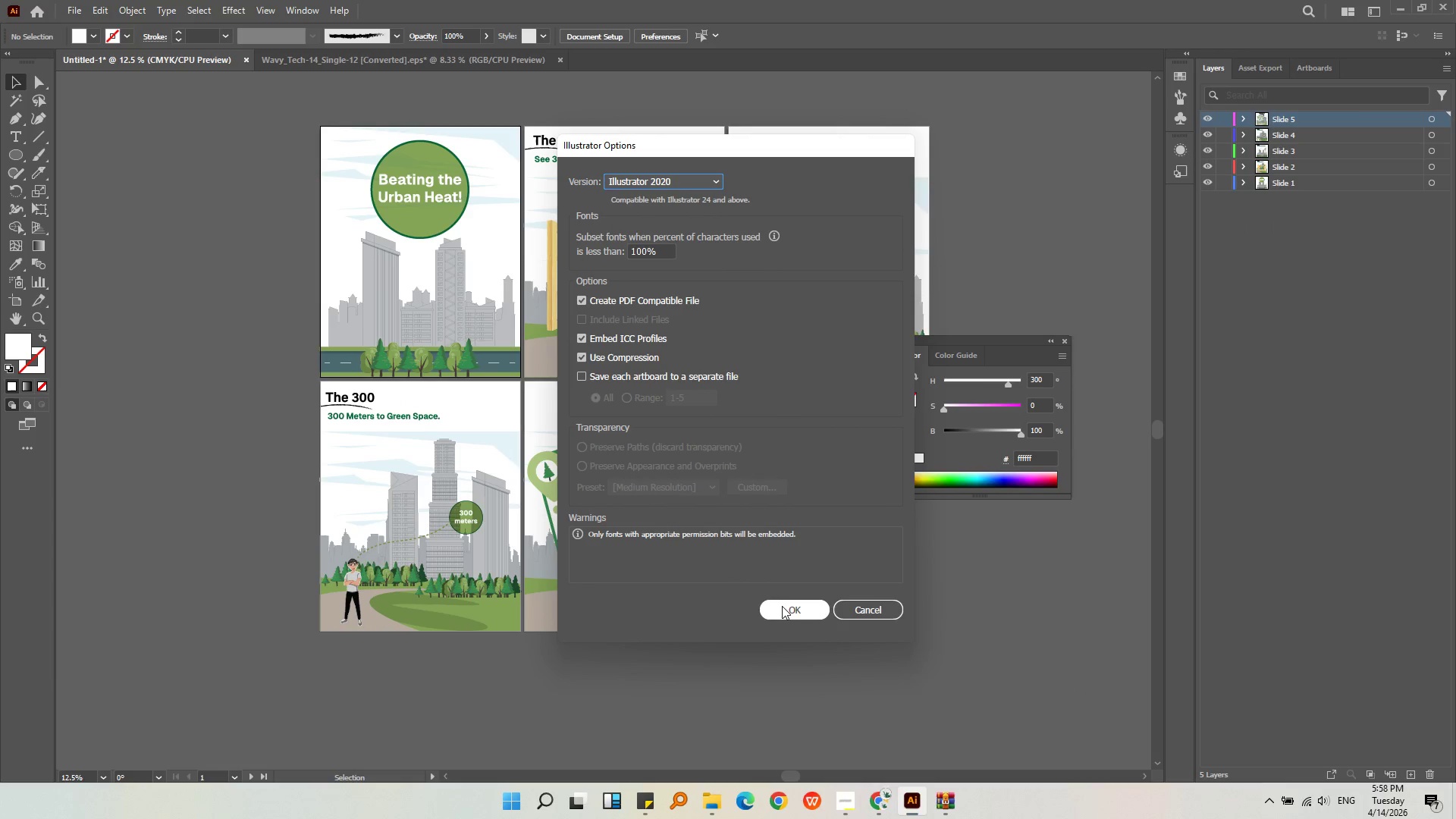 
left_click([781, 607])
 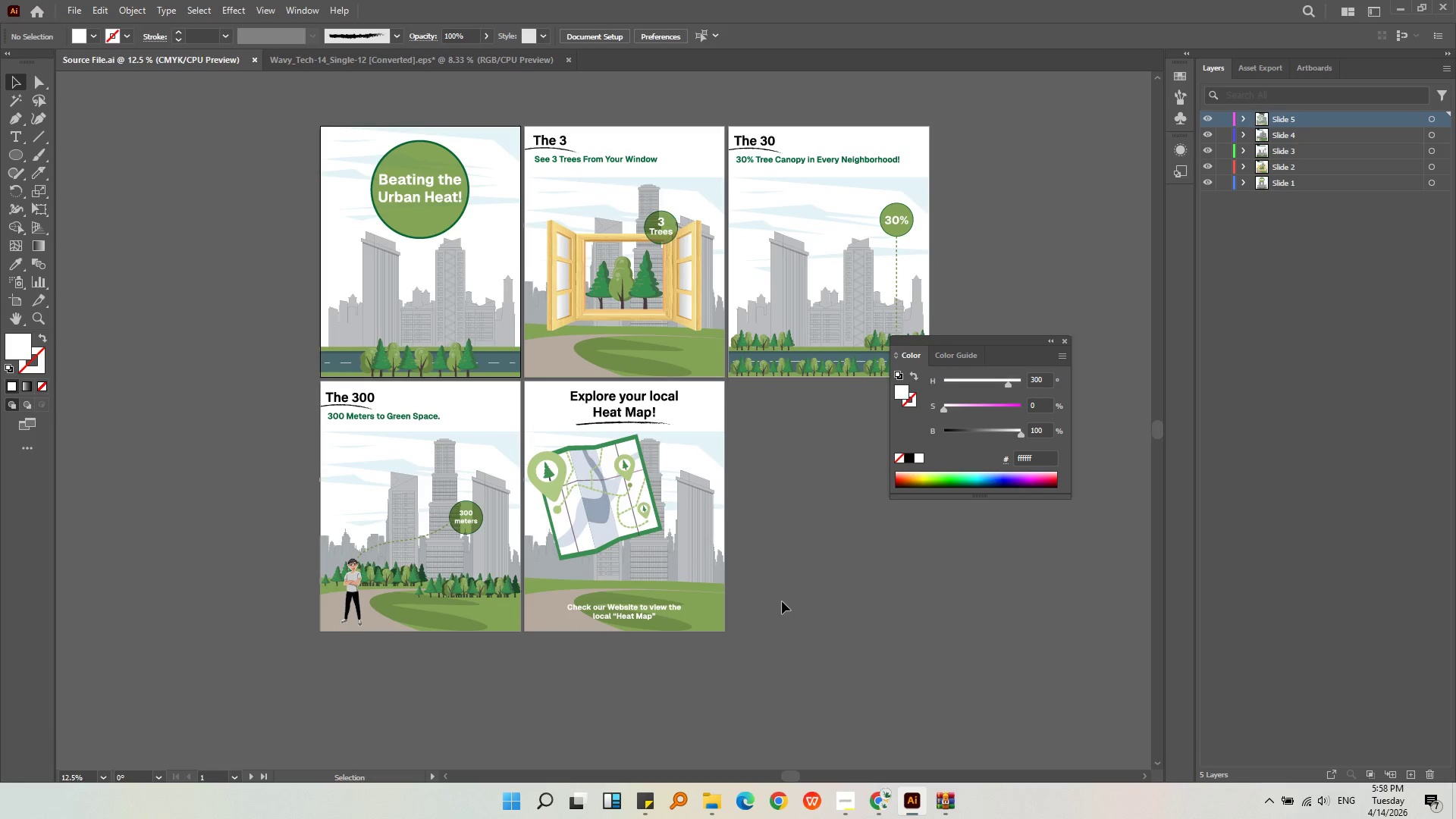 
wait(8.53)
 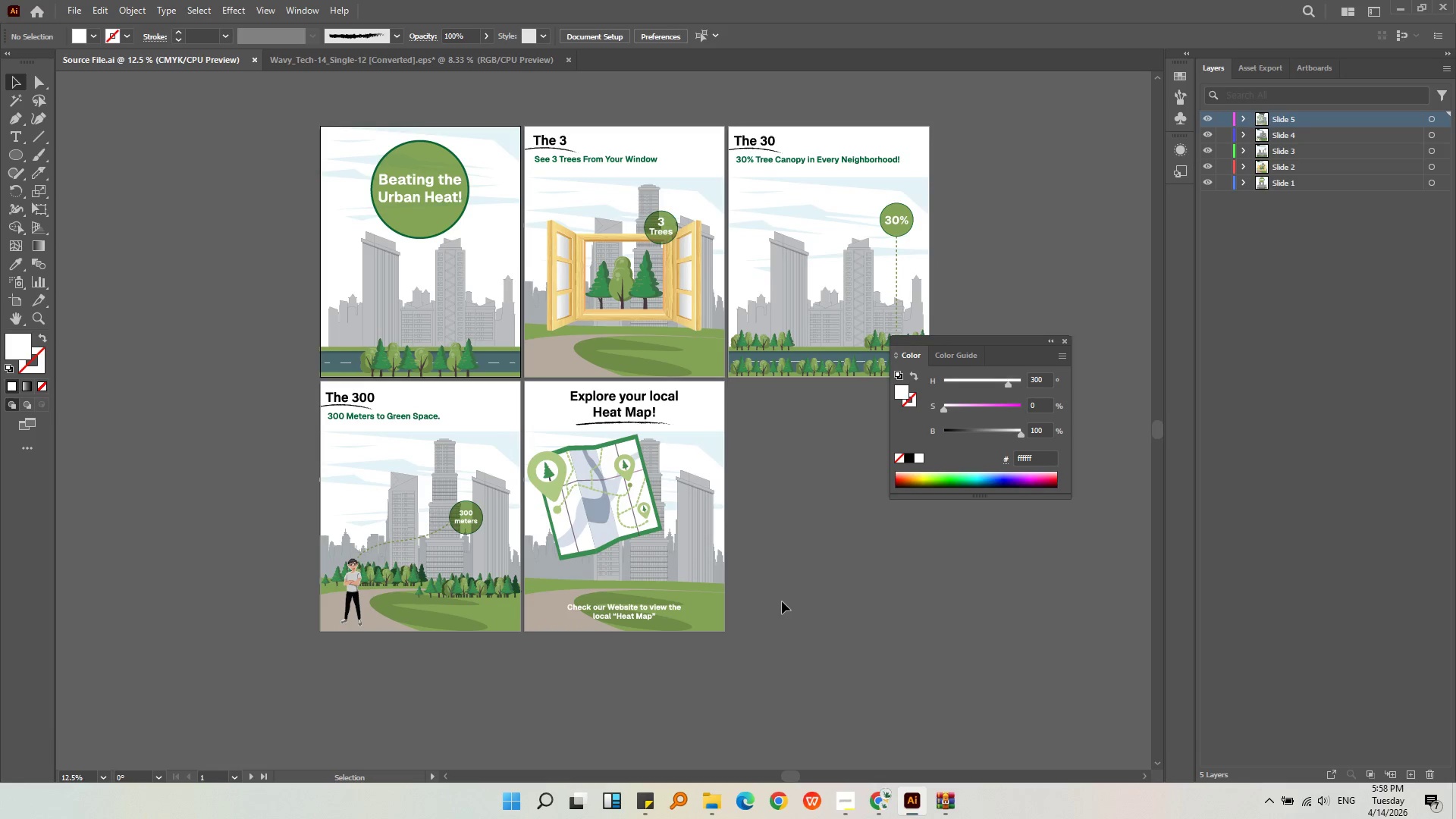 
left_click([656, 796])
 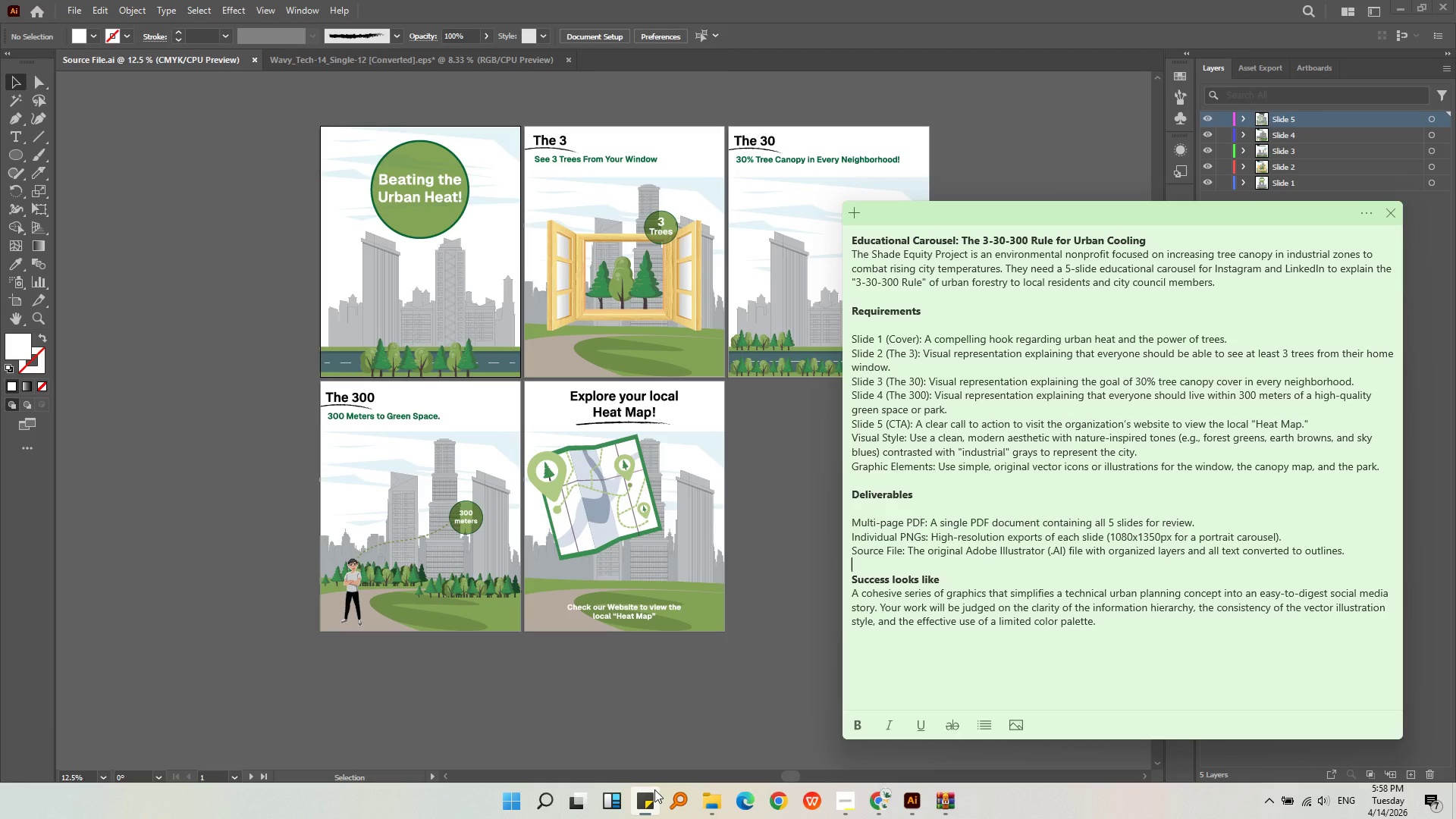 
wait(20.22)
 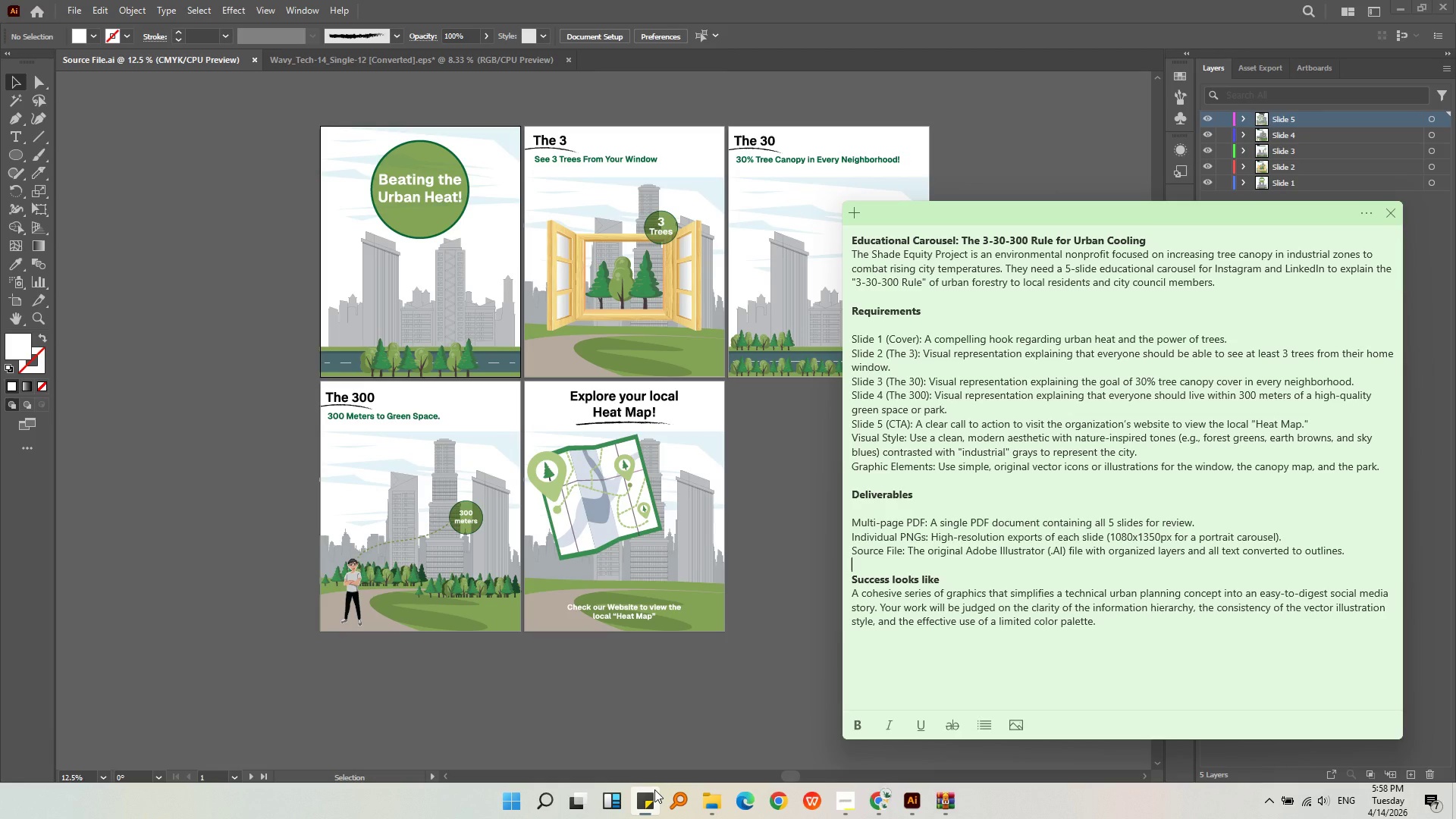 
left_click([655, 724])
 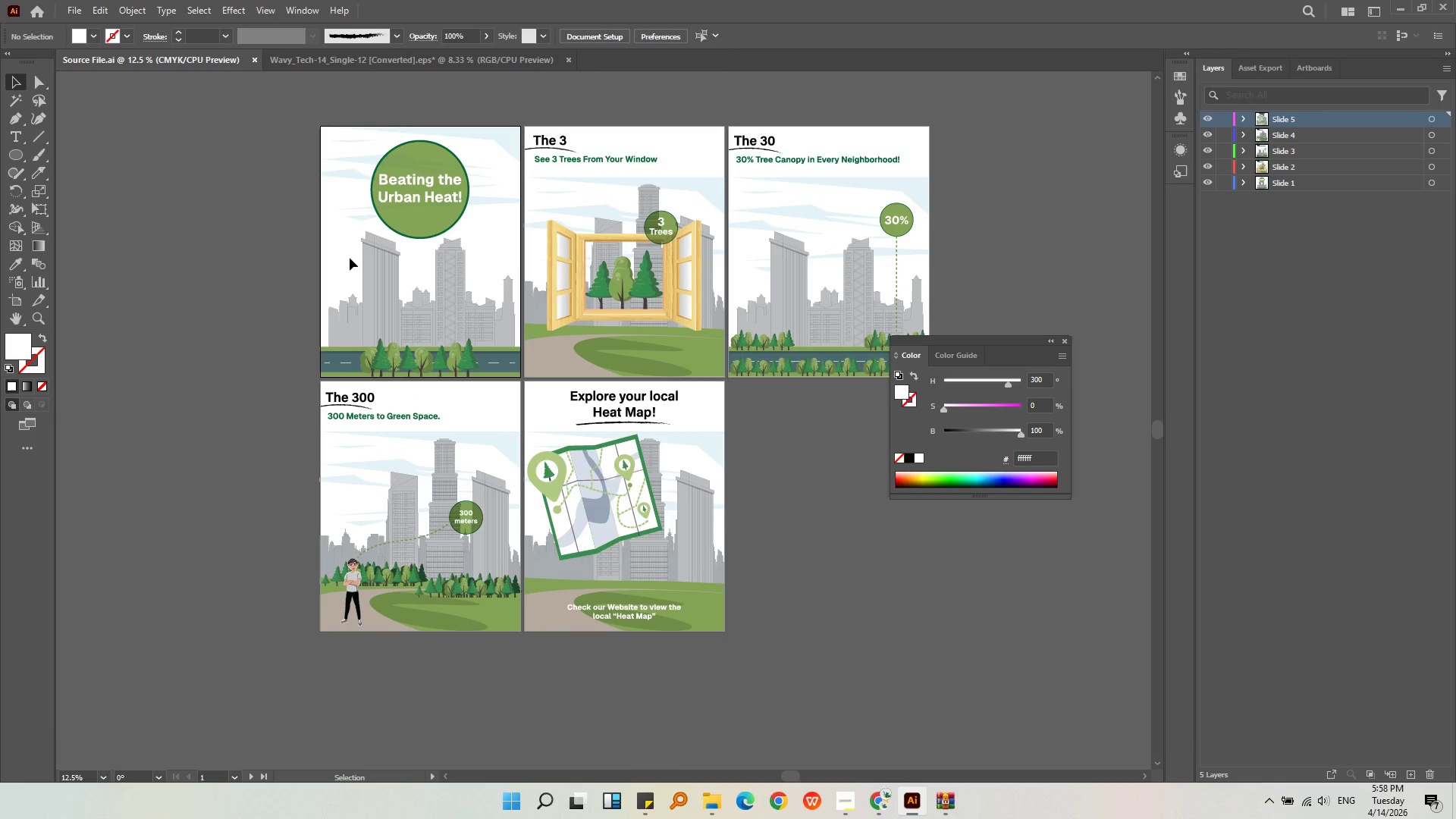 
left_click([73, 10])
 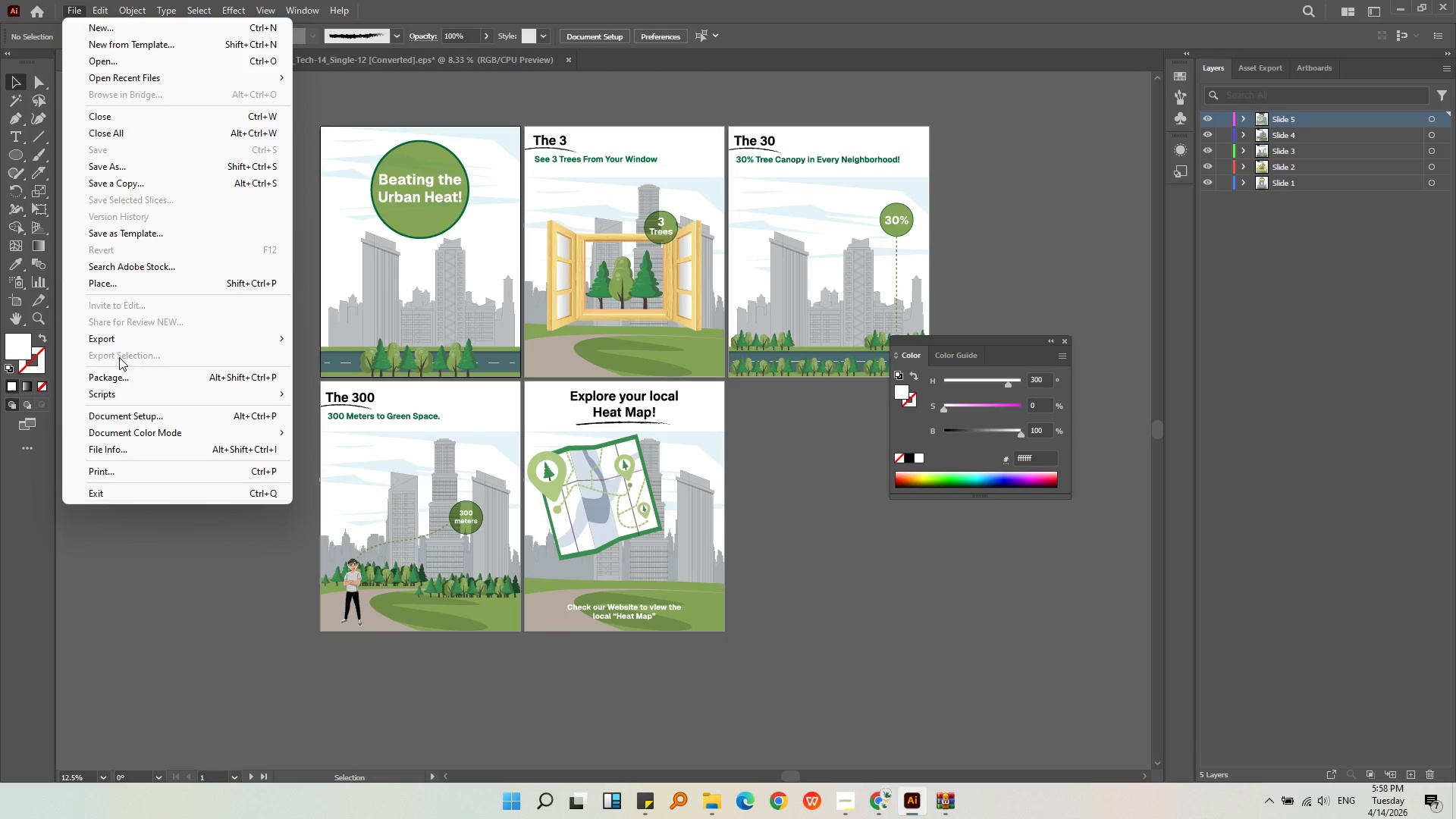 
left_click([122, 346])
 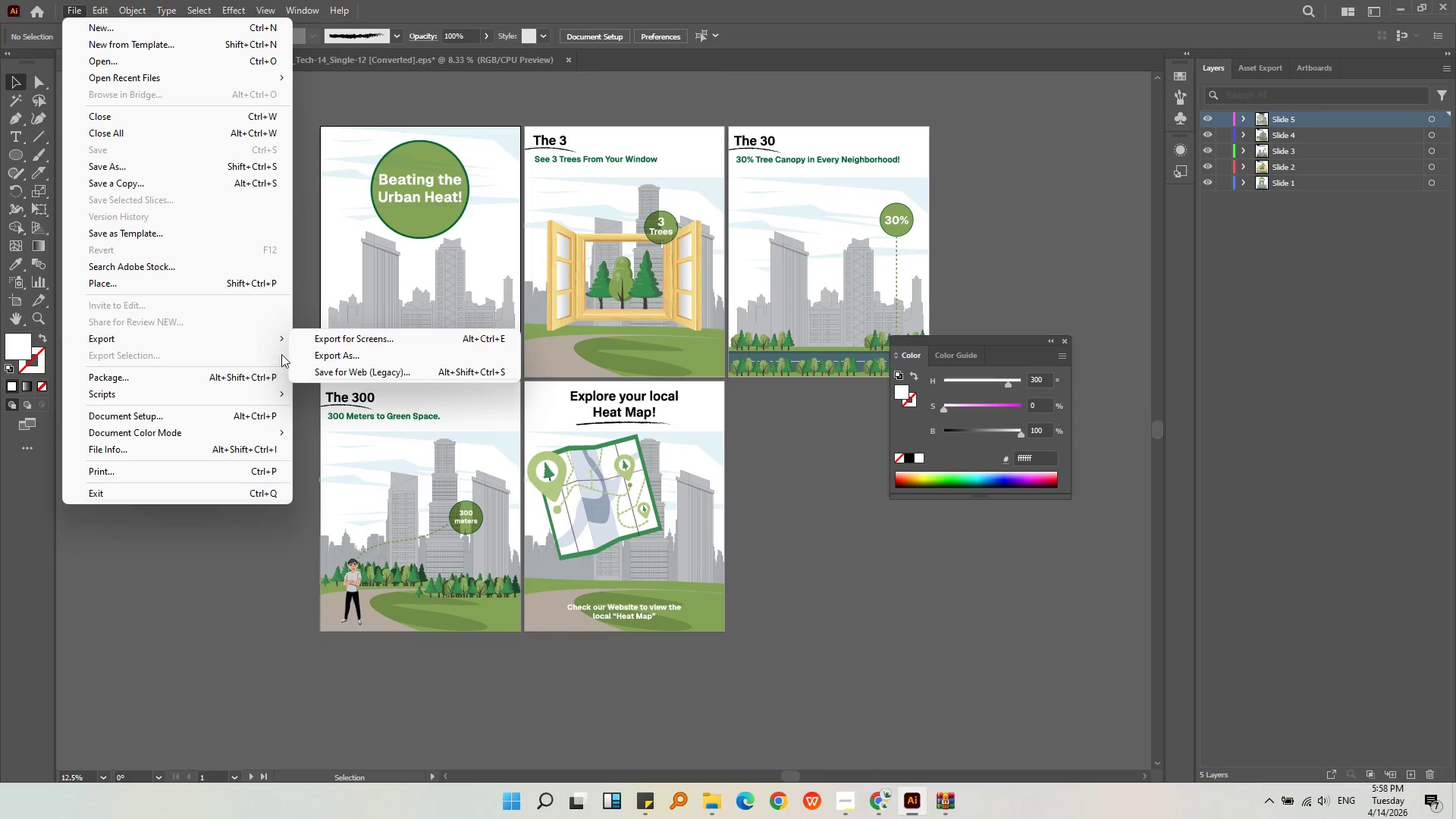 
left_click([306, 356])
 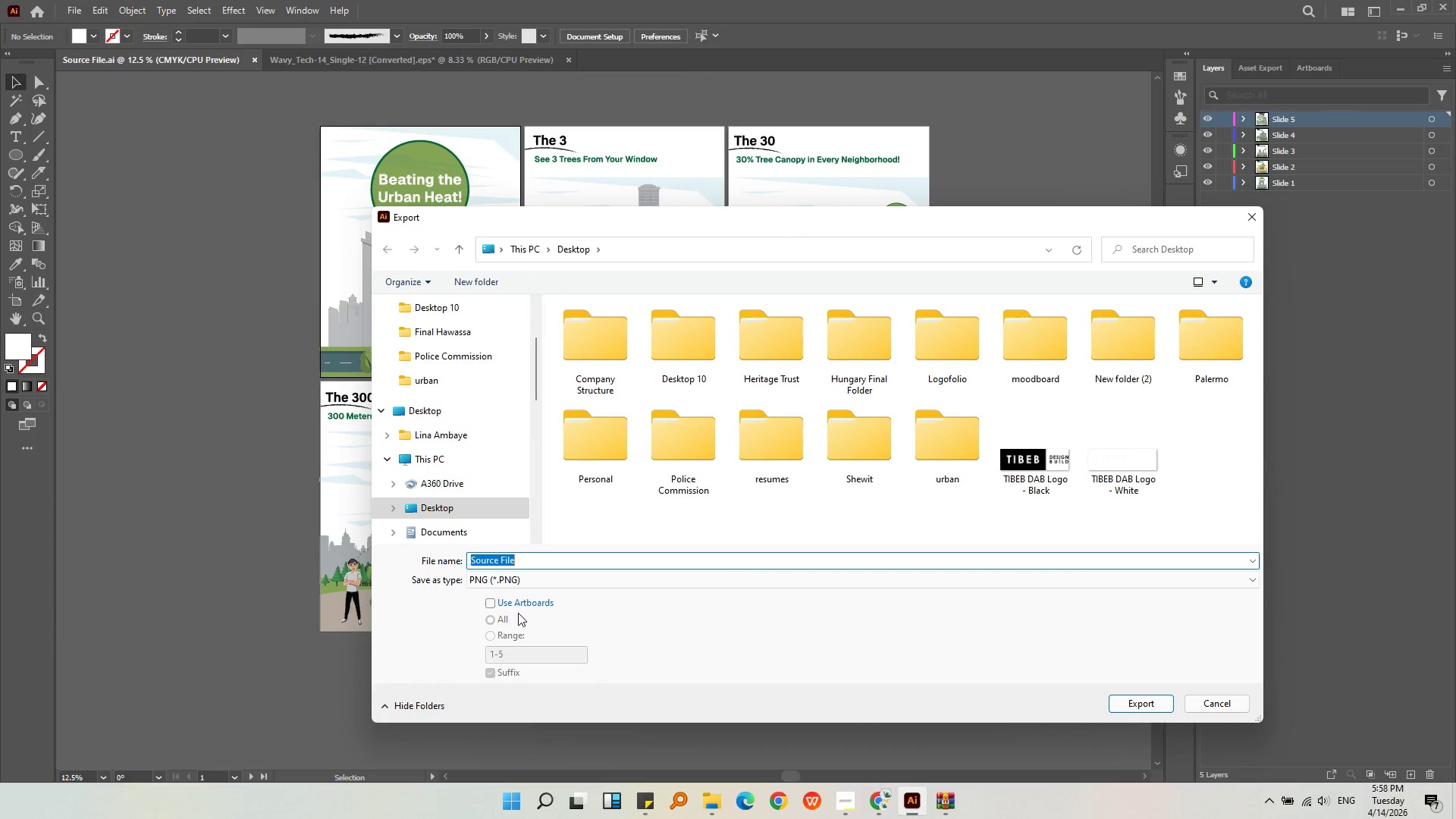 
left_click([506, 606])
 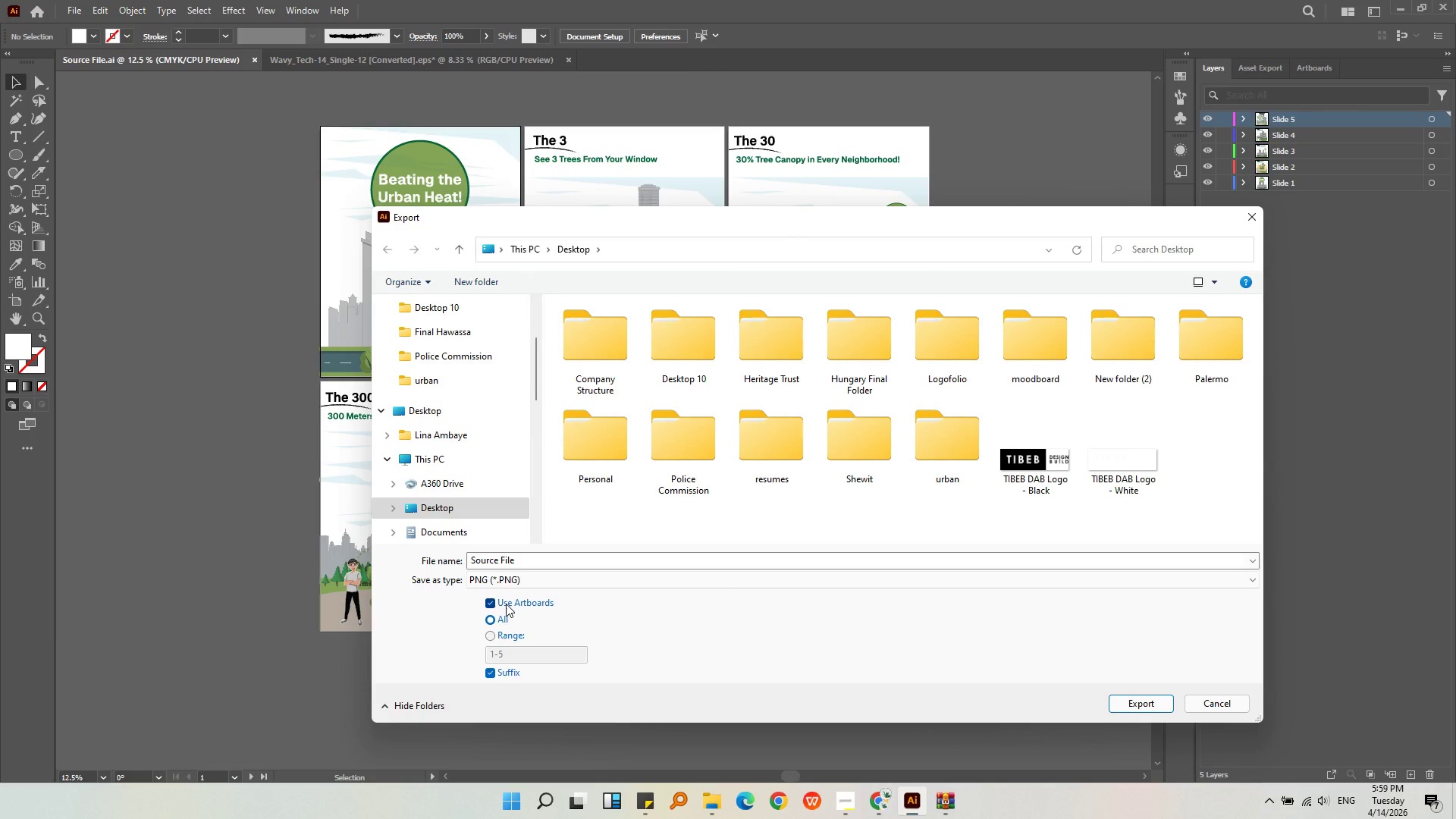 
left_click([532, 559])
 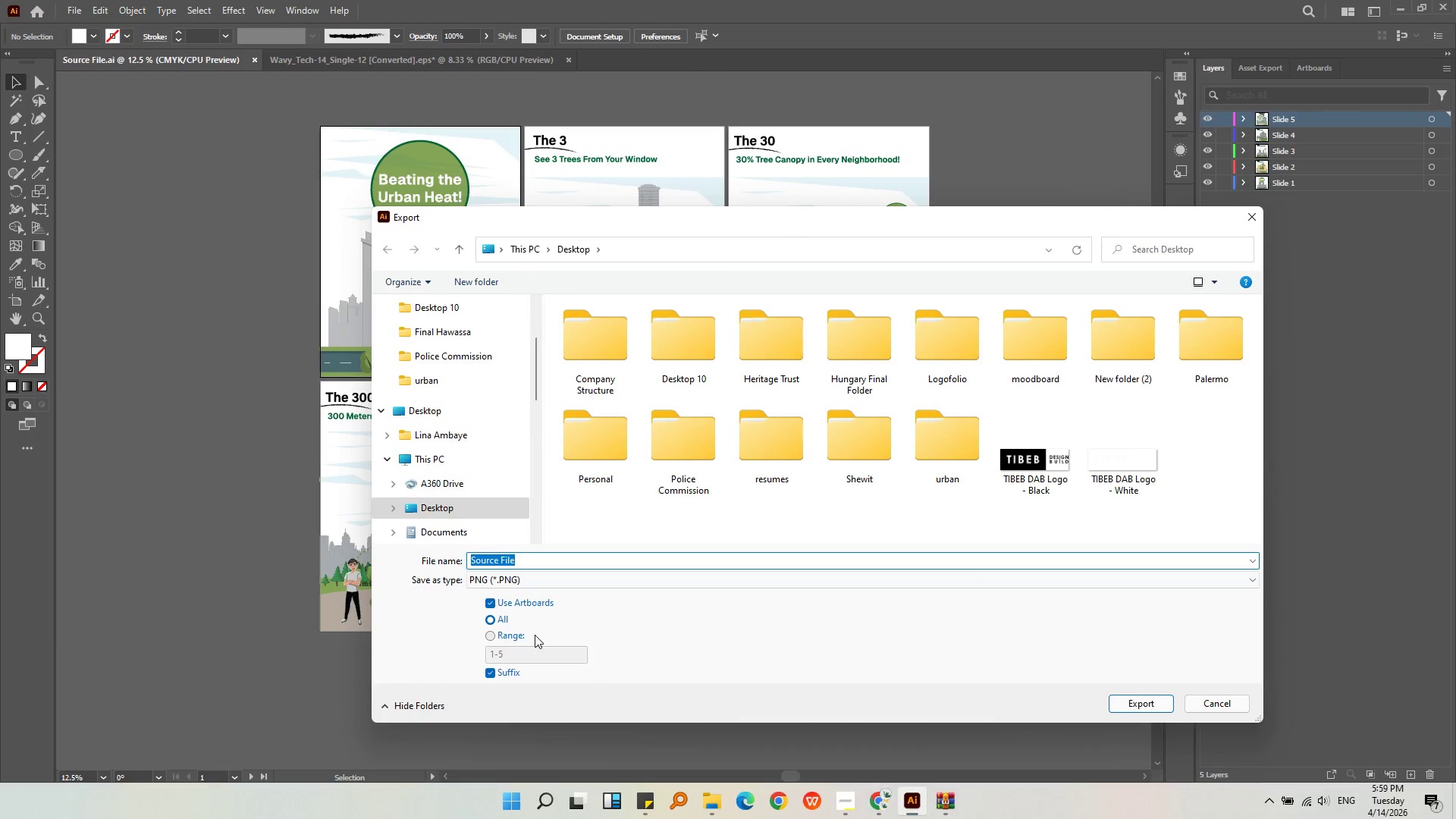 
left_click([507, 670])
 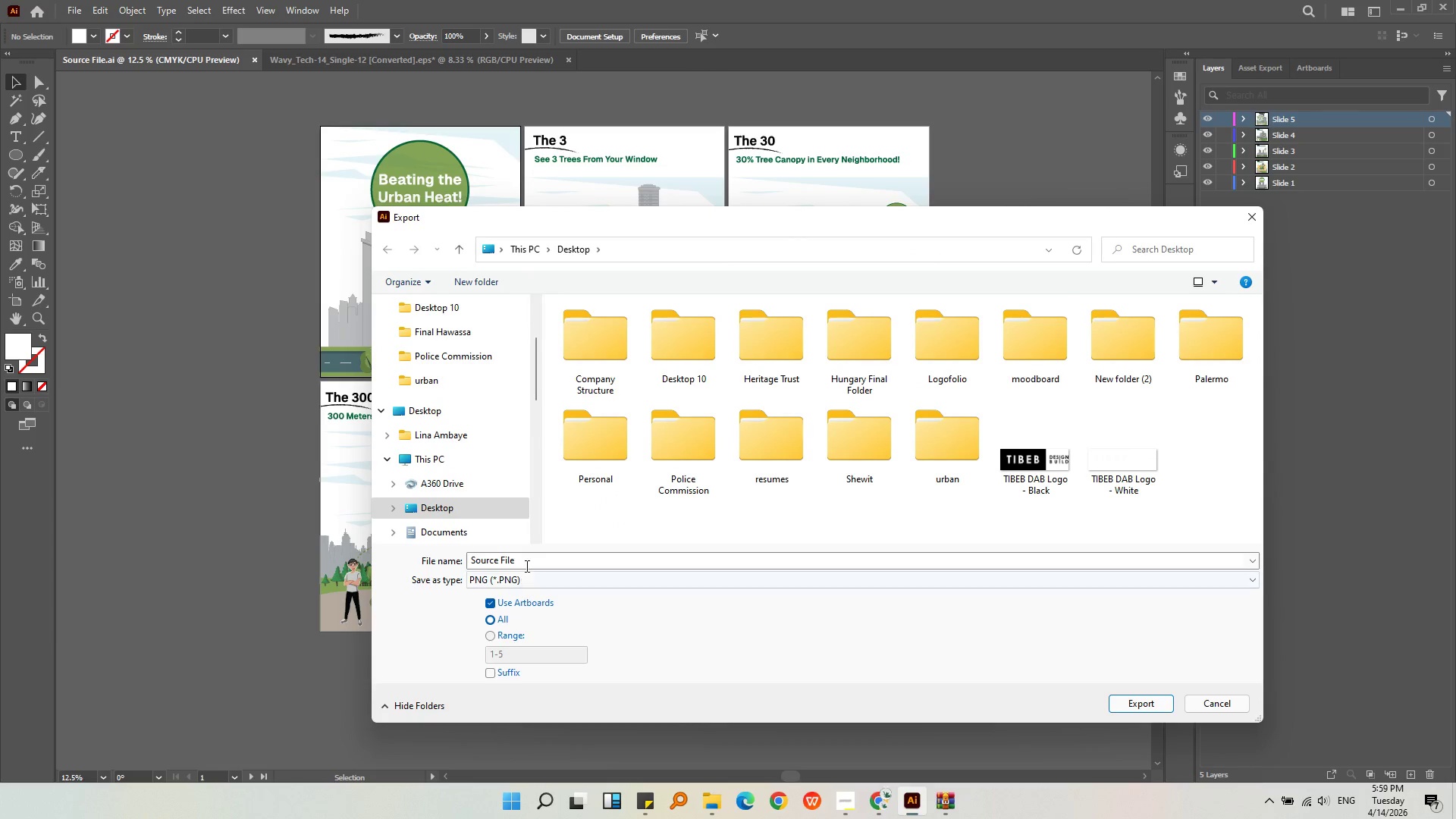 
left_click_drag(start_coordinate=[526, 563], to_coordinate=[436, 563])
 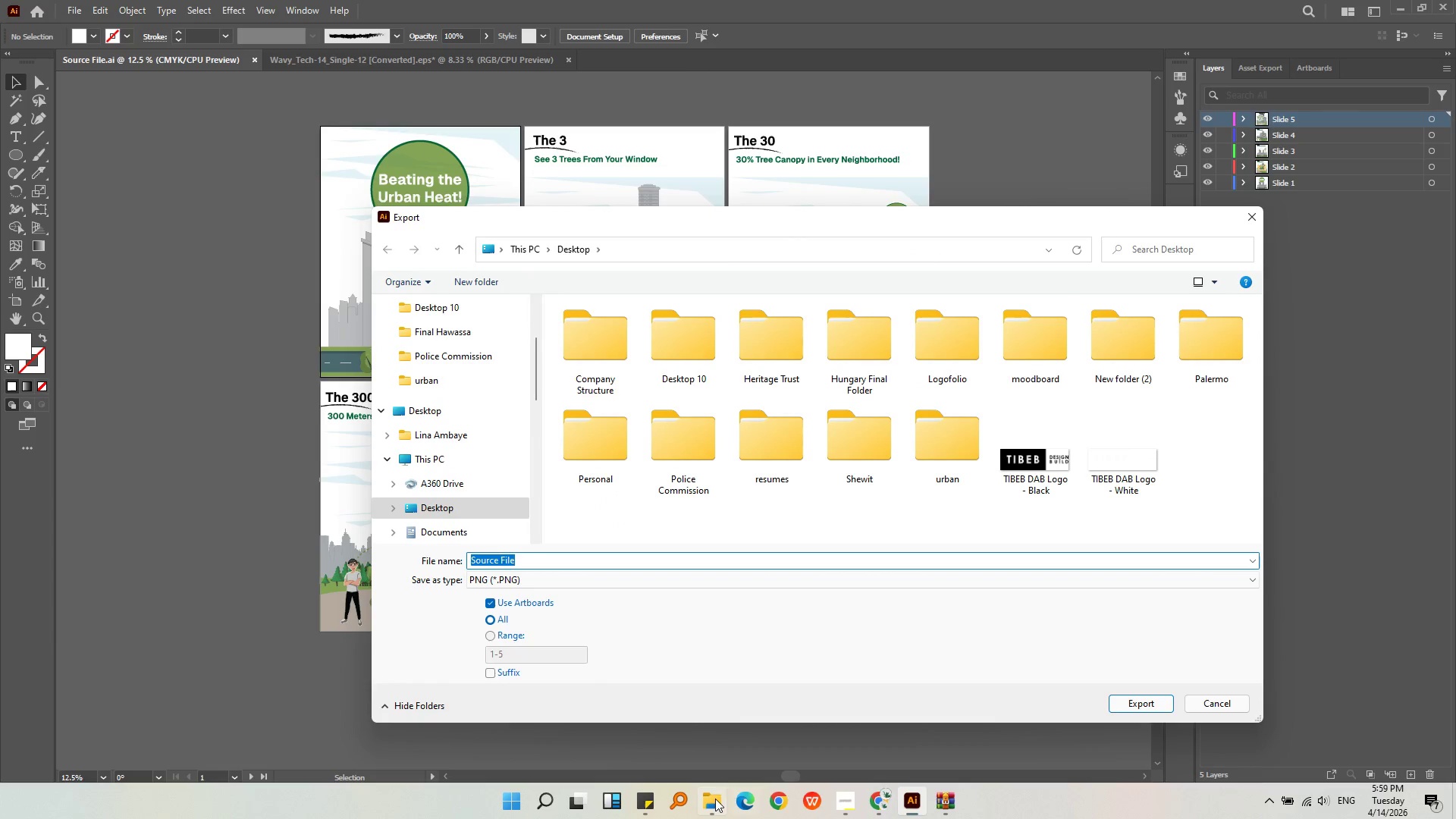 
left_click([712, 799])
 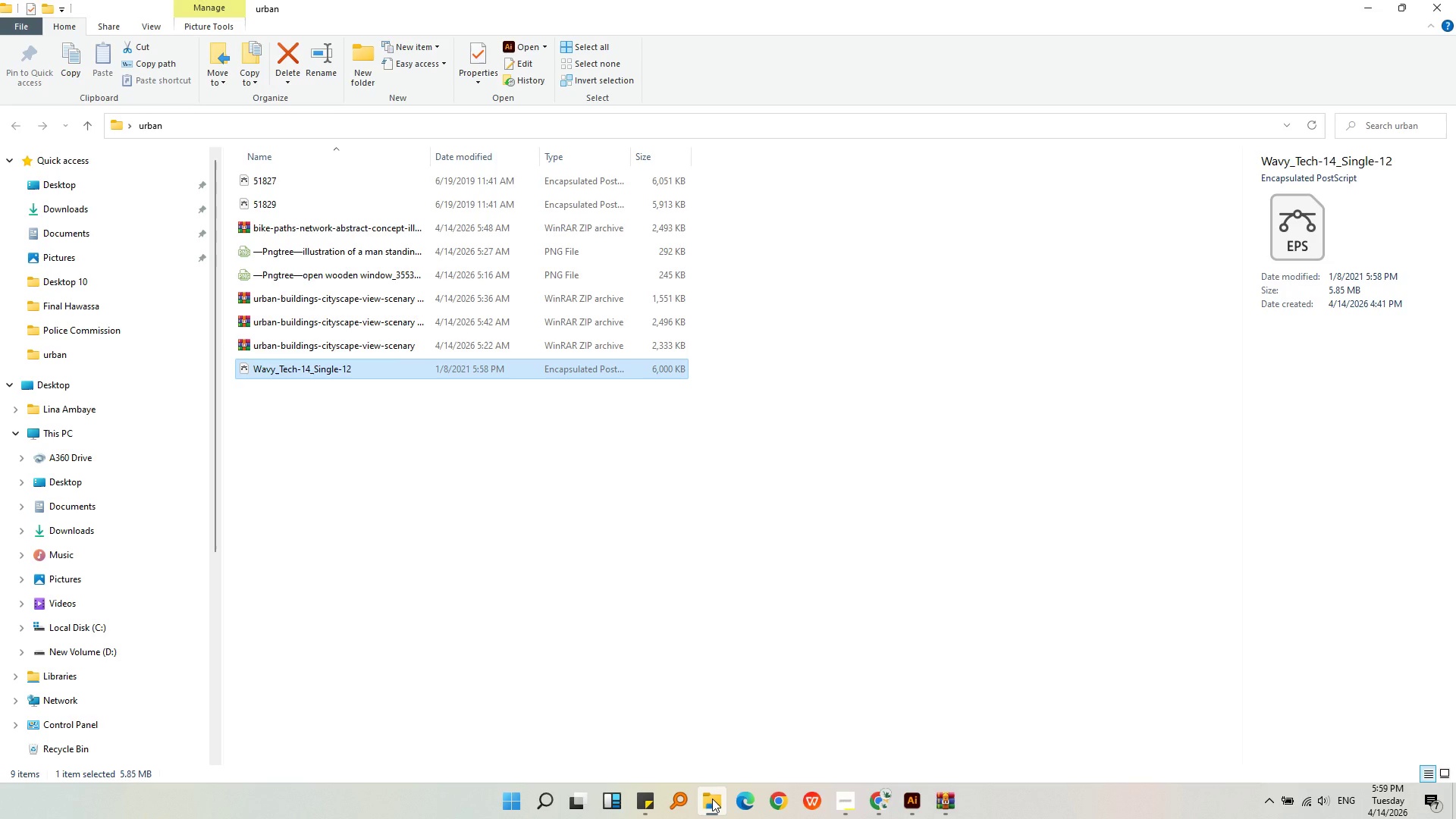 
left_click([712, 799])
 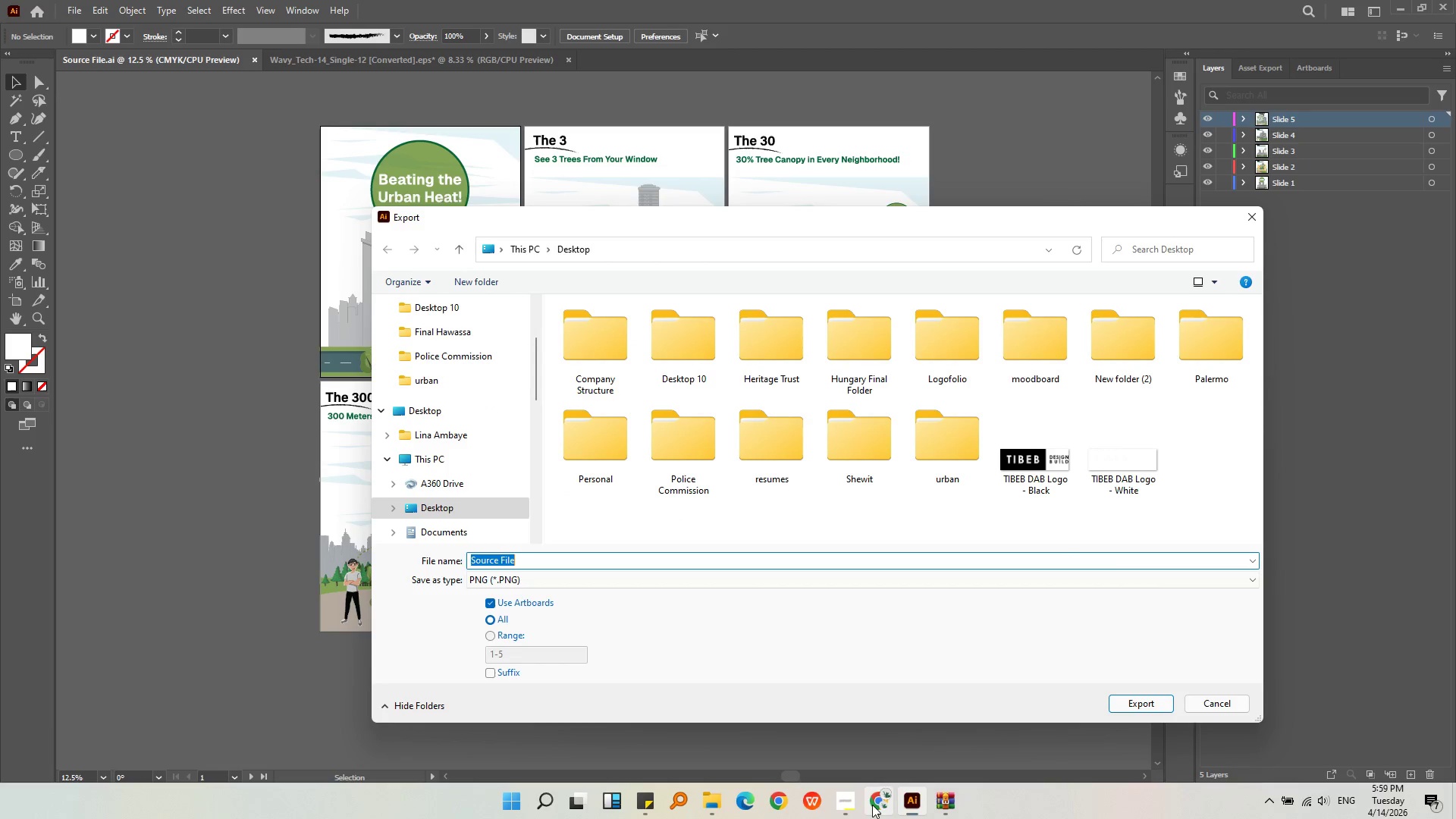 
left_click([872, 805])
 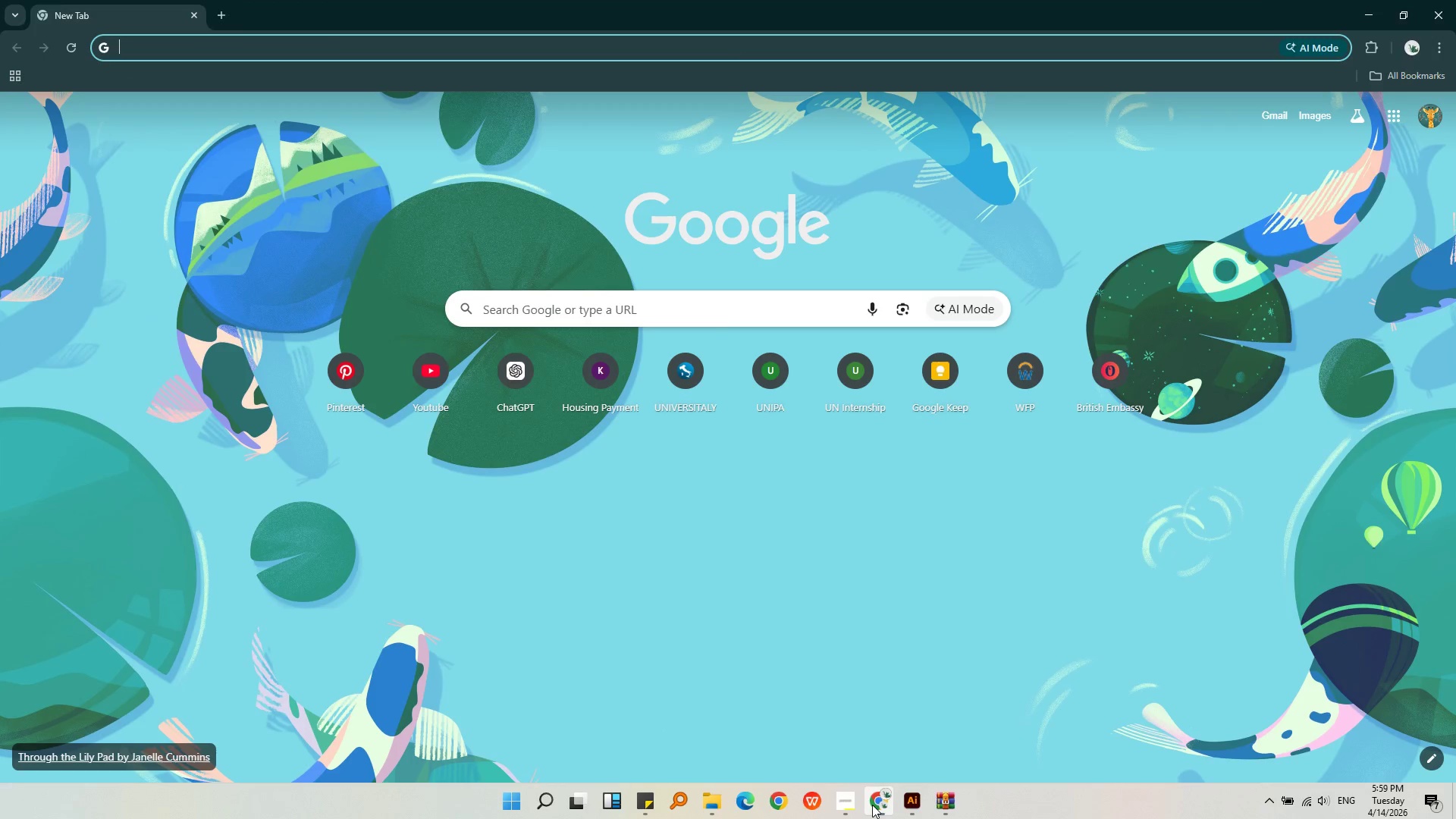 
left_click([872, 805])
 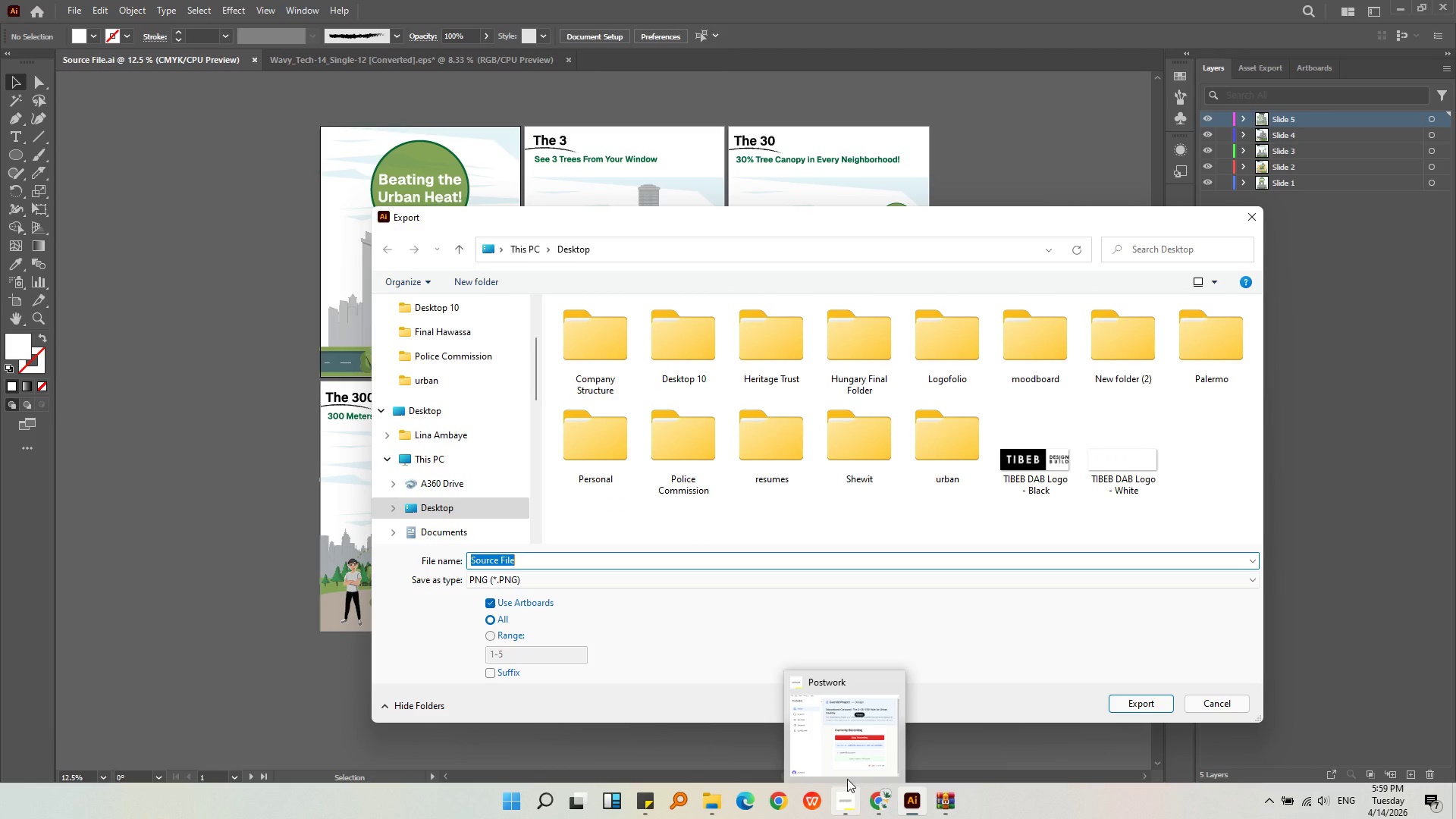 
wait(25.44)
 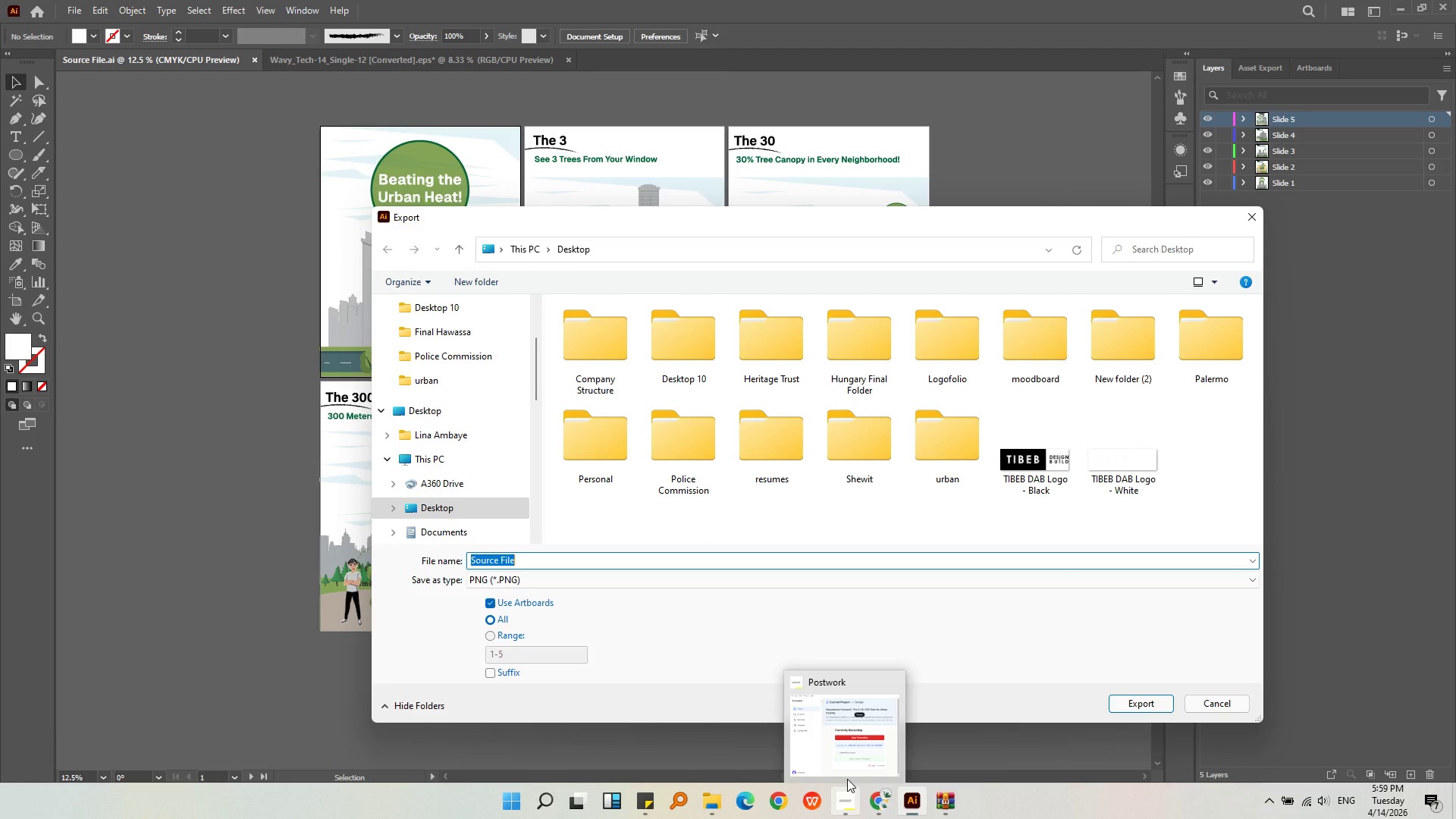 
left_click([642, 811])
 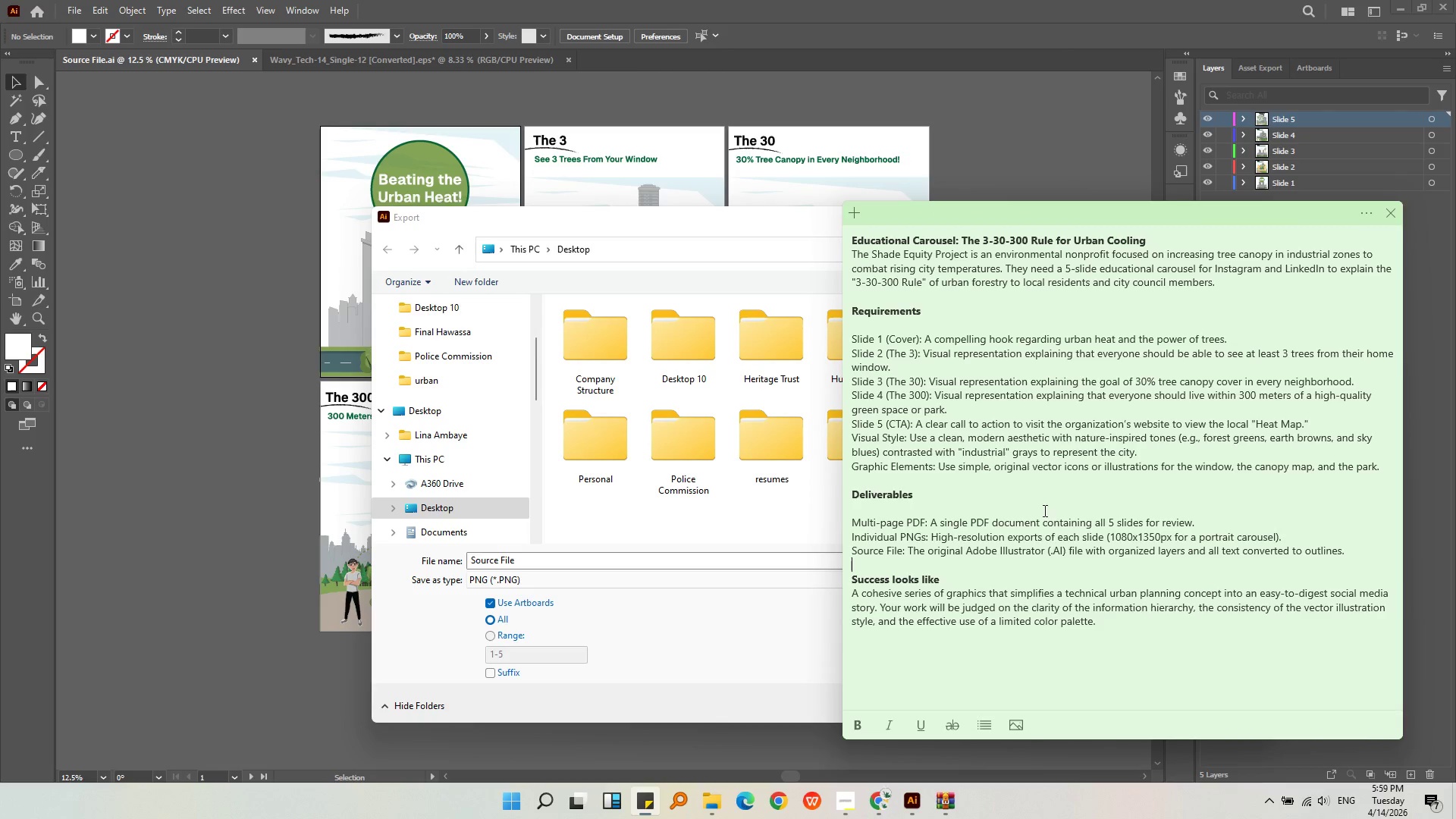 
left_click([1027, 466])
 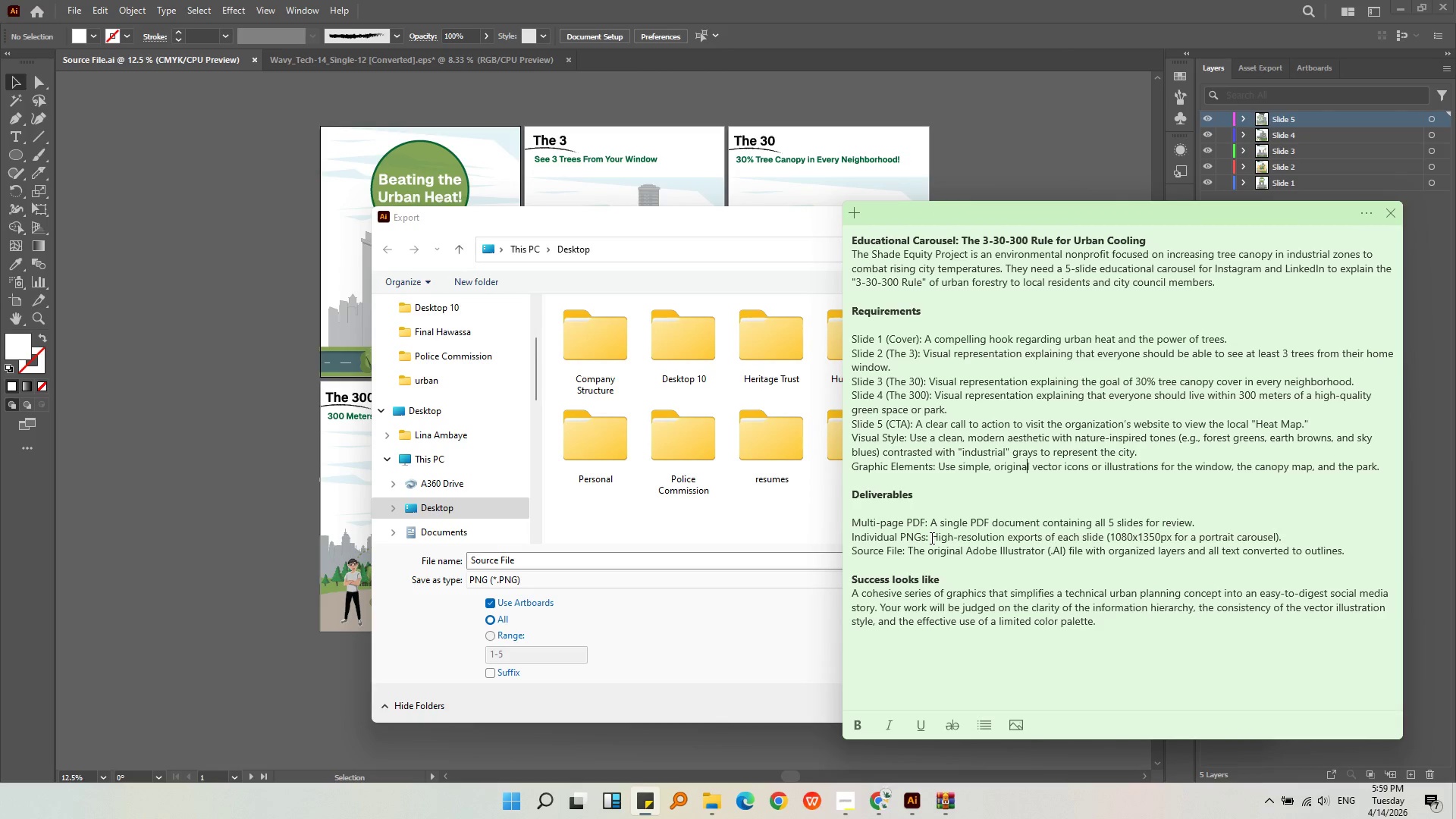 
left_click_drag(start_coordinate=[930, 538], to_coordinate=[1017, 533])
 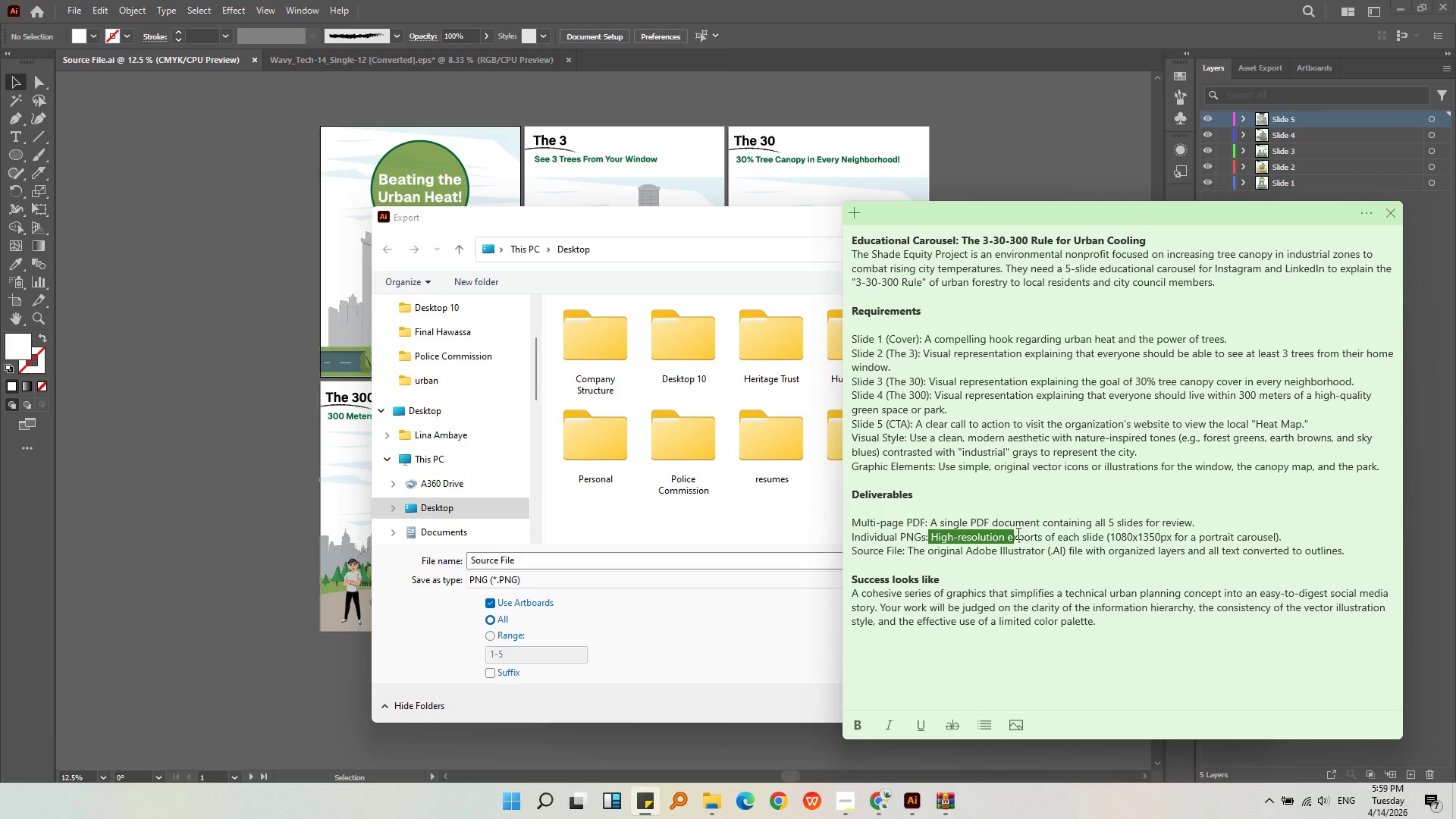 
left_click([1017, 532])
 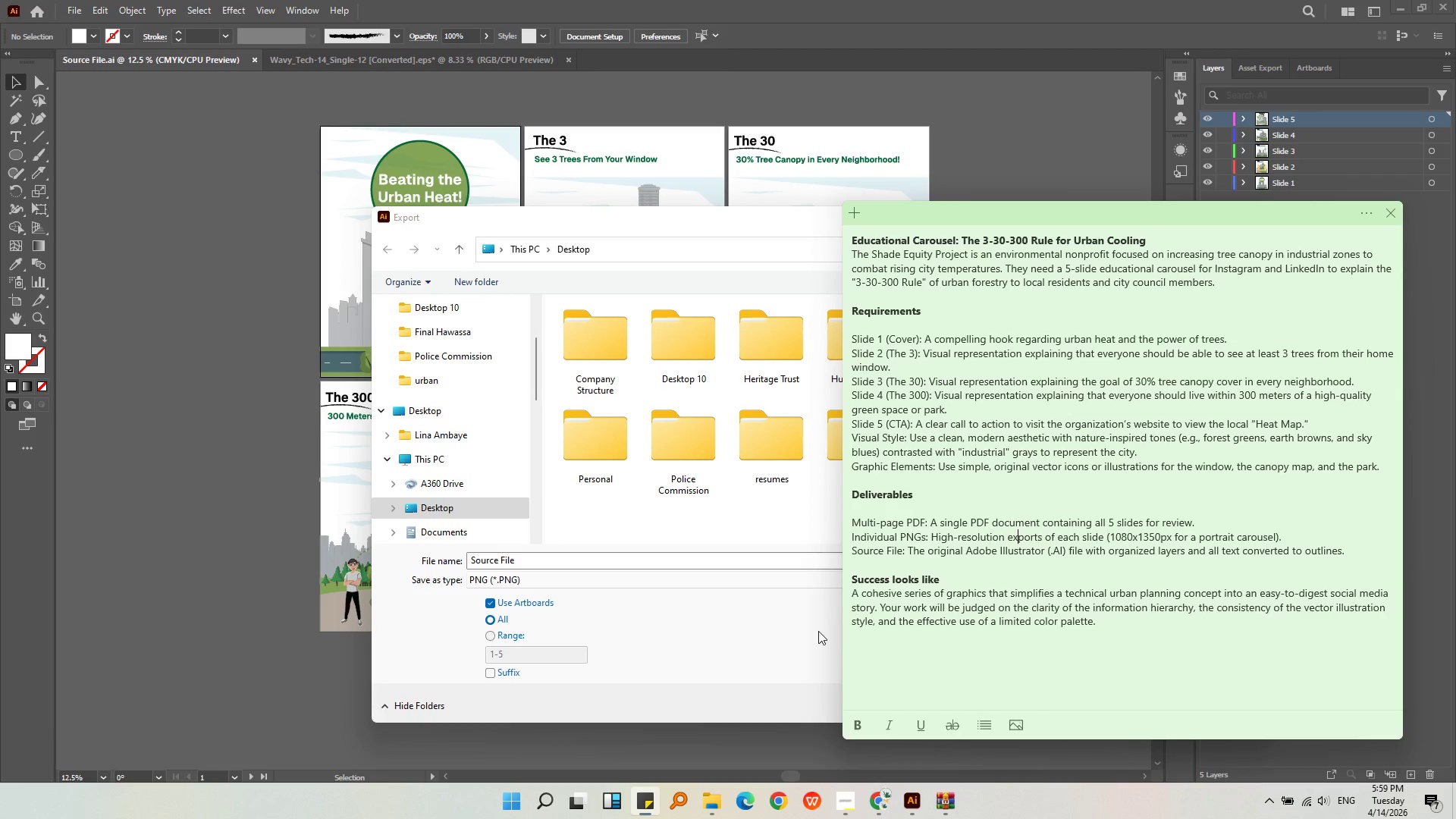 
left_click([818, 631])
 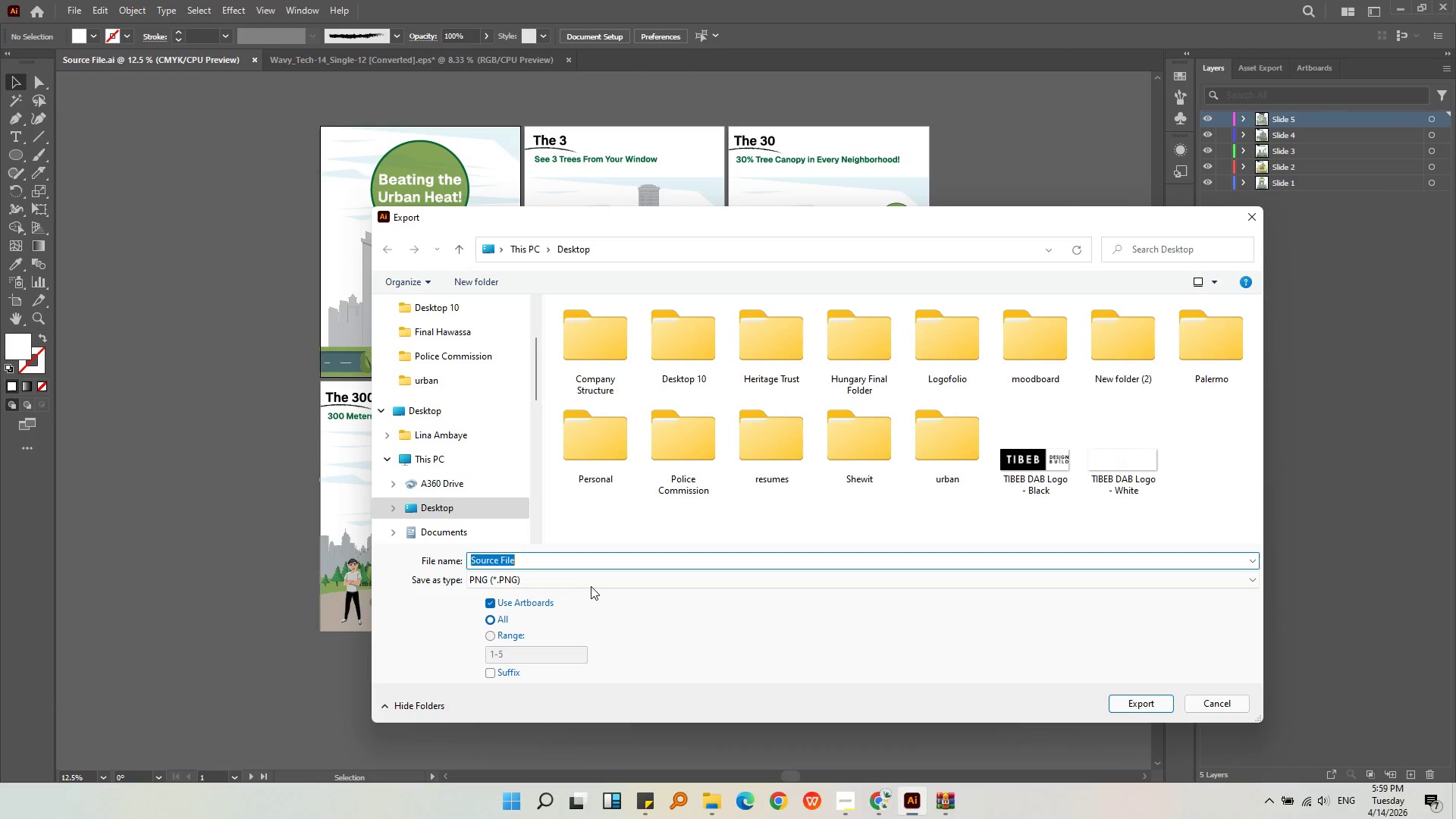 
type(Slide 1)
 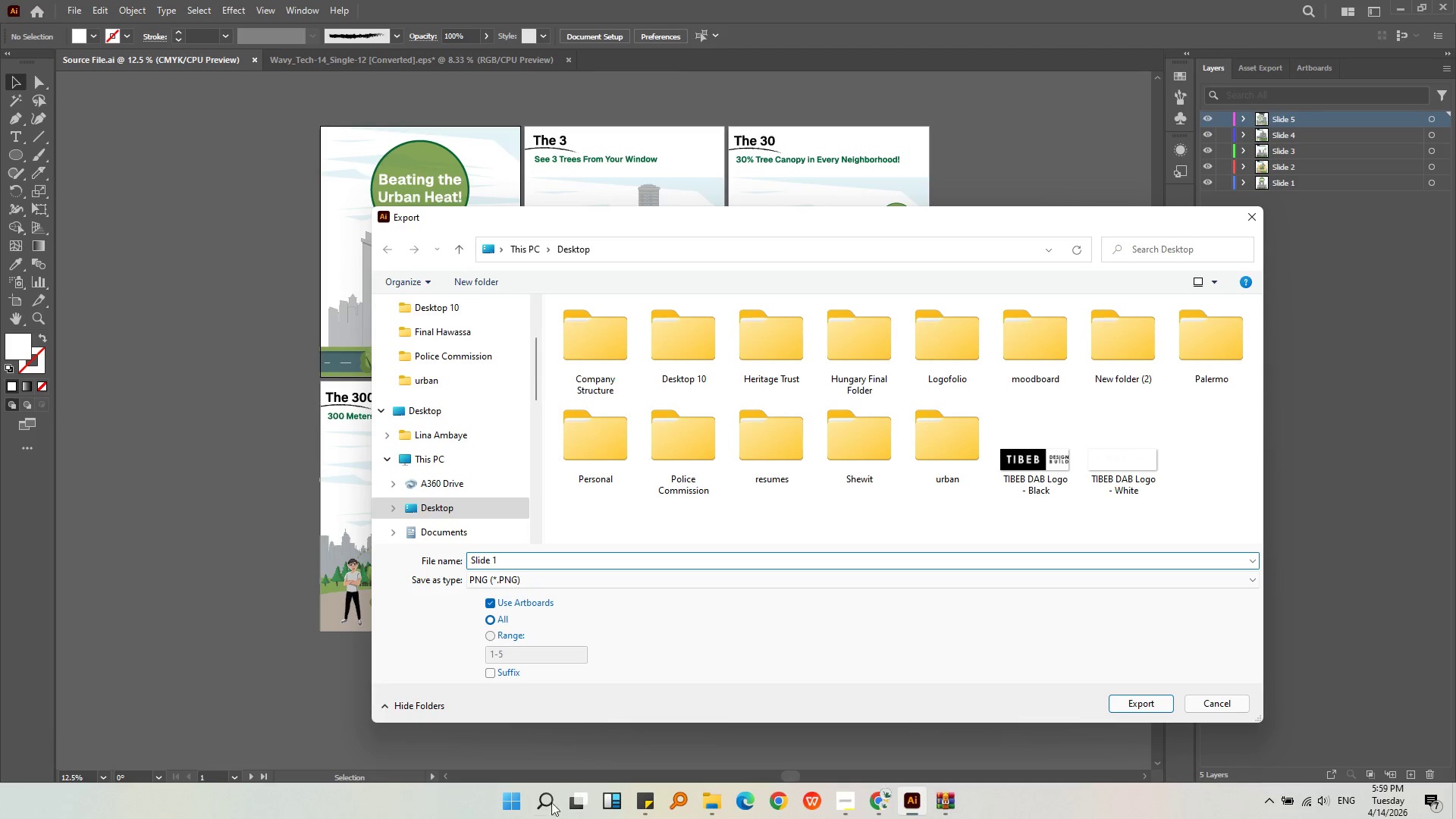 
wait(5.03)
 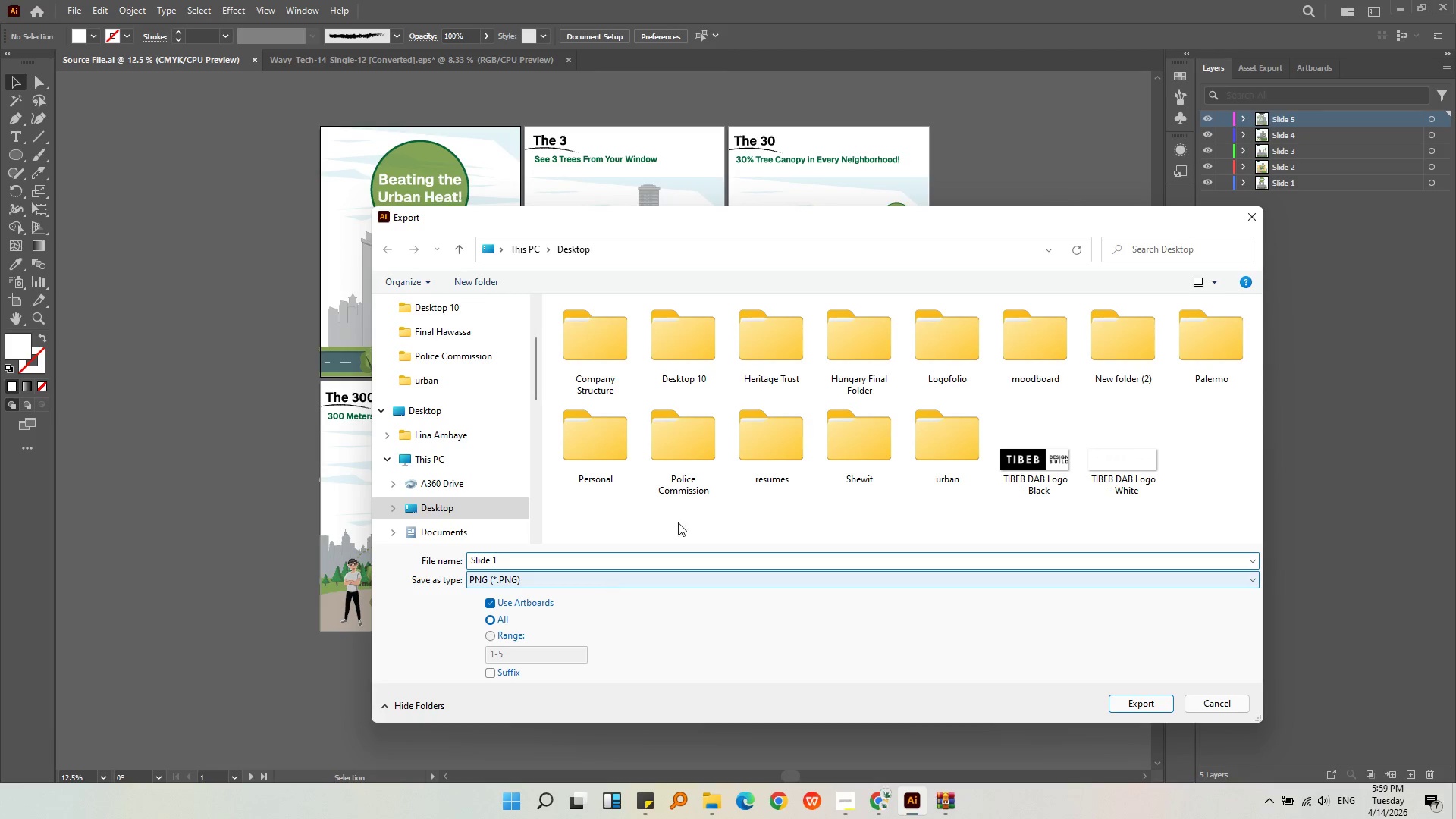 
left_click([473, 509])
 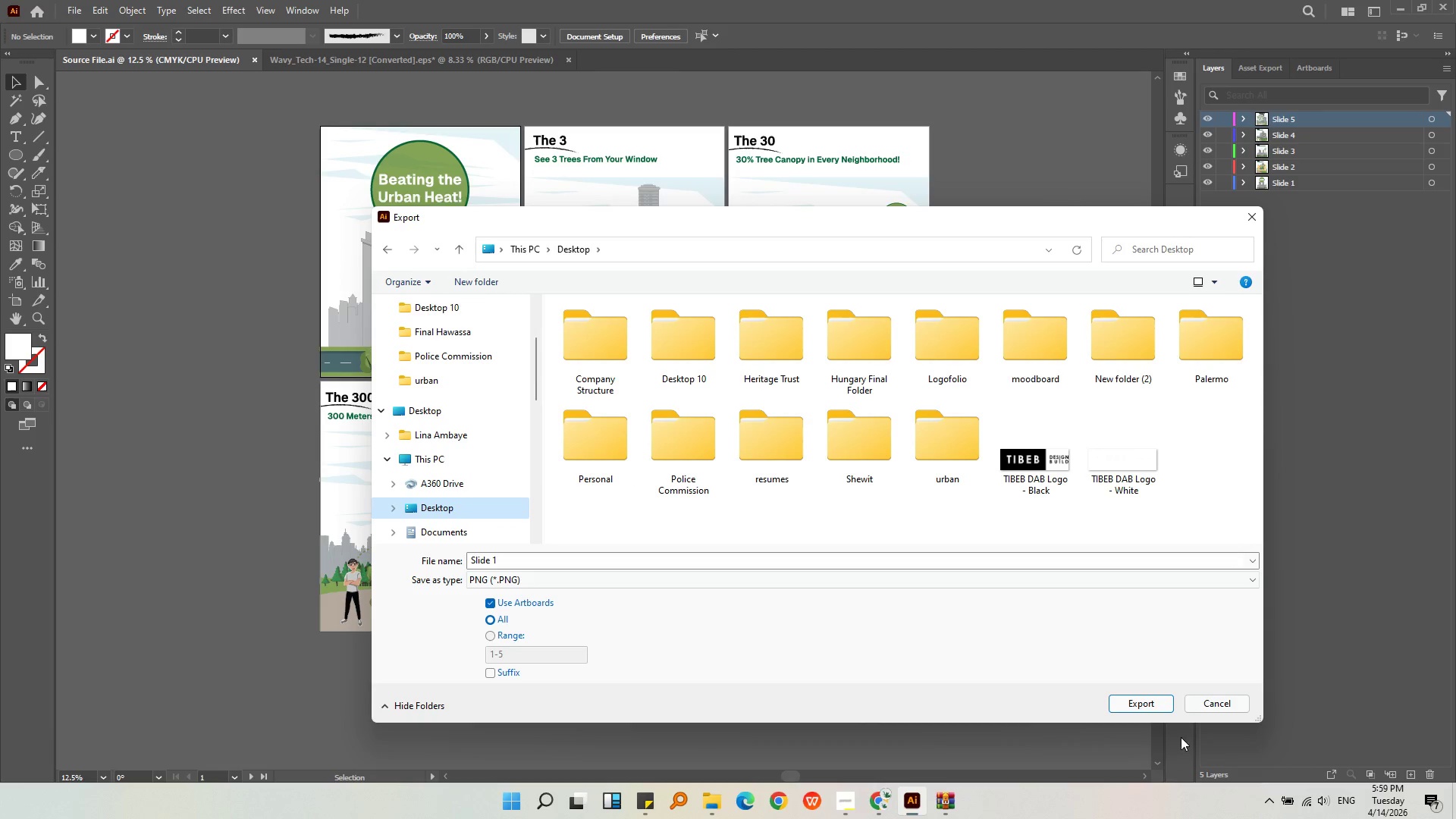 
left_click([1151, 709])
 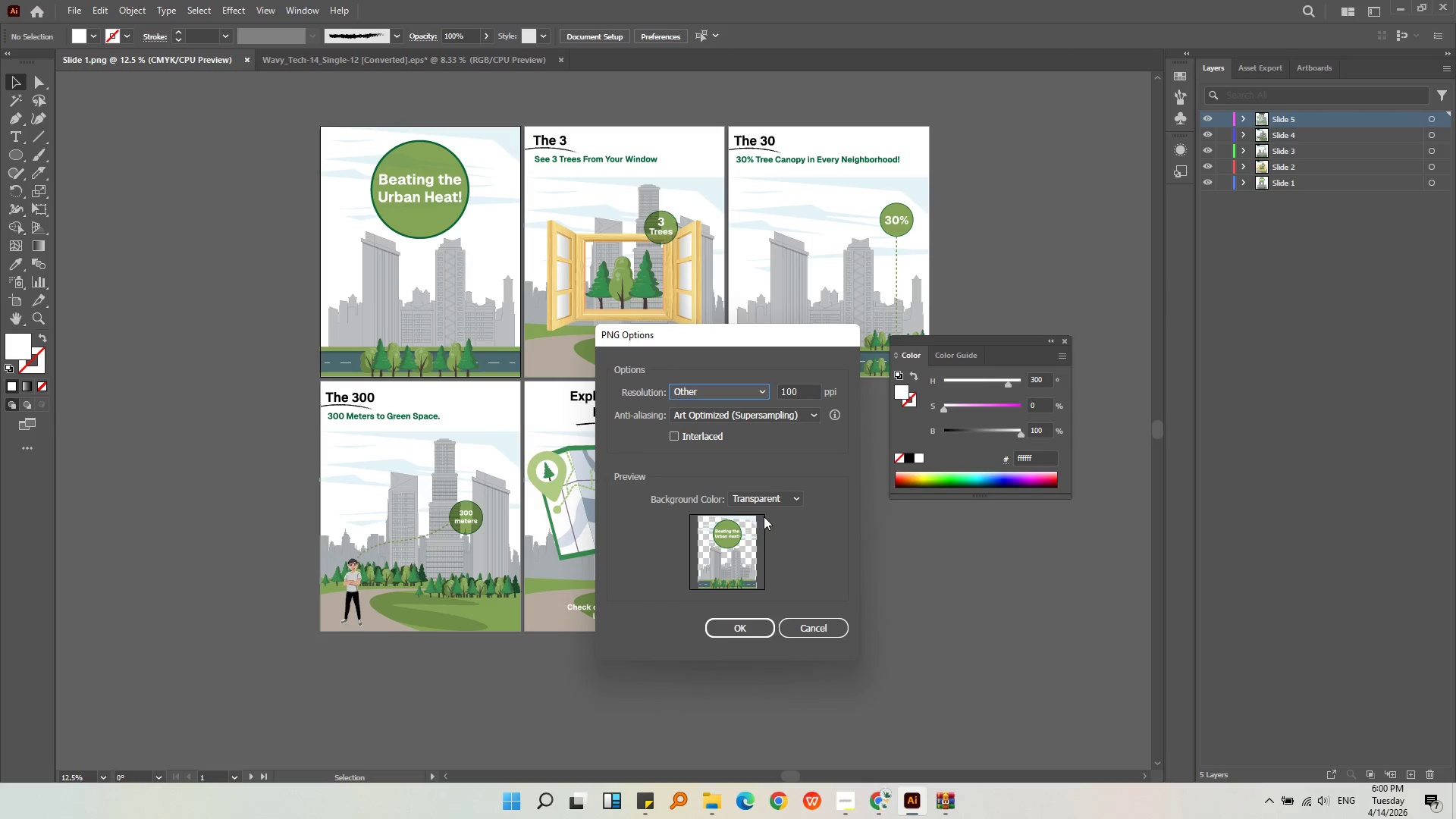 
left_click([808, 397])
 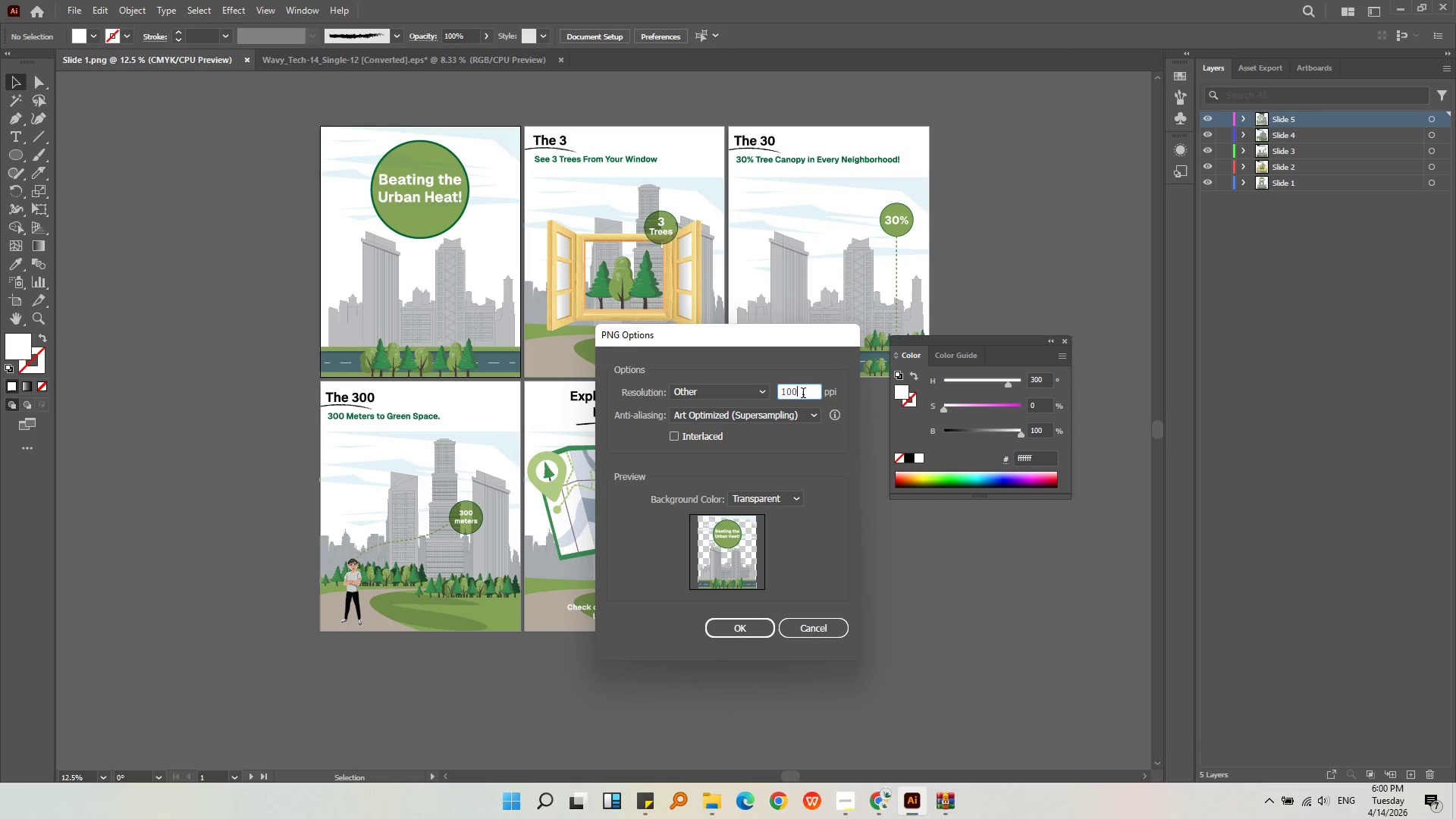 
left_click_drag(start_coordinate=[802, 394], to_coordinate=[747, 391])
 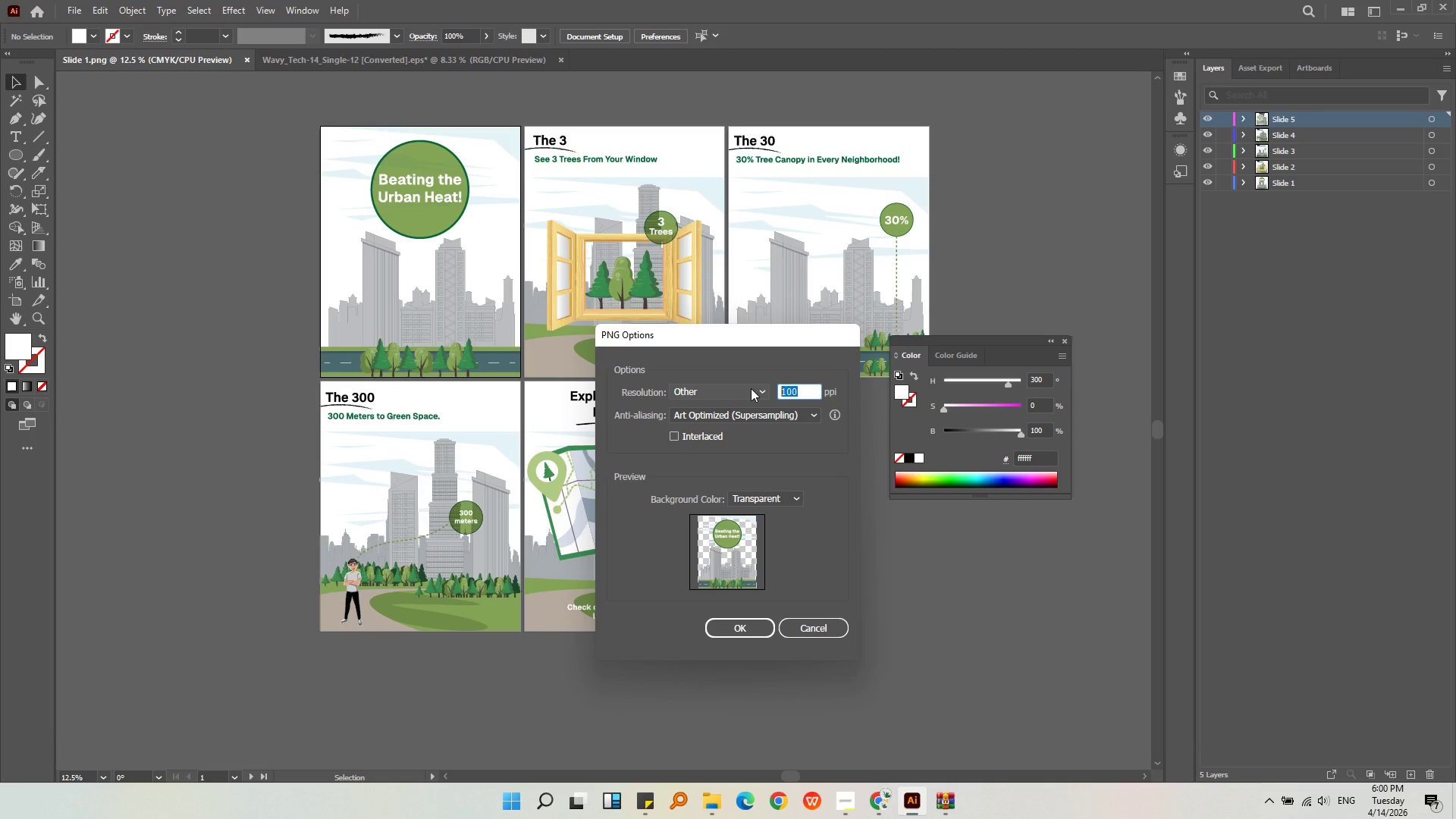 
key(Numpad3)
 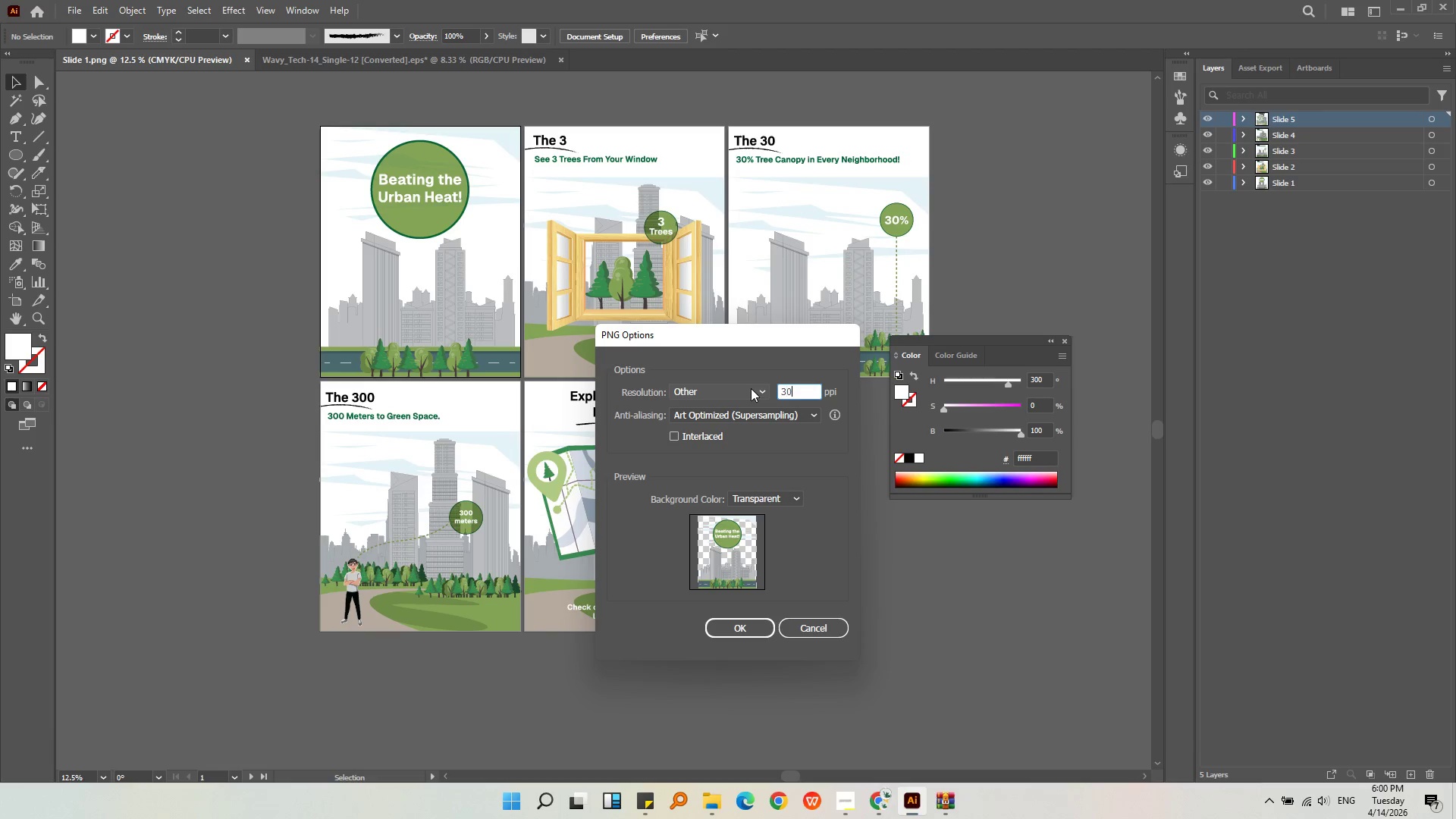 
key(Numpad0)
 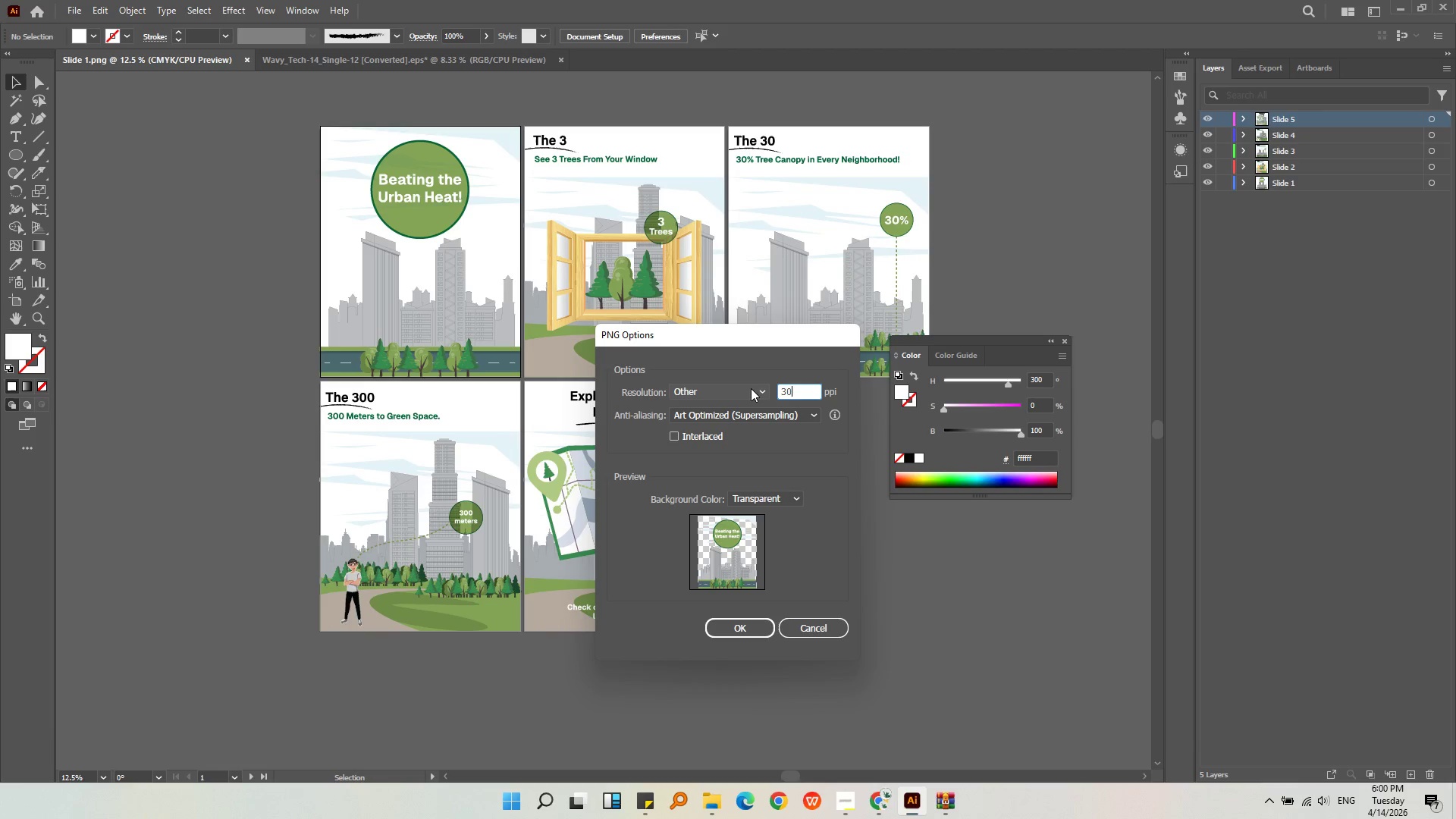 
key(Numpad0)
 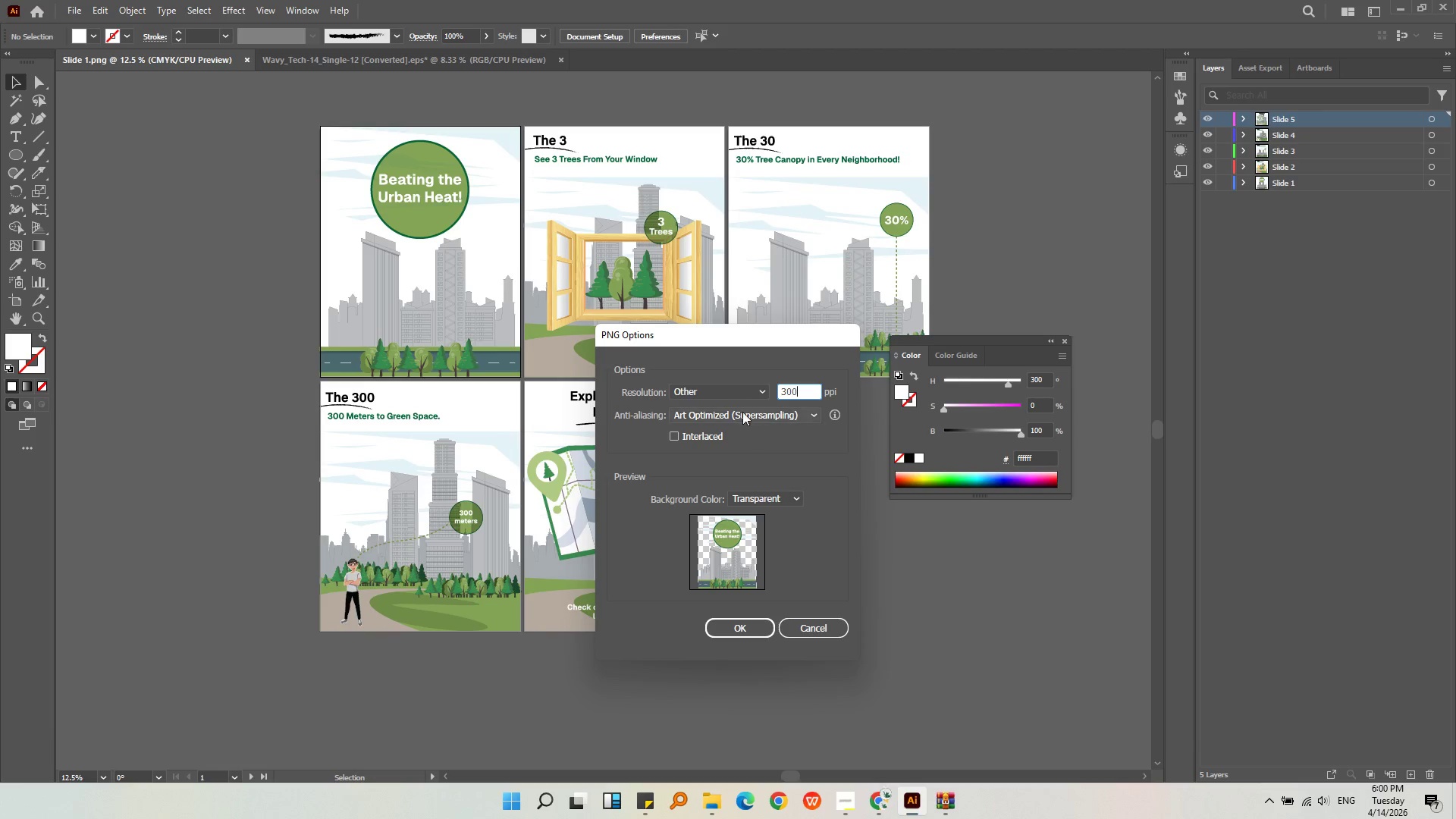 
double_click([736, 392])
 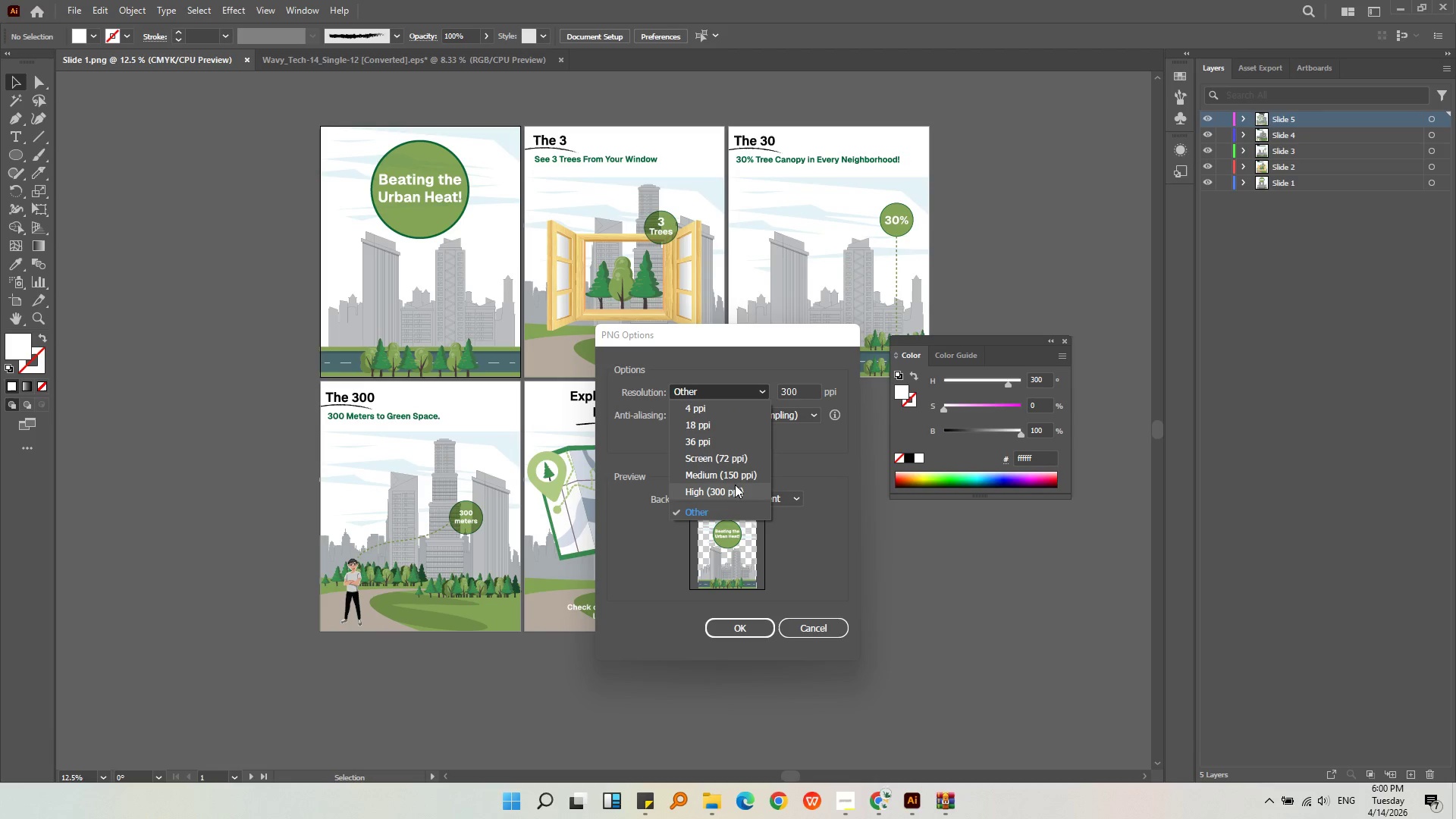 
left_click([734, 485])
 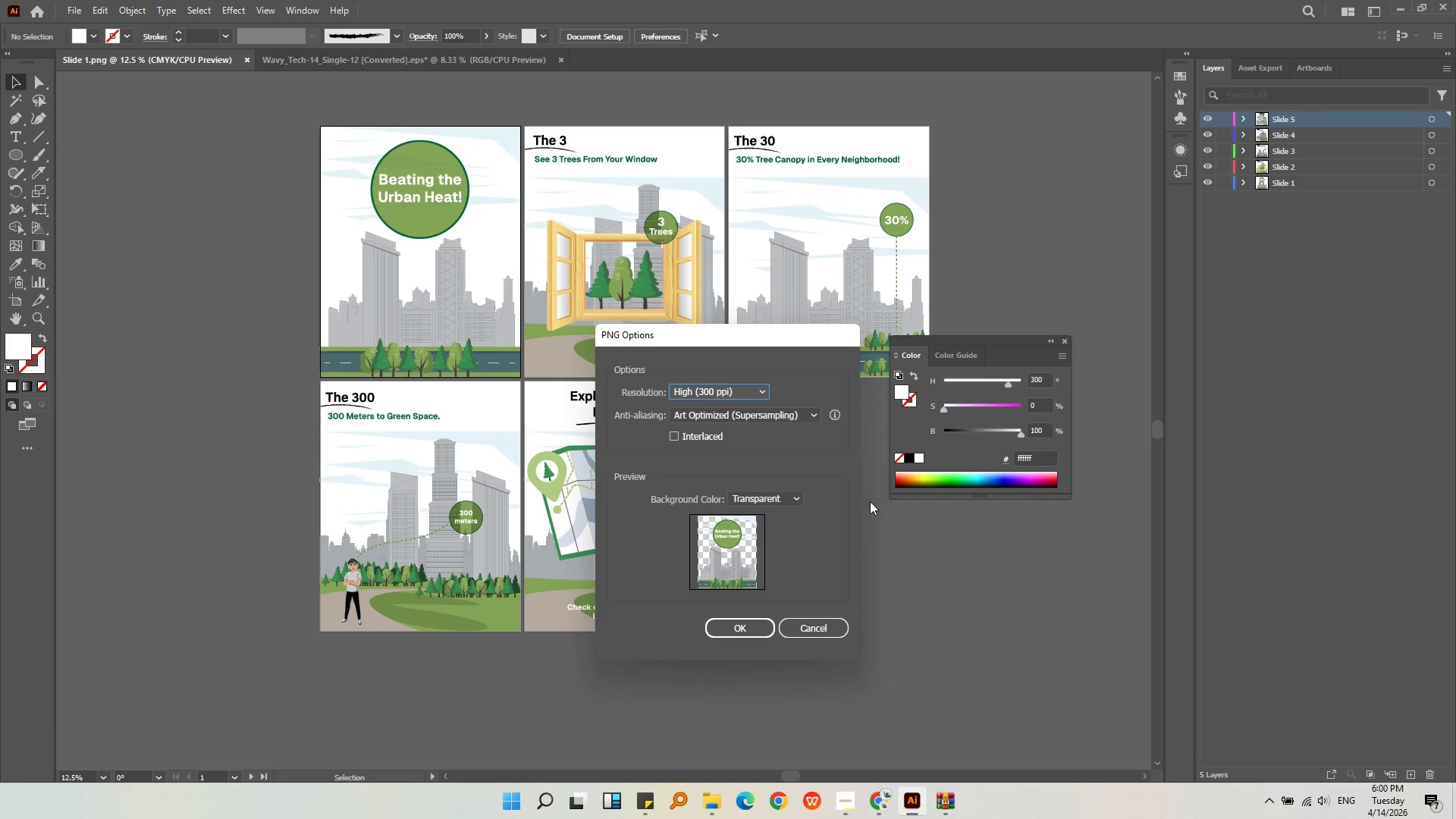 
left_click([834, 472])
 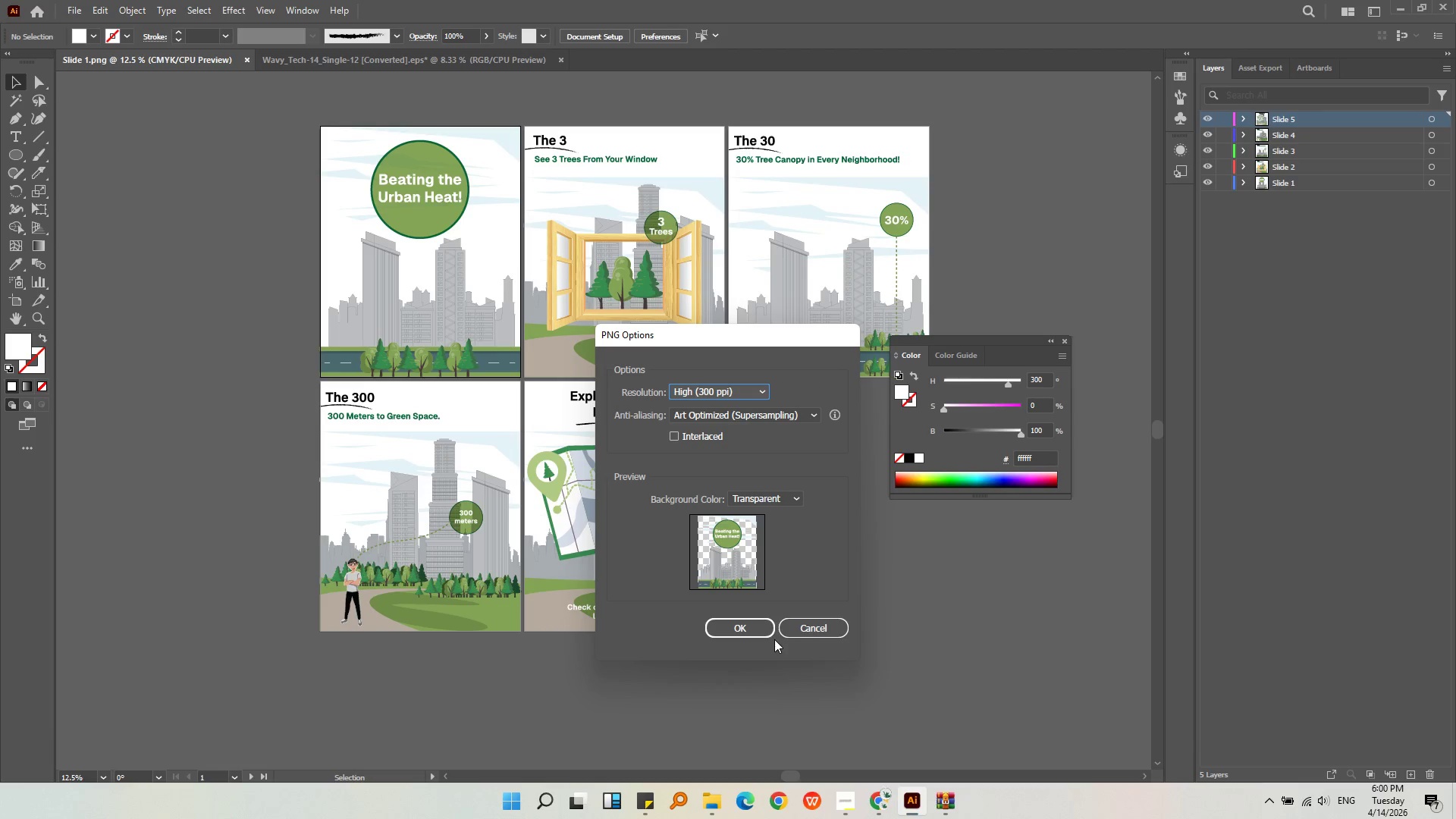 
double_click([812, 645])
 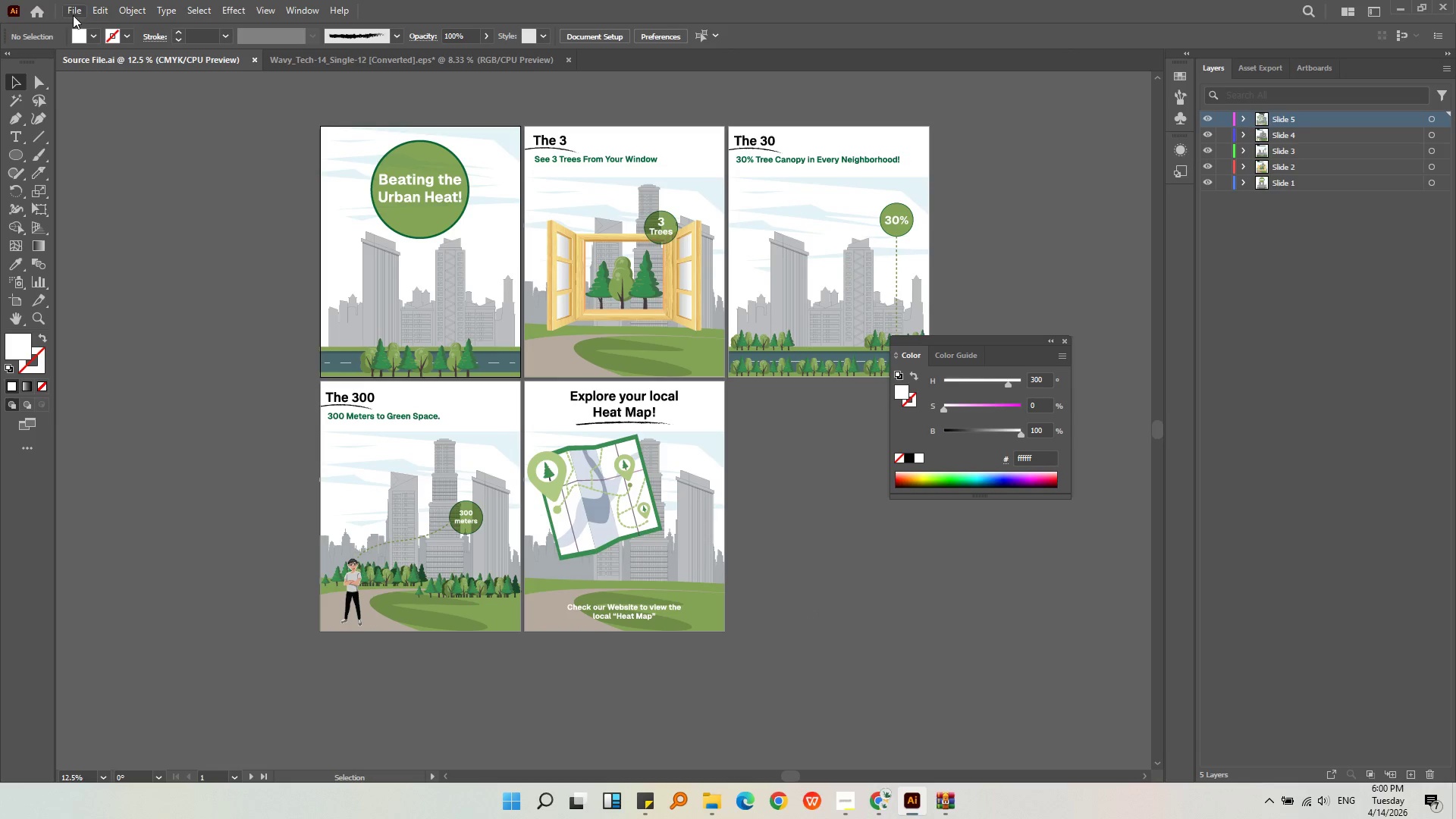 
left_click([74, 10])
 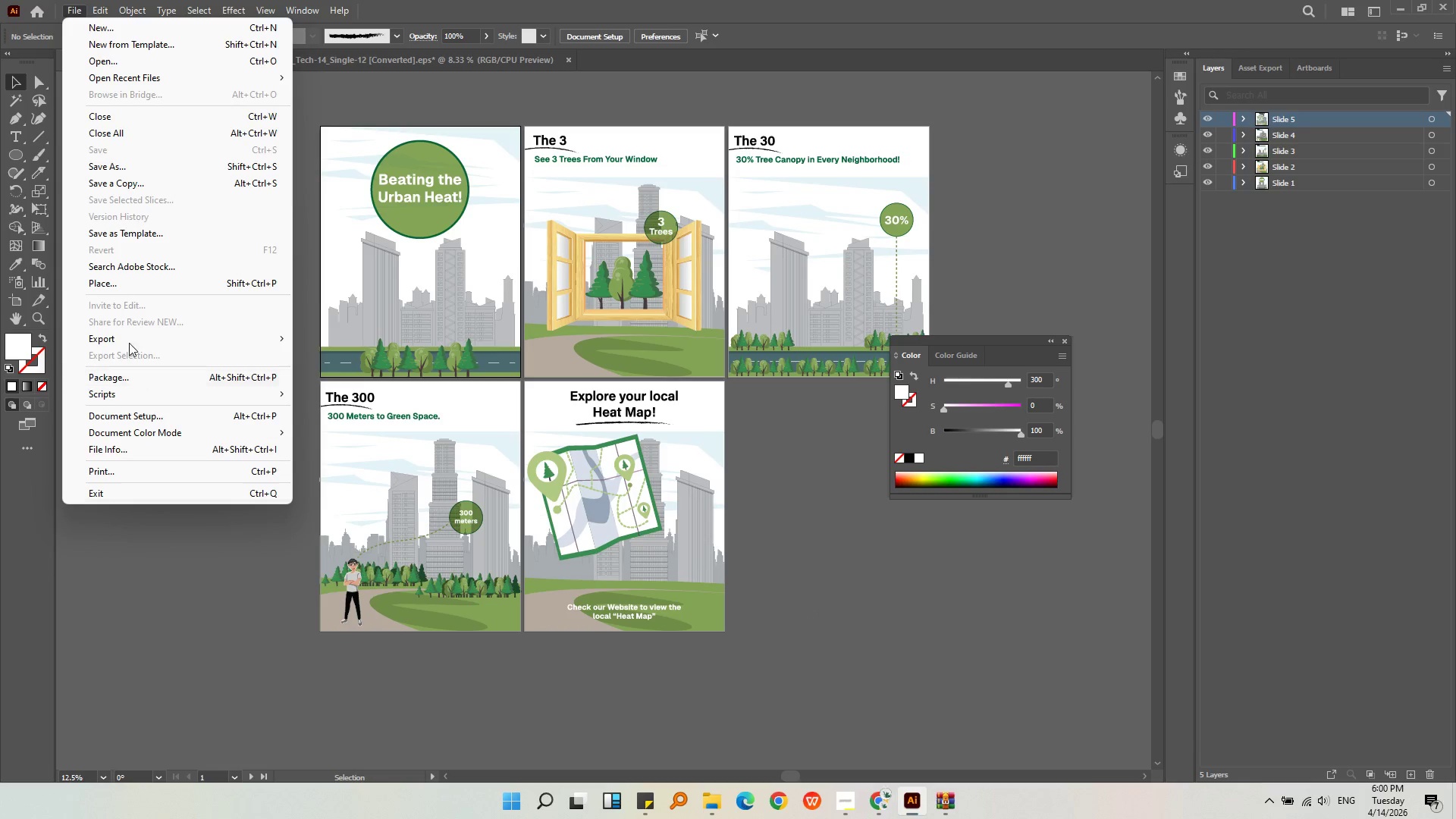 
left_click([133, 334])
 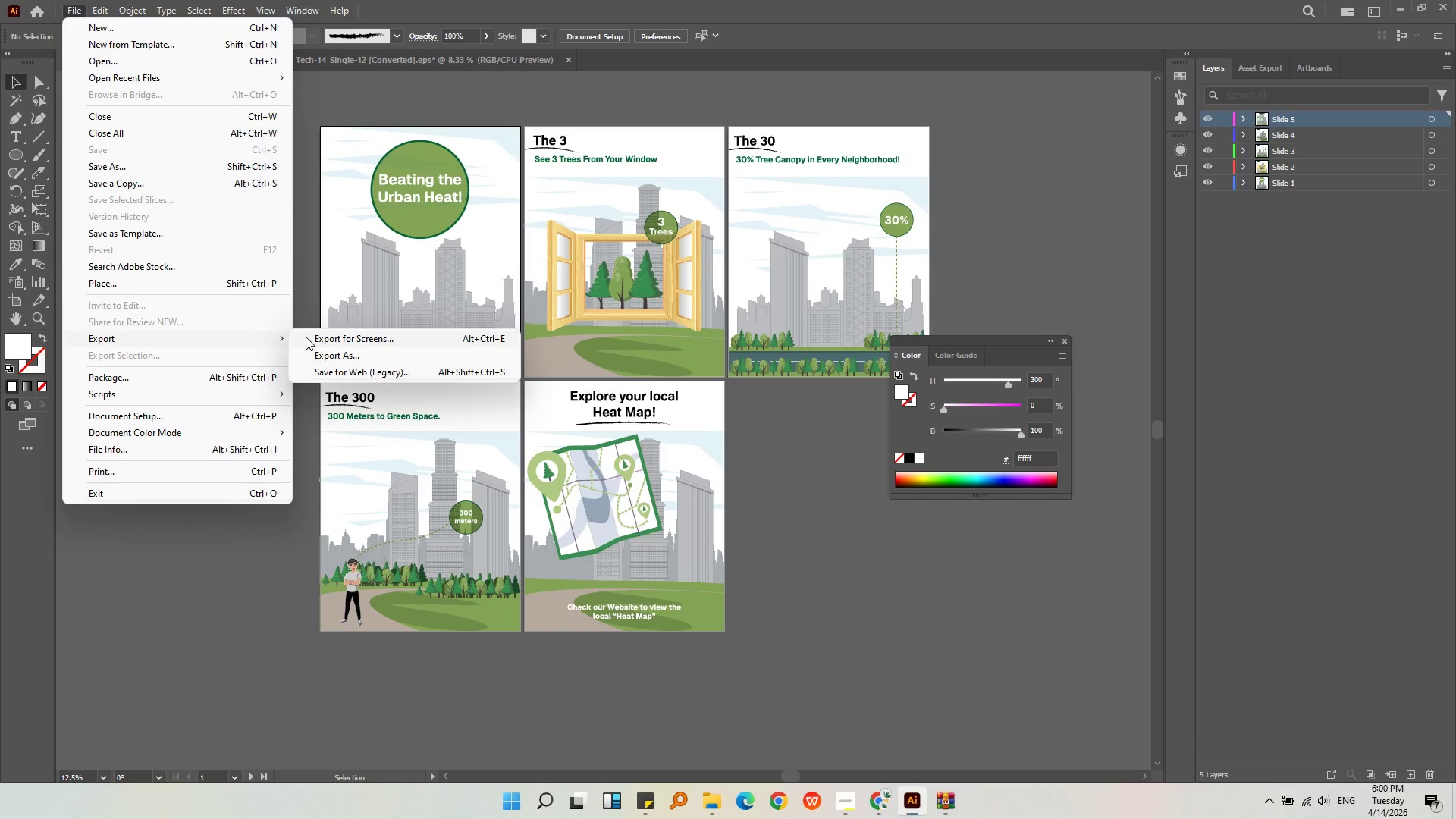 
left_click([306, 337])
 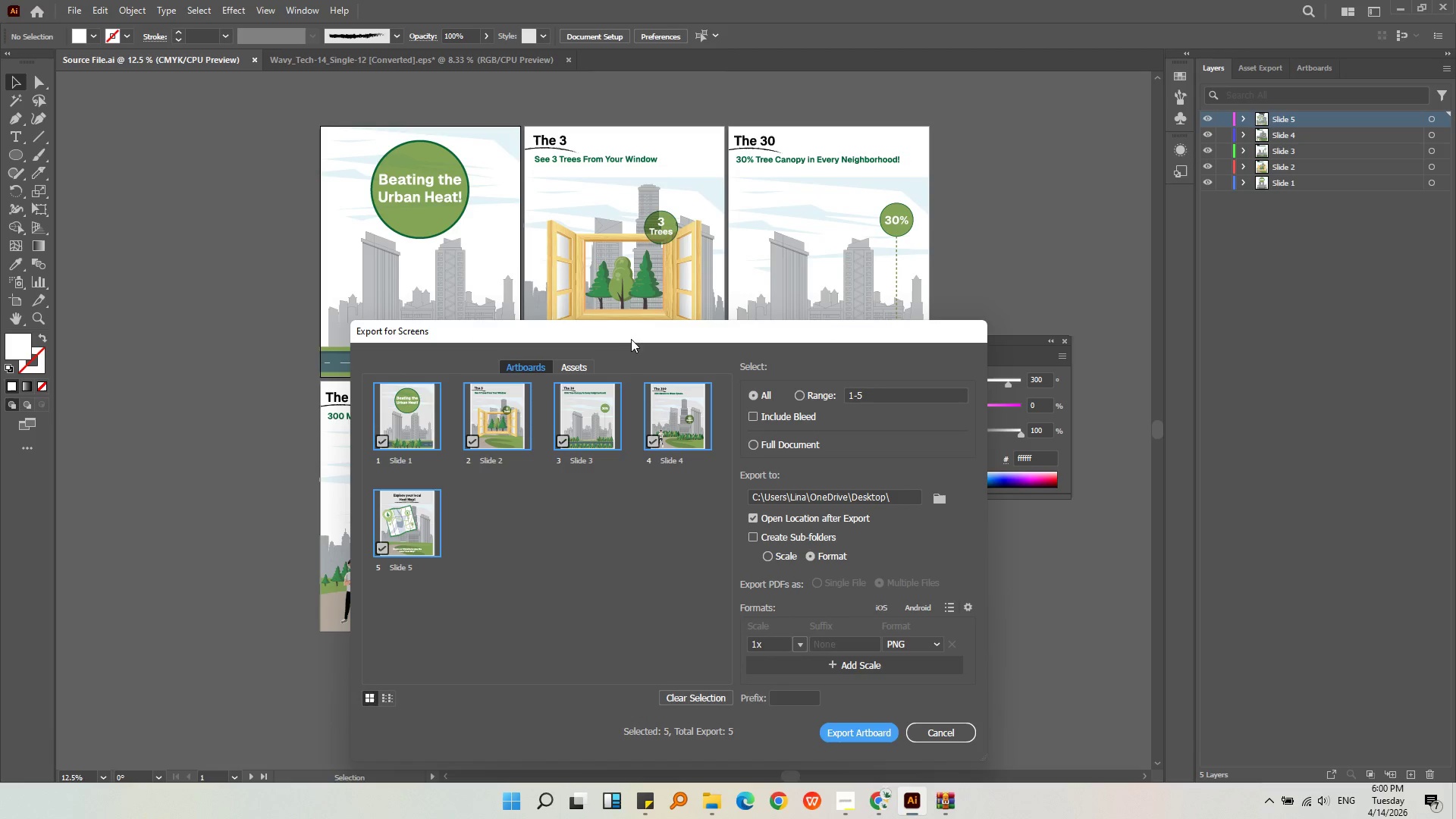 
left_click([640, 342])
 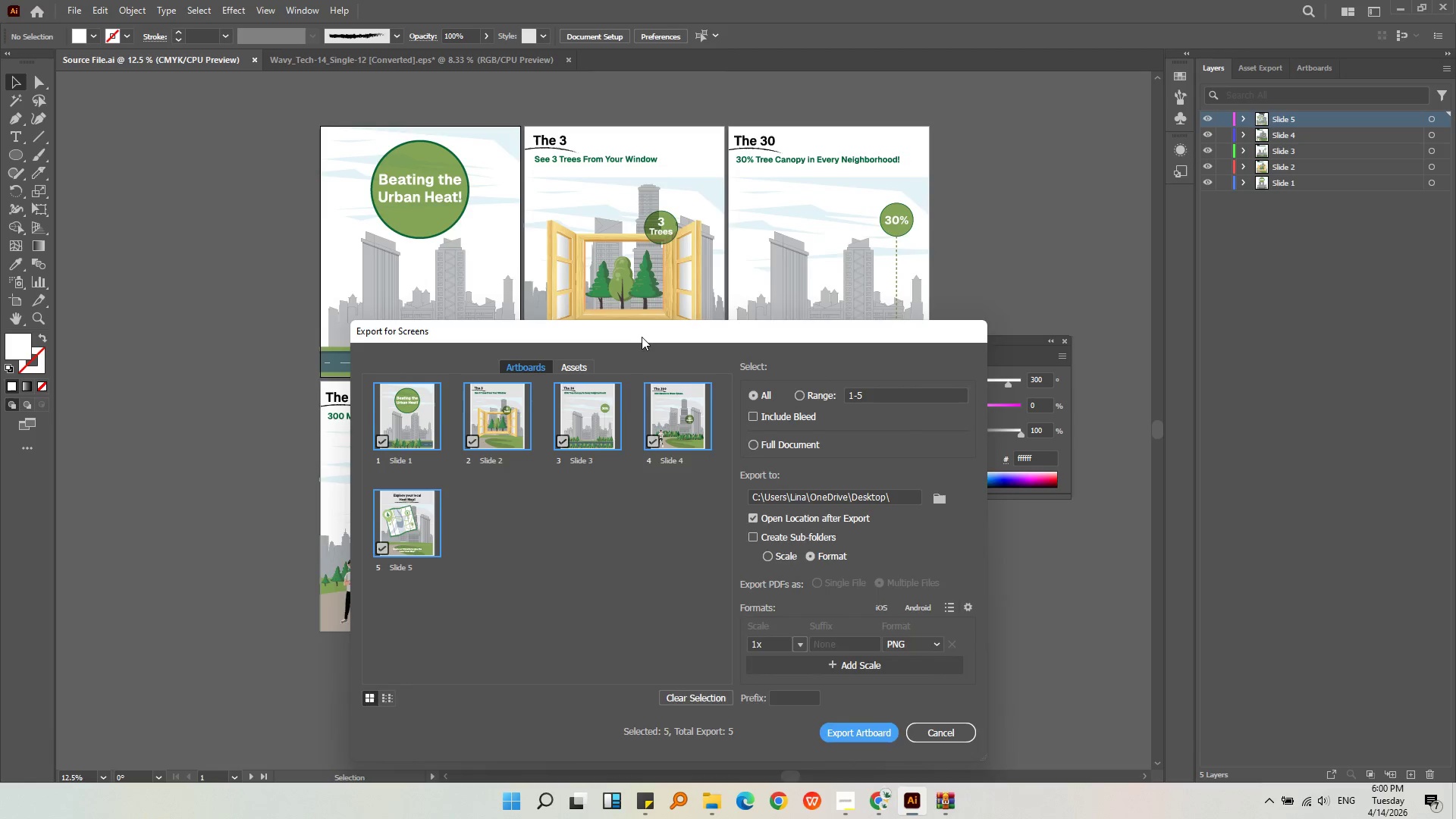 
left_click_drag(start_coordinate=[642, 336], to_coordinate=[606, 208])
 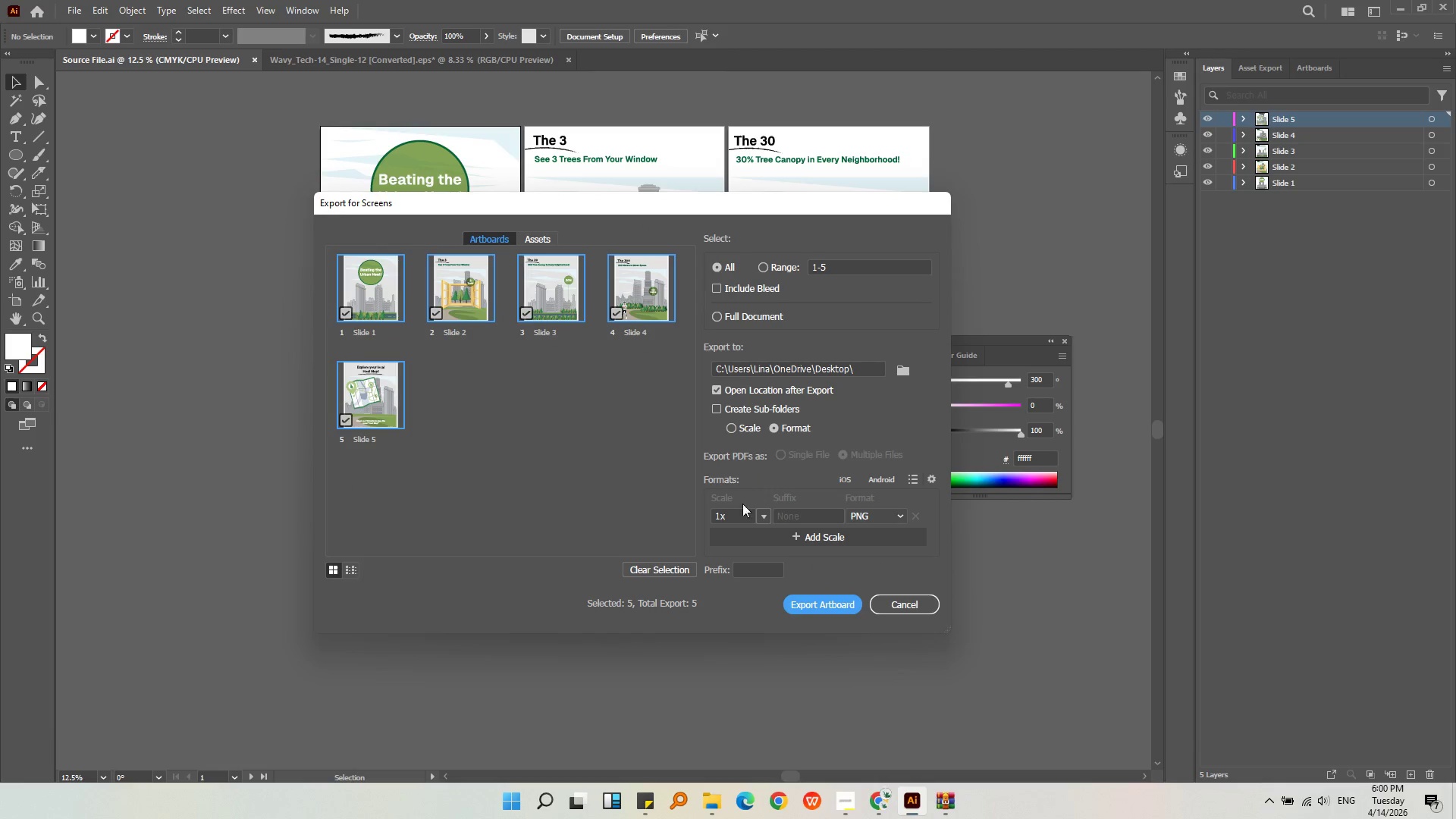 
double_click([764, 522])
 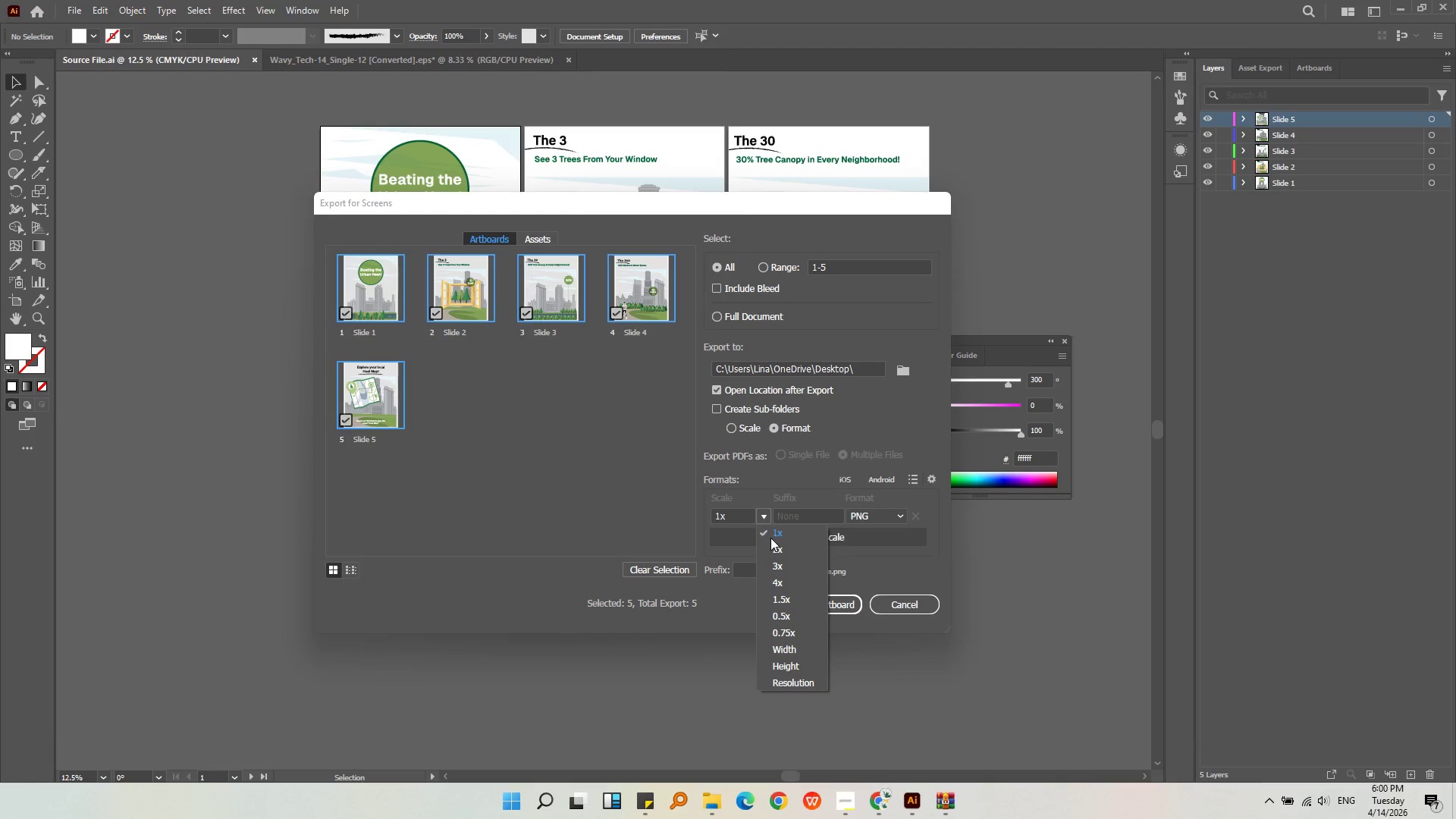 
left_click([799, 644])
 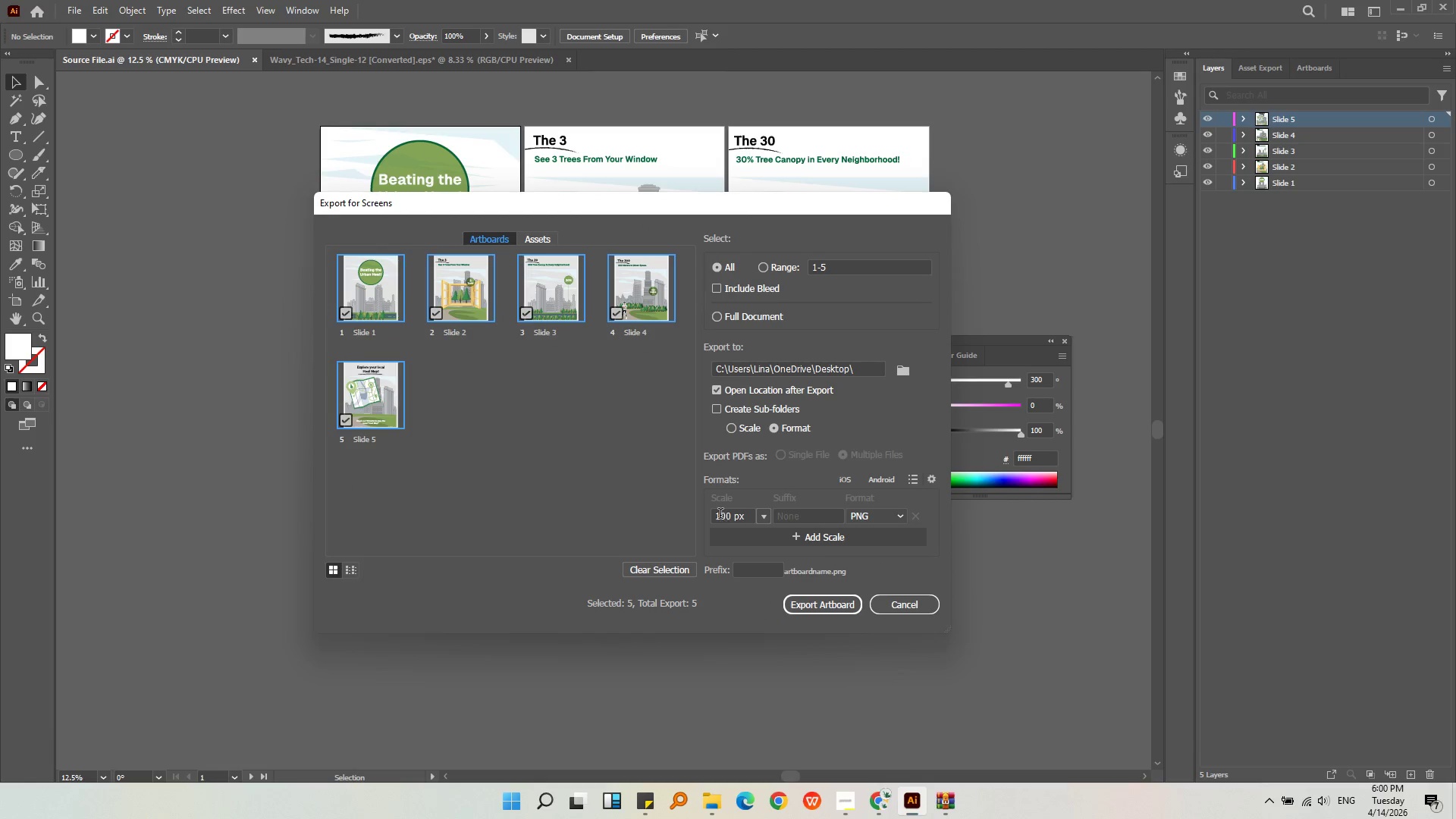 
left_click([726, 516])
 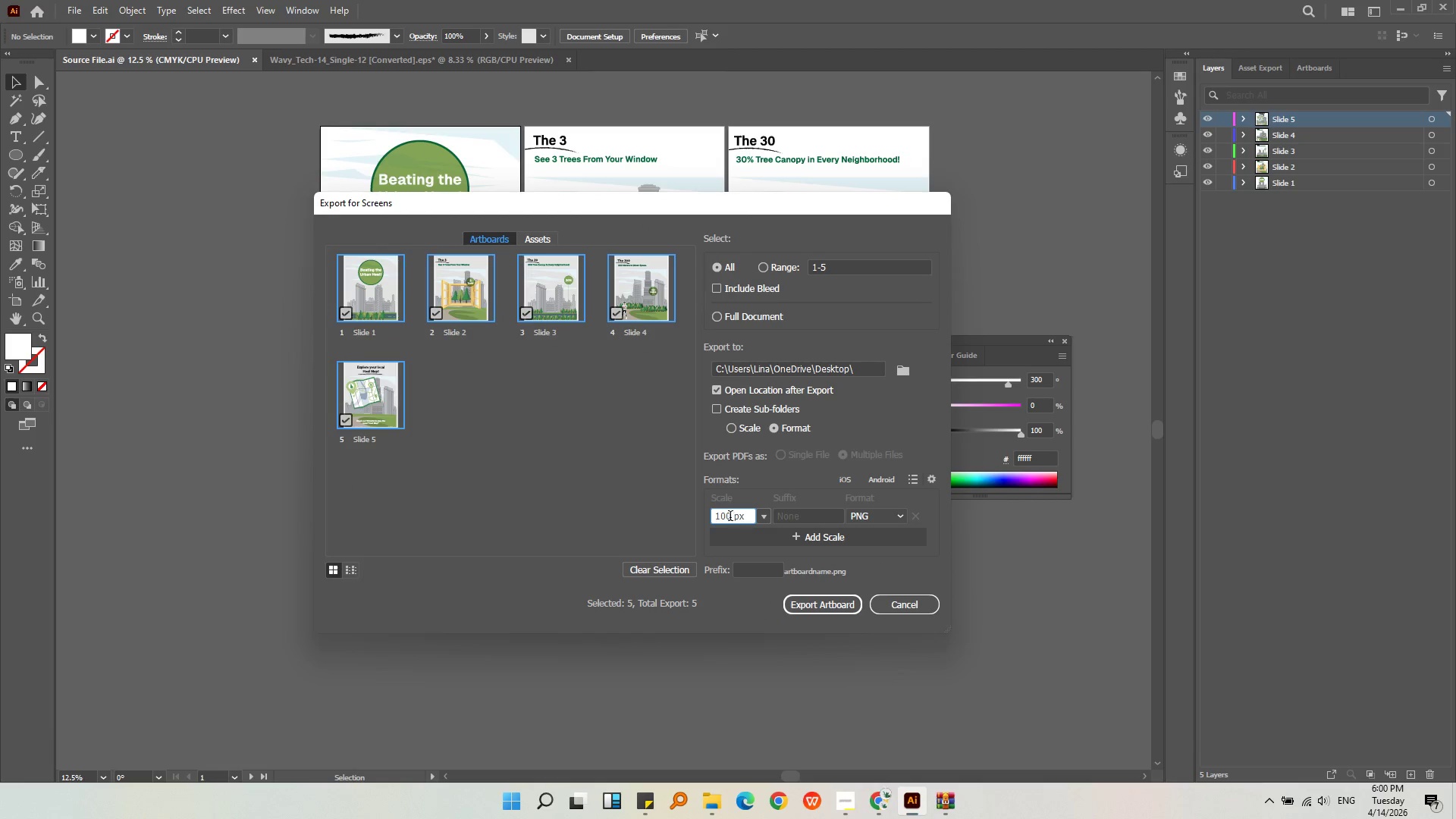 
left_click([730, 516])
 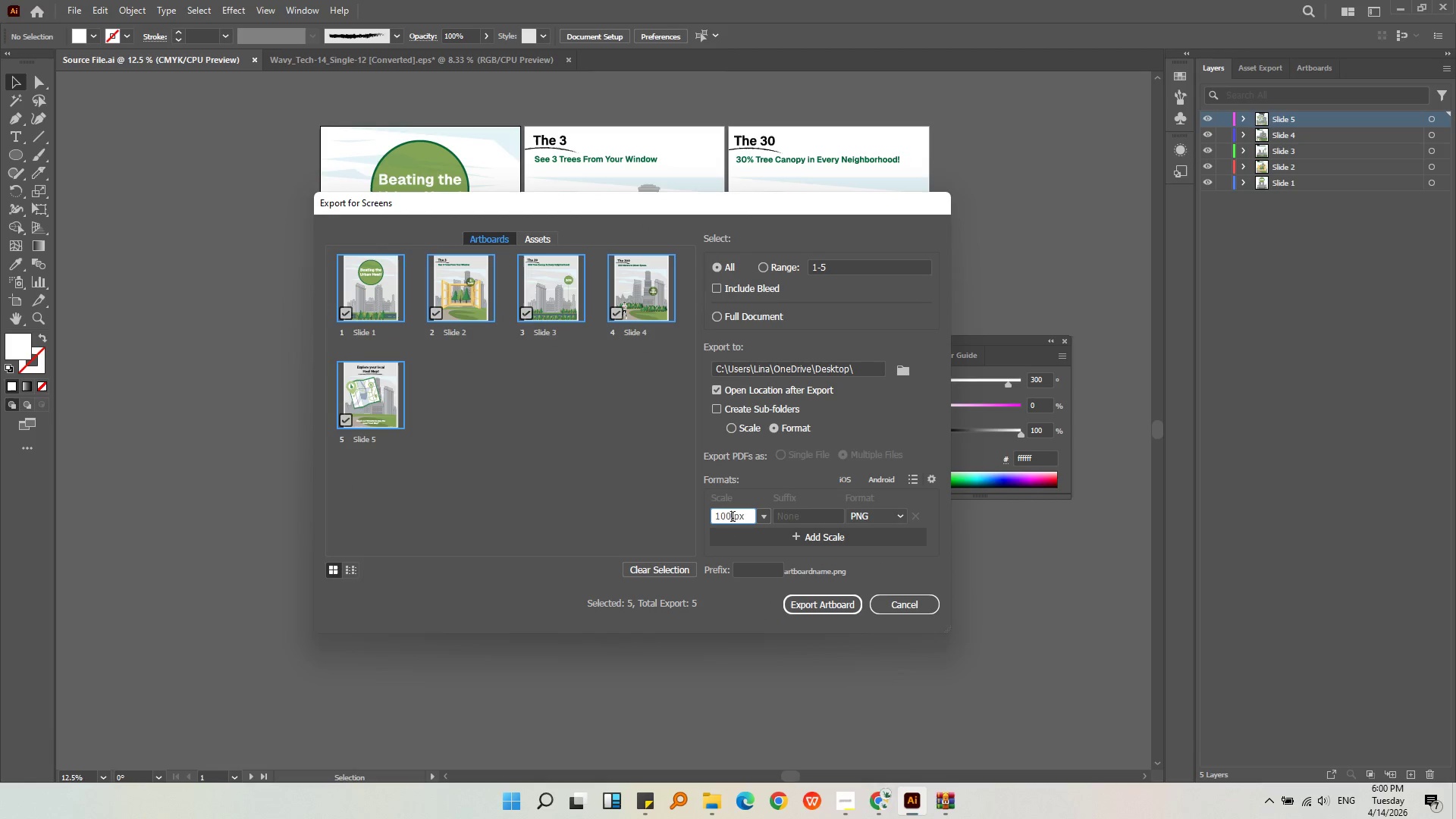 
left_click_drag(start_coordinate=[733, 518], to_coordinate=[701, 515])
 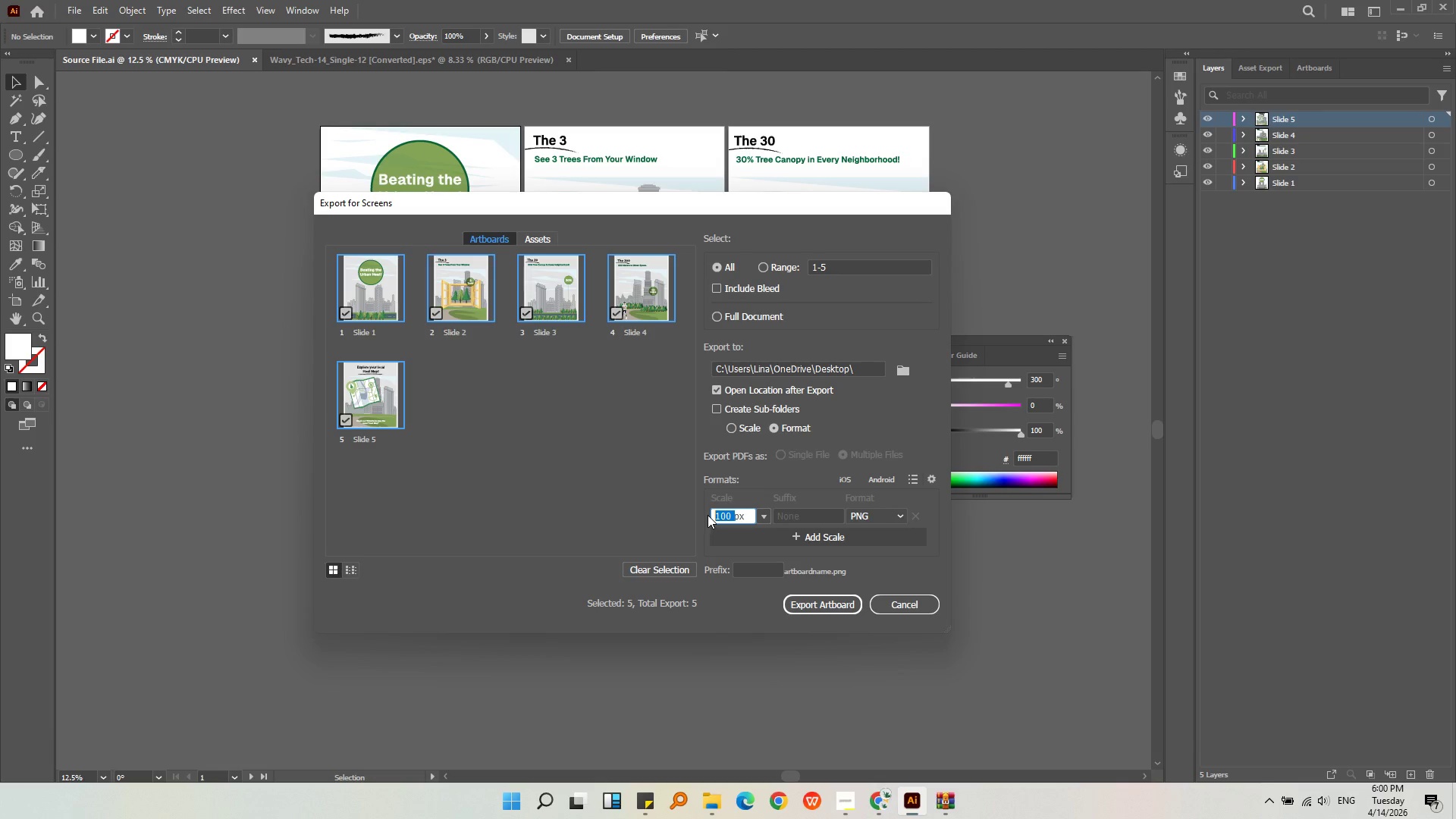 
scroll: coordinate [719, 510], scroll_direction: down, amount: 2.0
 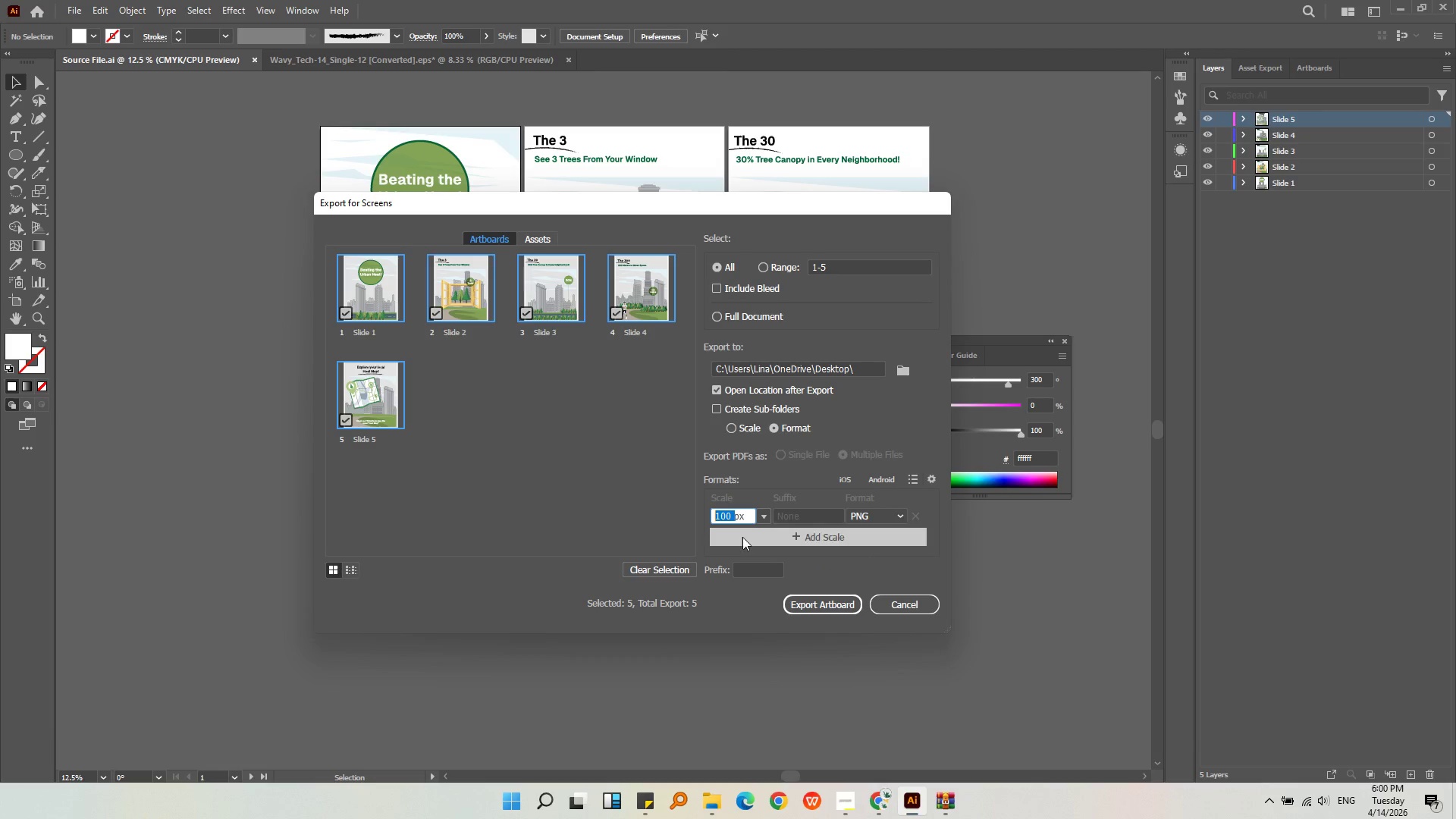 
left_click([724, 519])
 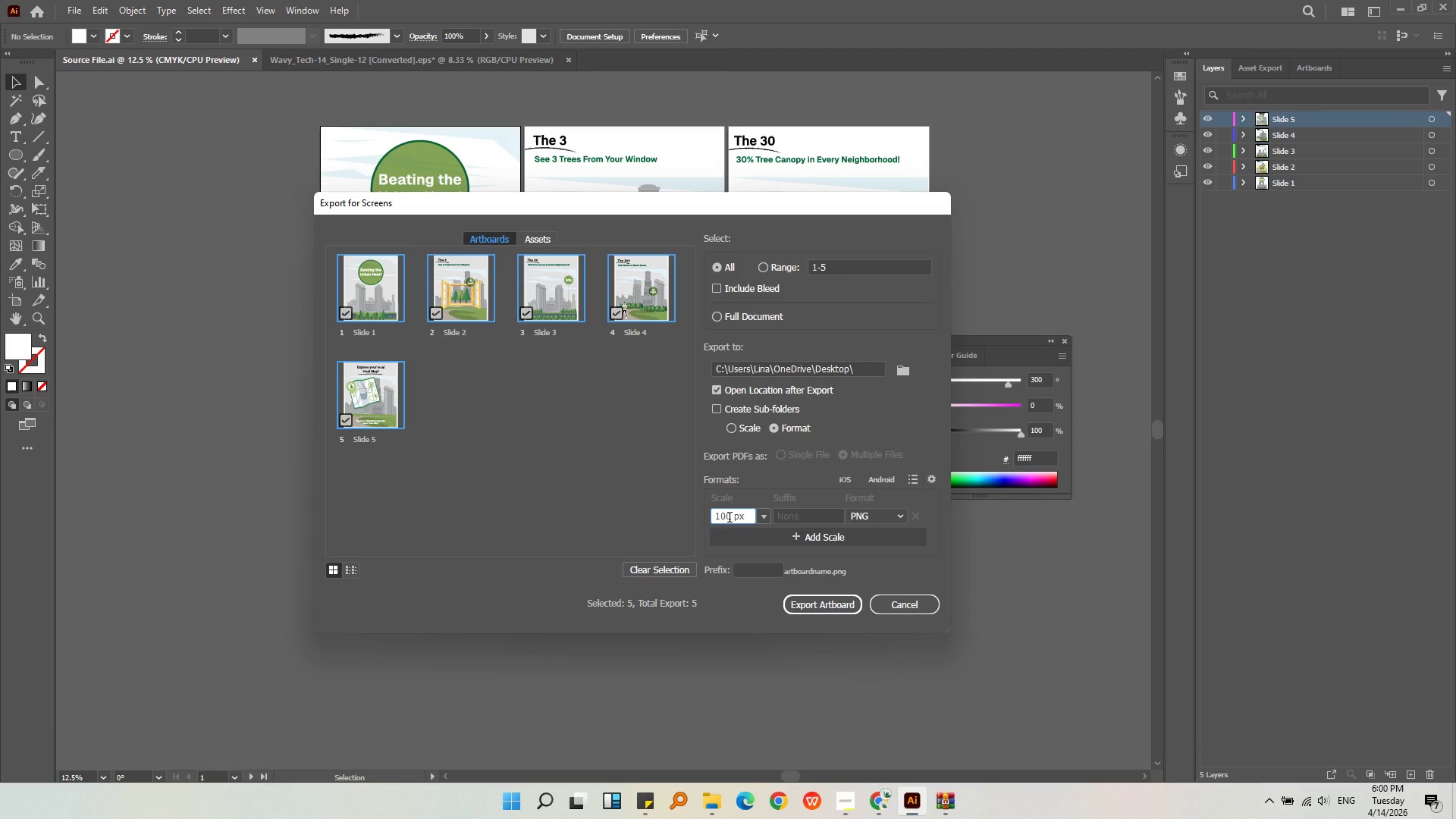 
left_click_drag(start_coordinate=[730, 519], to_coordinate=[721, 519])
 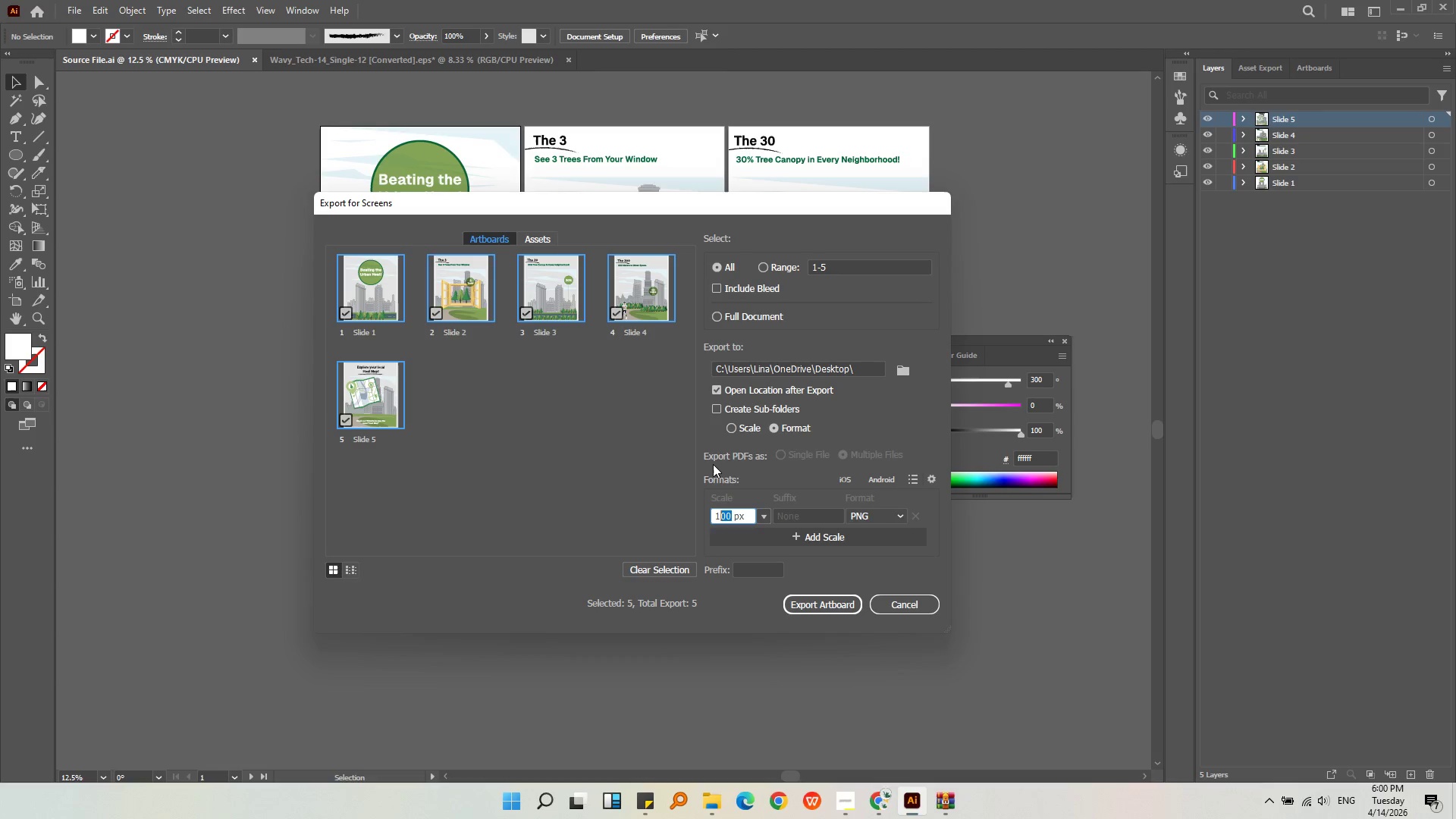 
wait(10.94)
 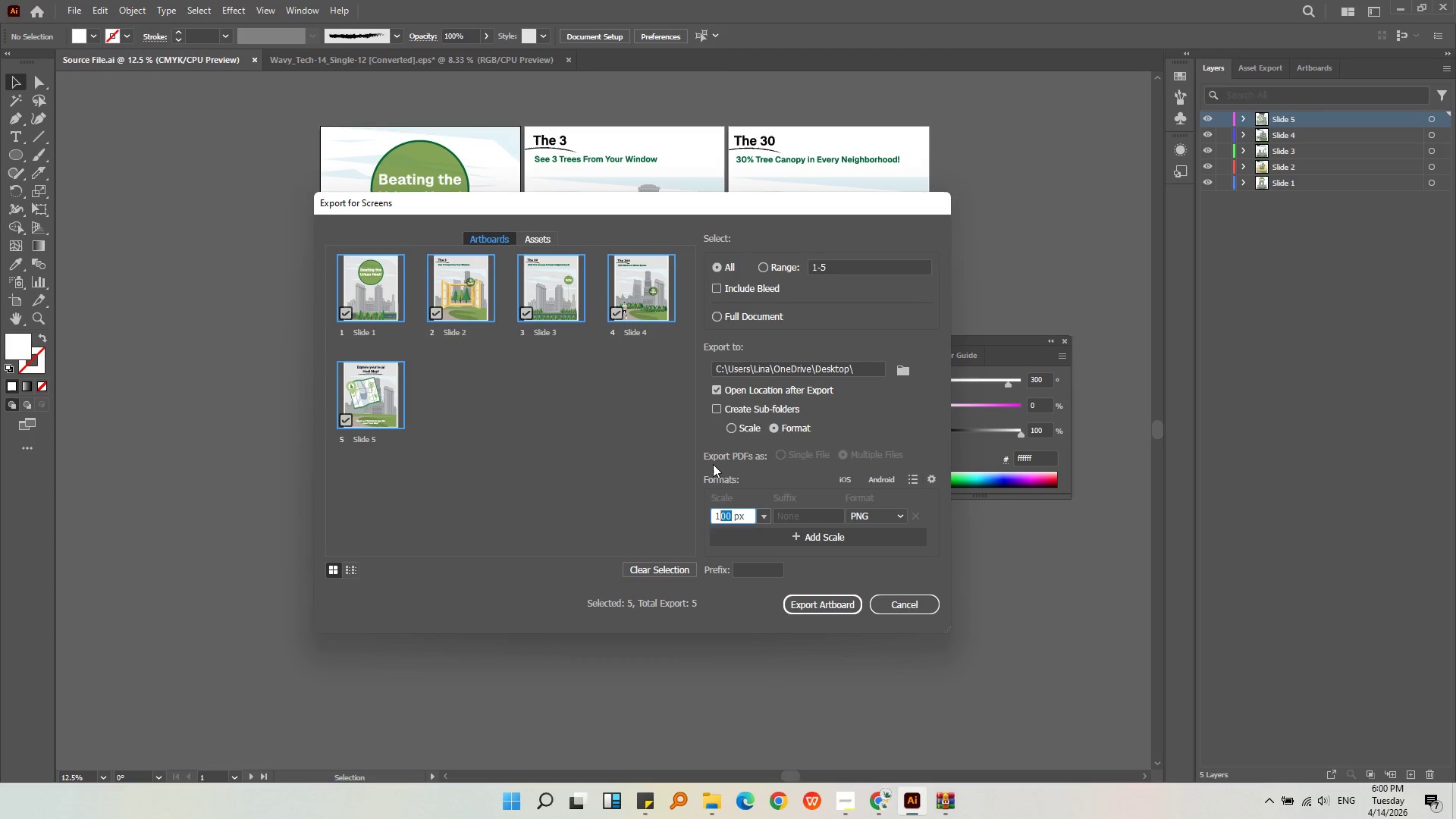 
left_click([912, 613])
 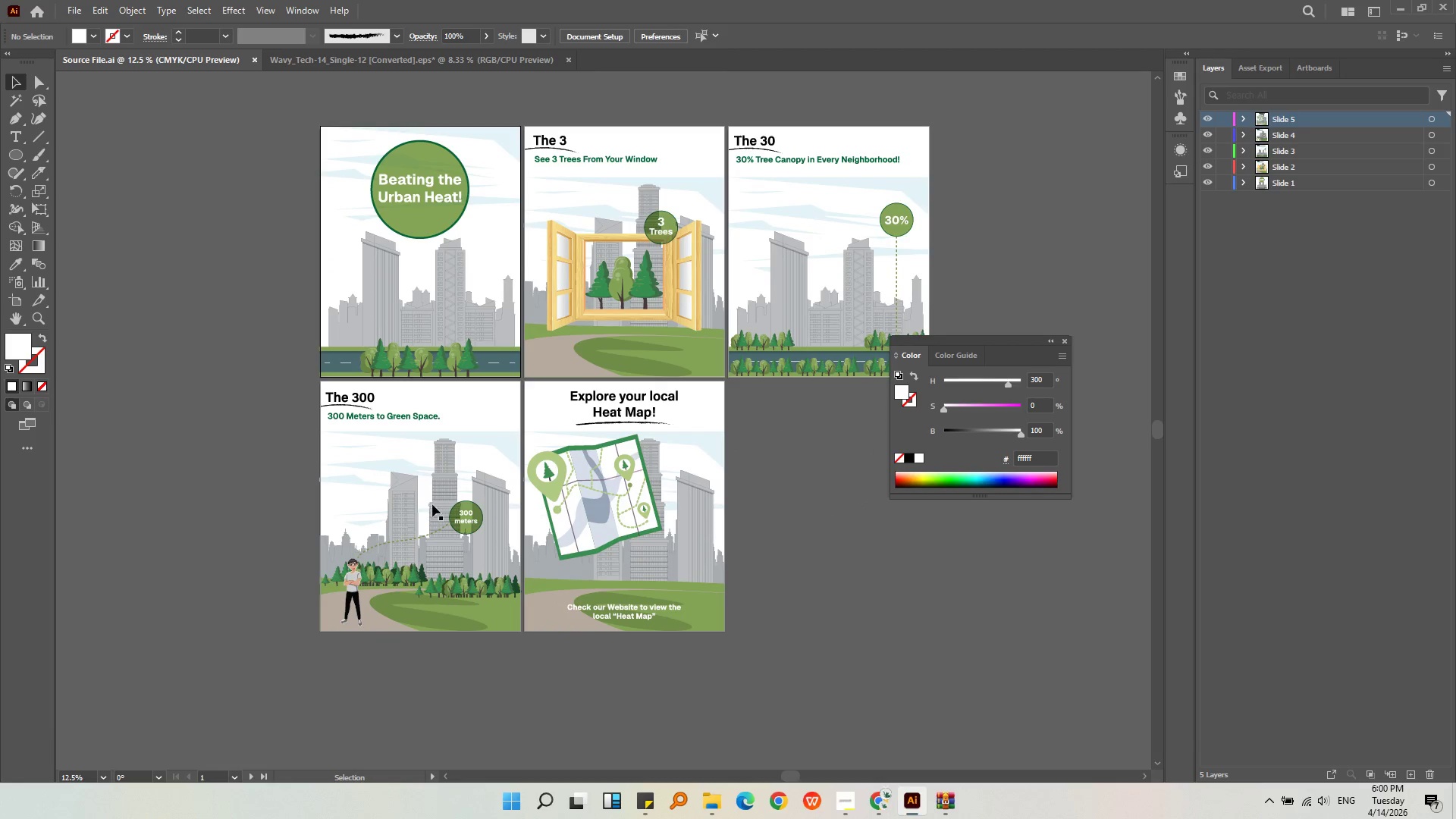 
left_click([17, 80])
 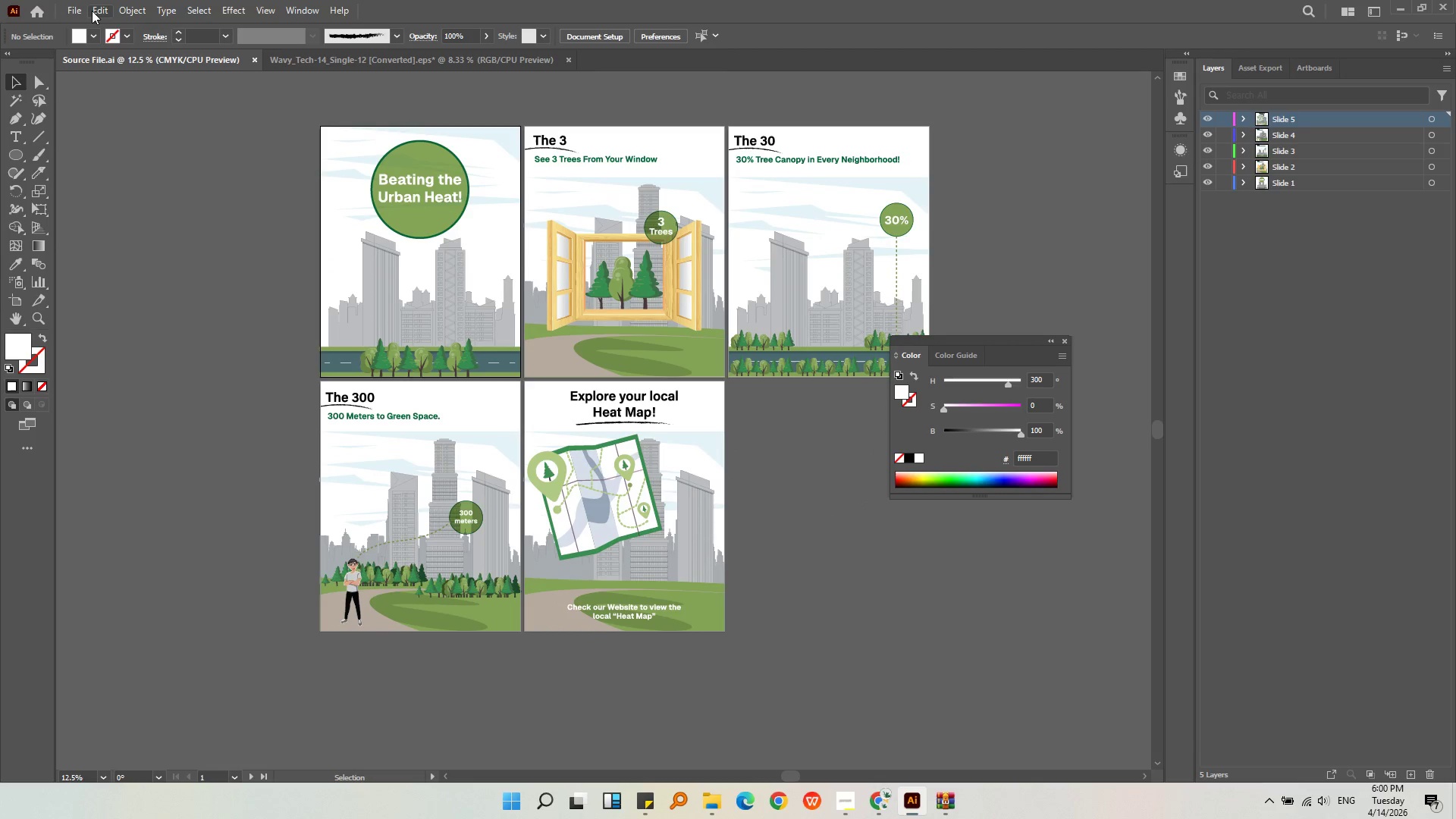 
left_click([84, 10])
 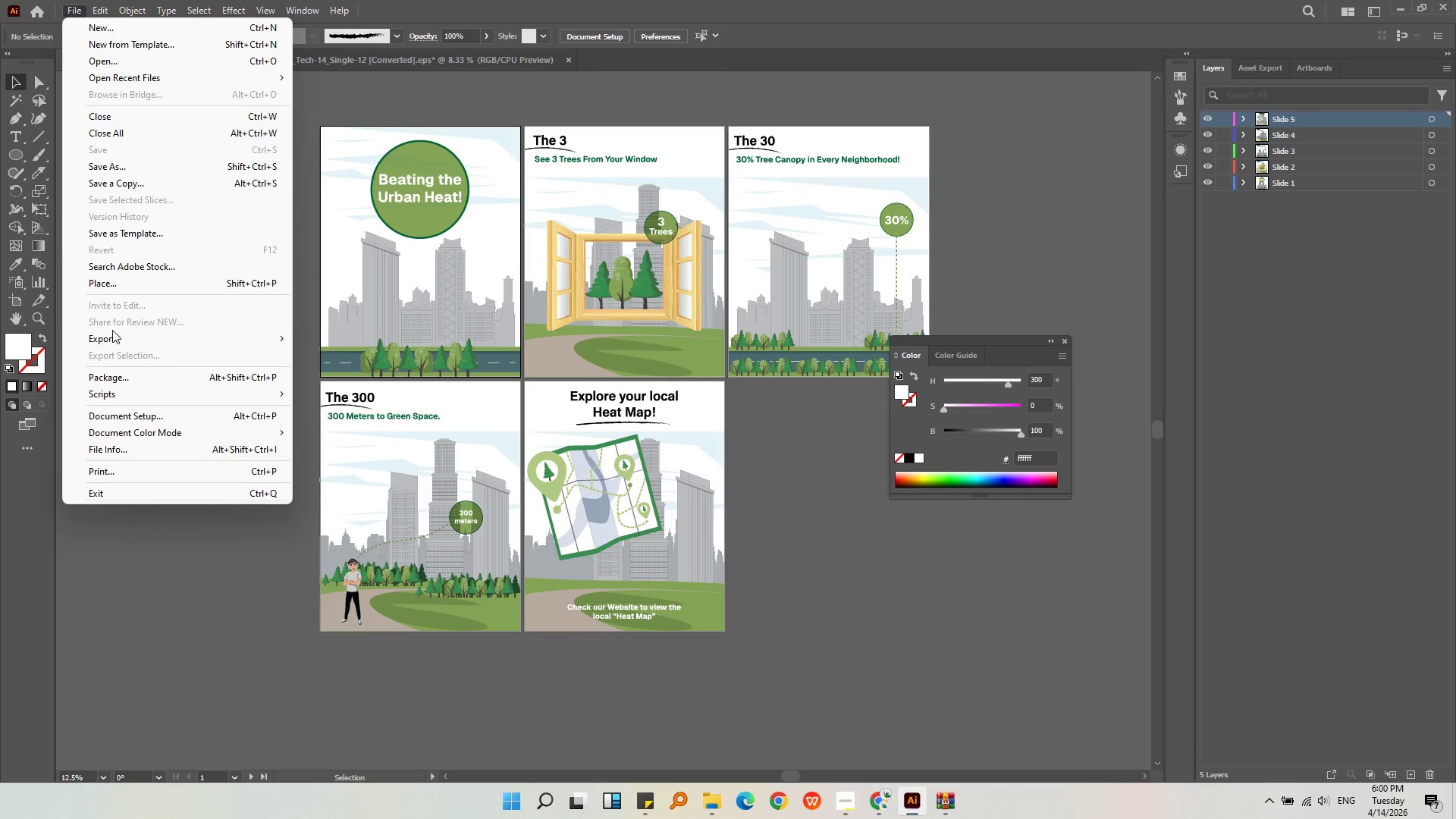 
left_click([112, 330])
 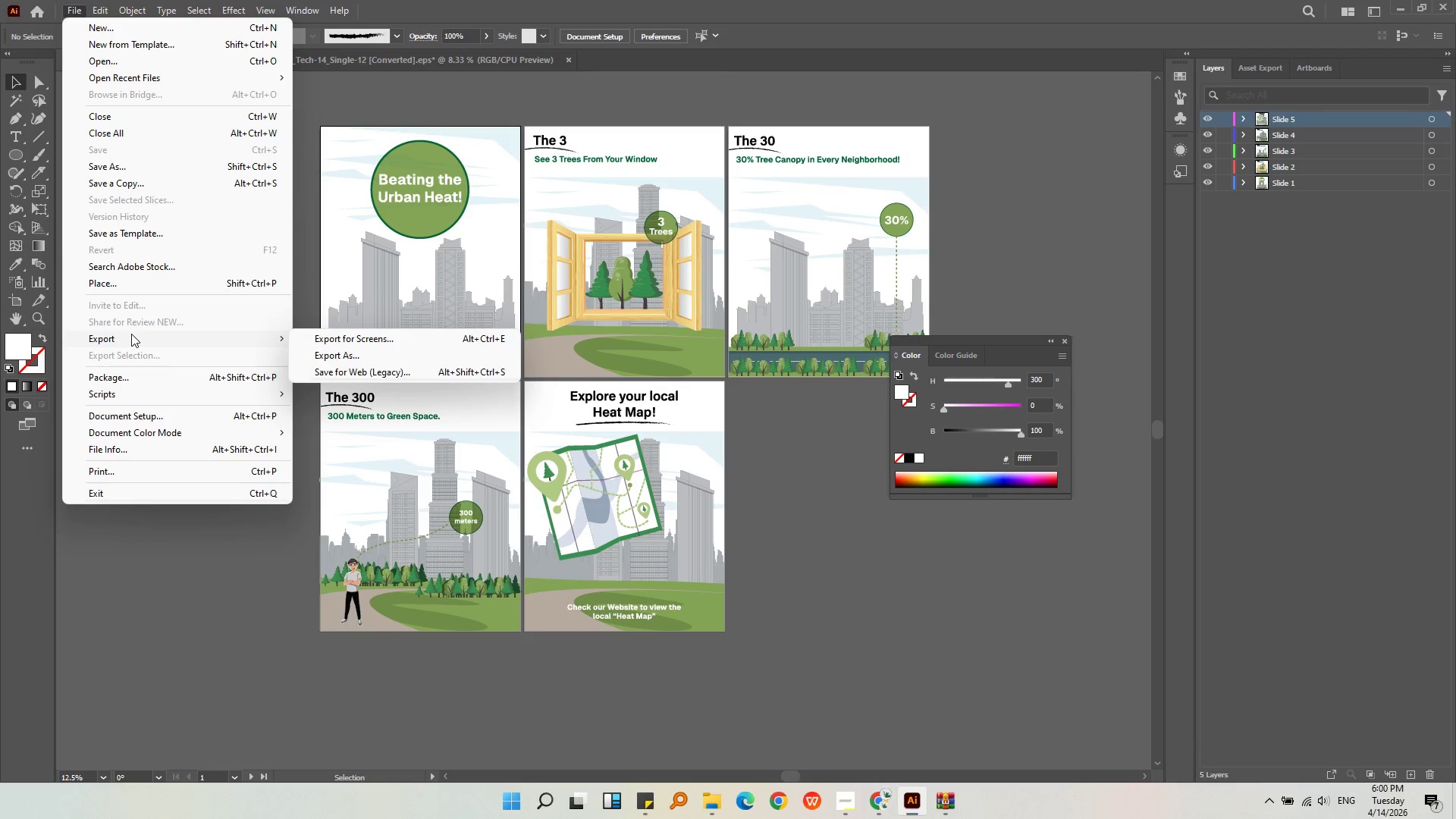 
left_click([131, 338])
 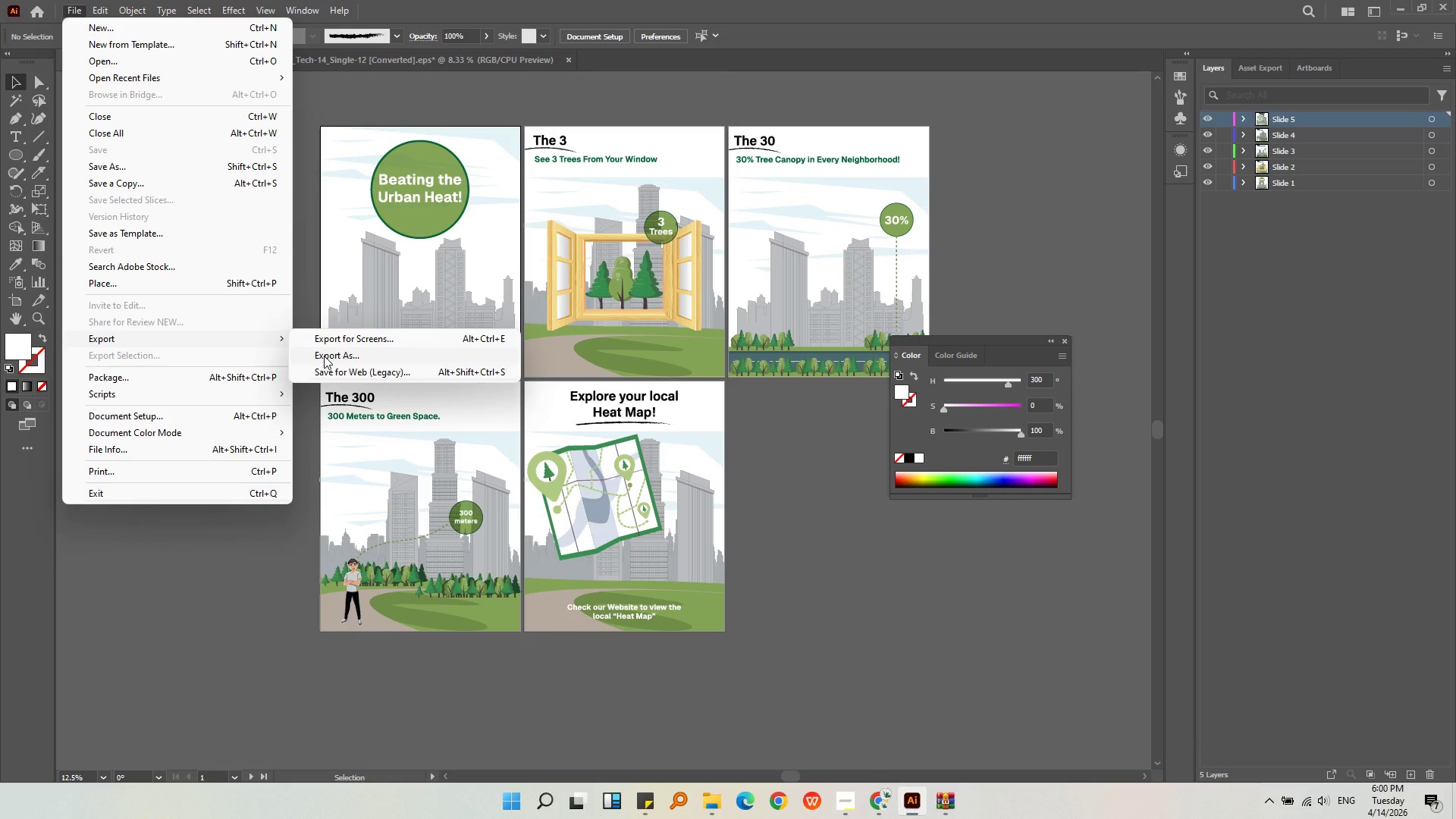 
left_click([324, 356])
 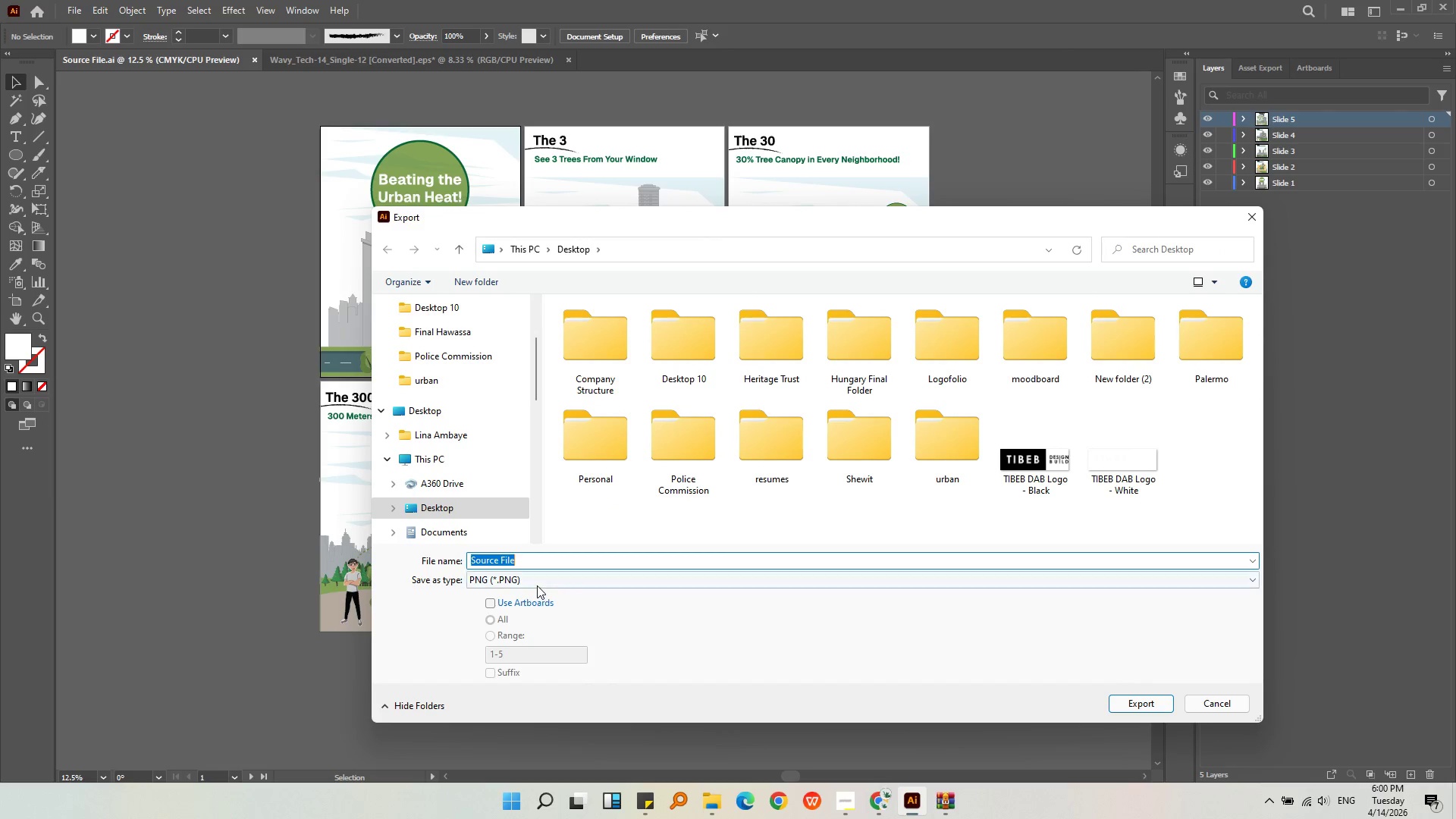 
left_click([532, 598])
 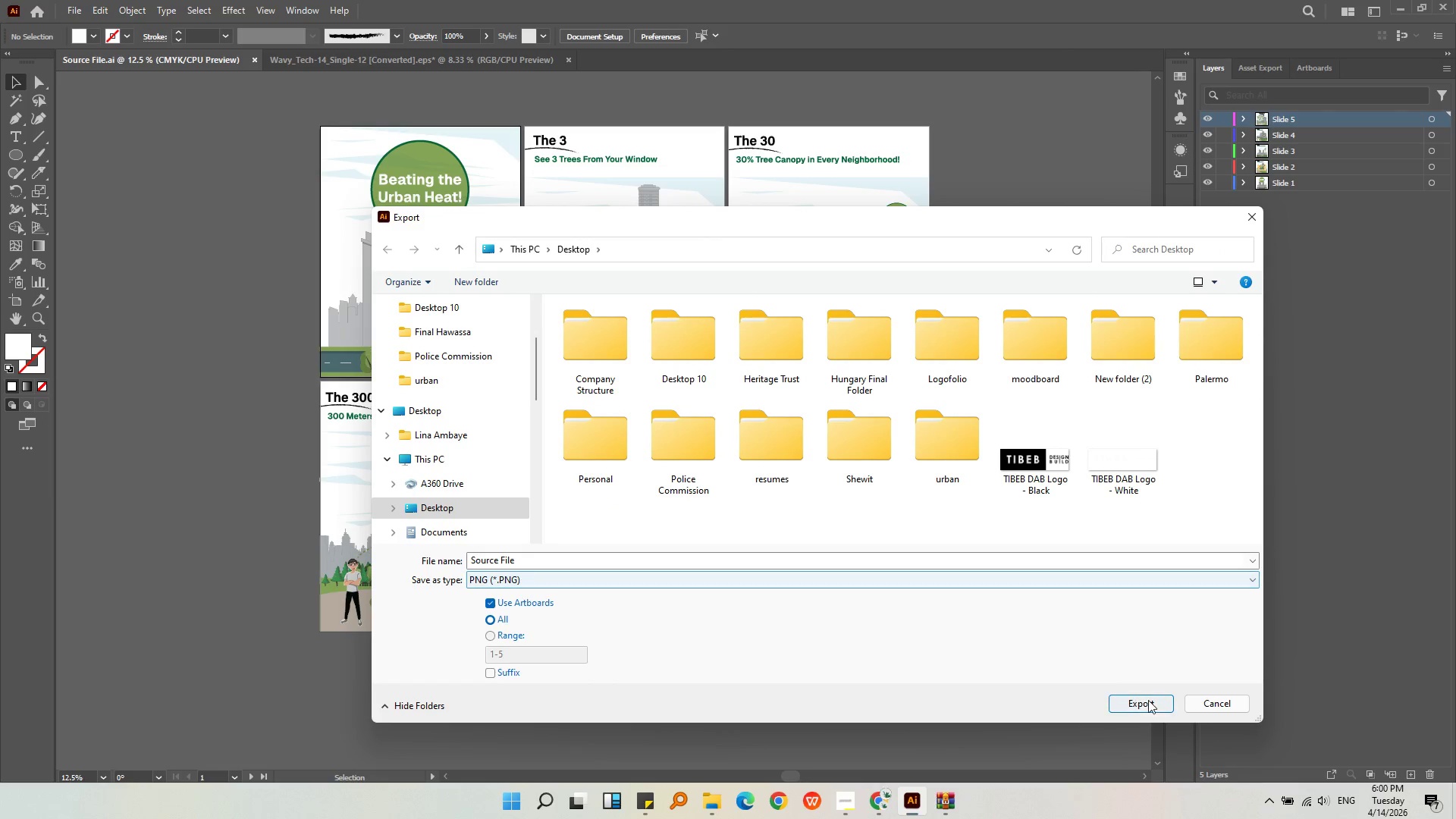 
left_click([1205, 701])
 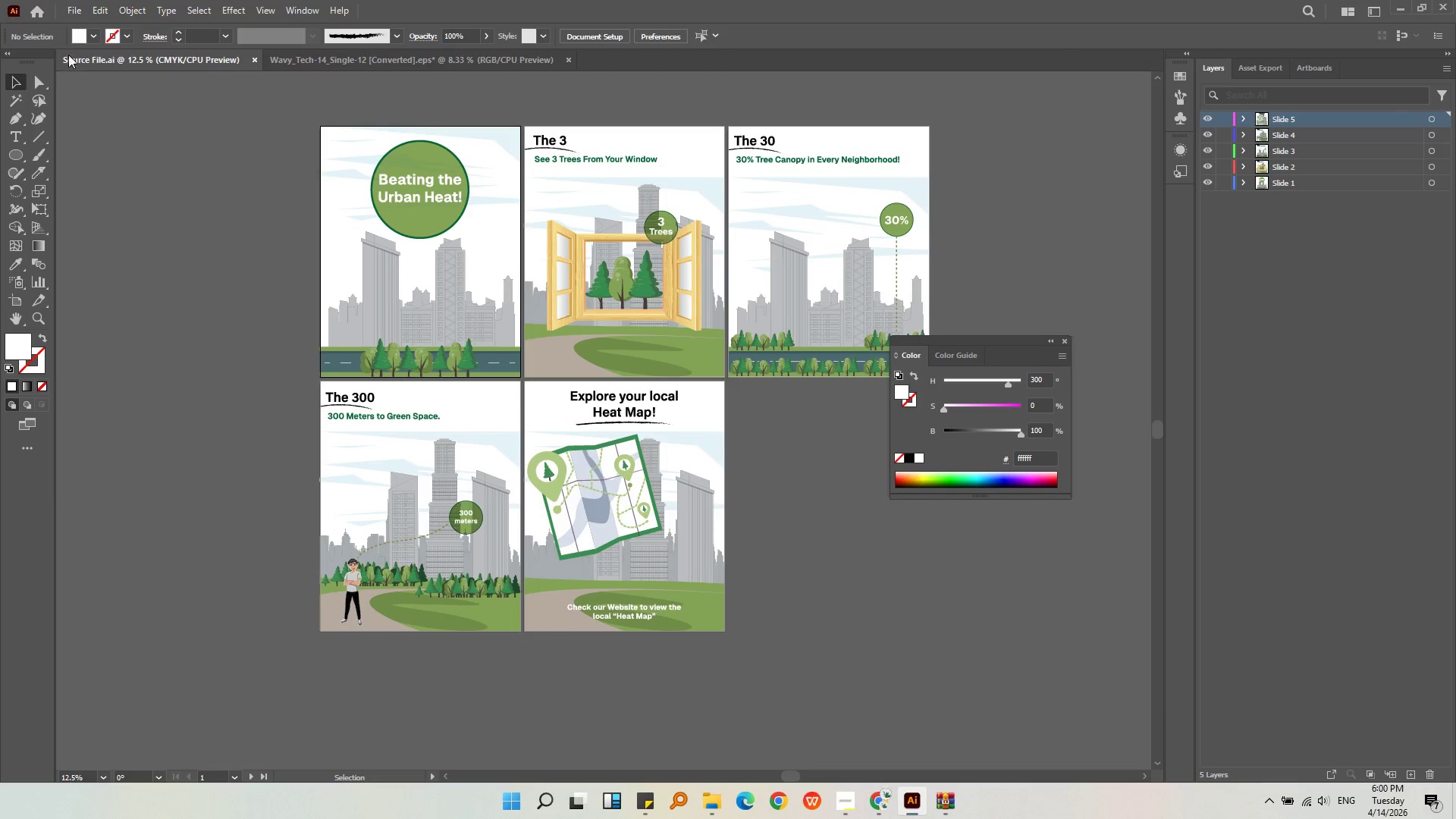 
left_click([64, 1])
 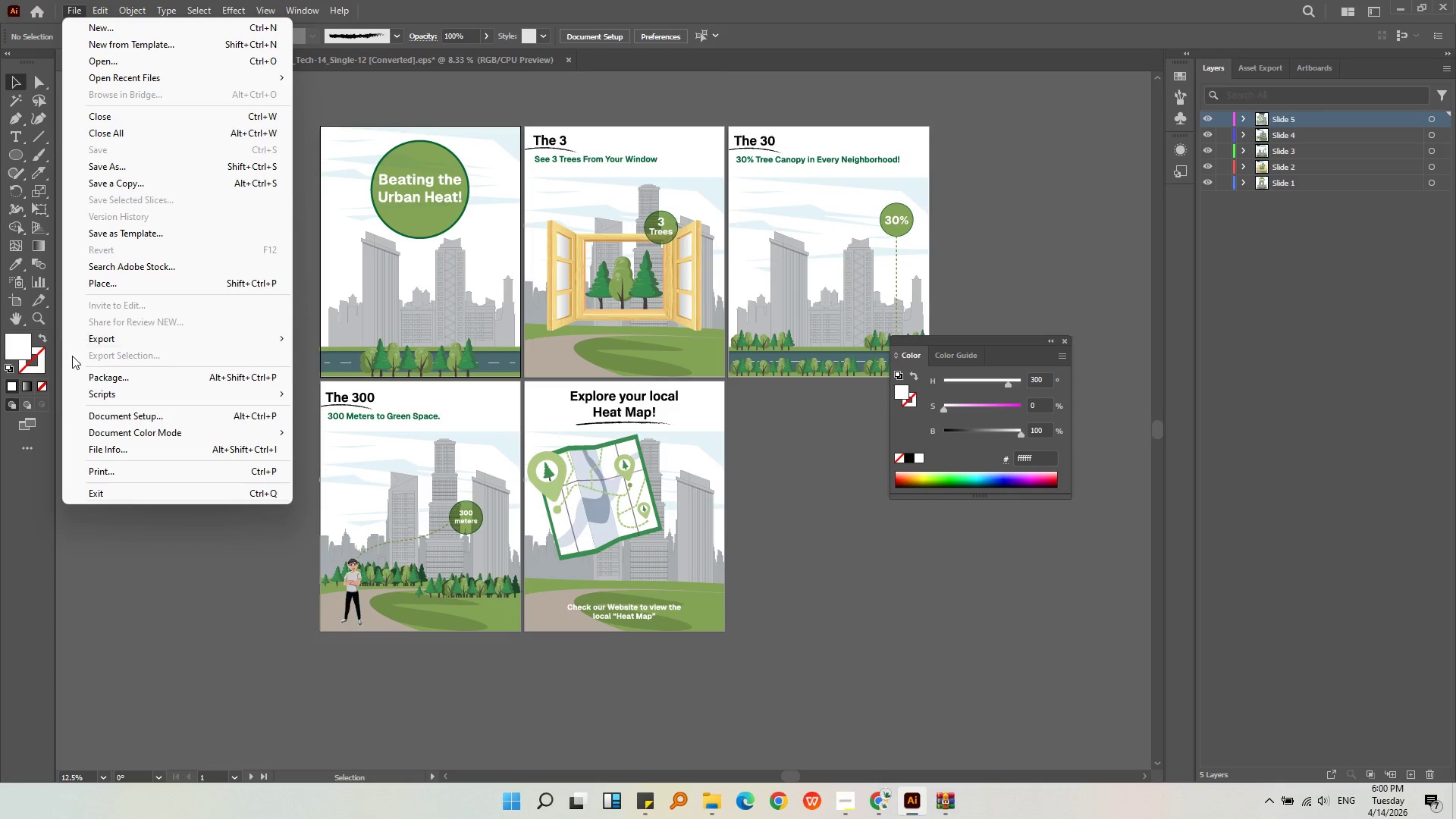 
left_click([93, 335])
 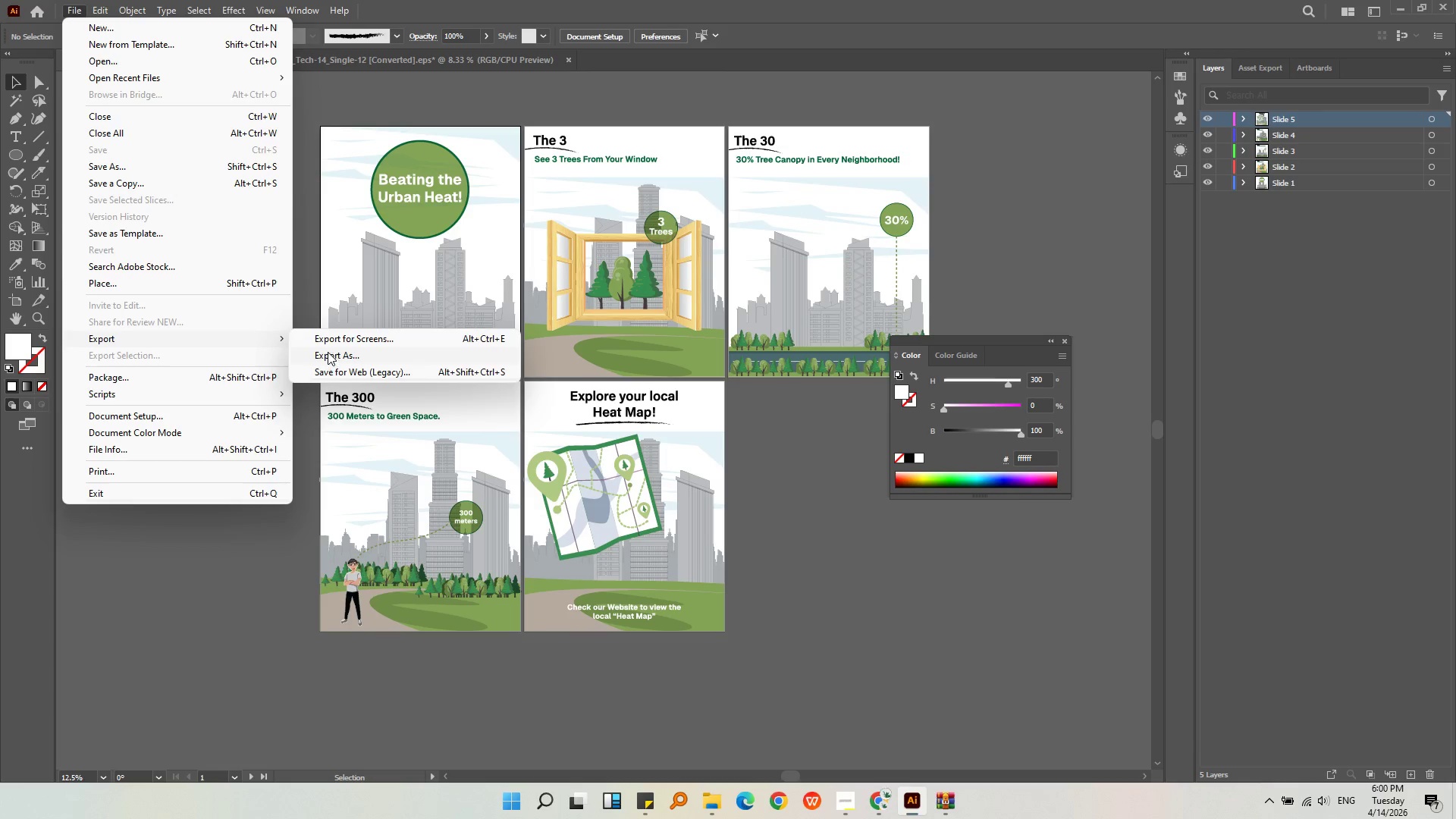 
left_click([328, 339])
 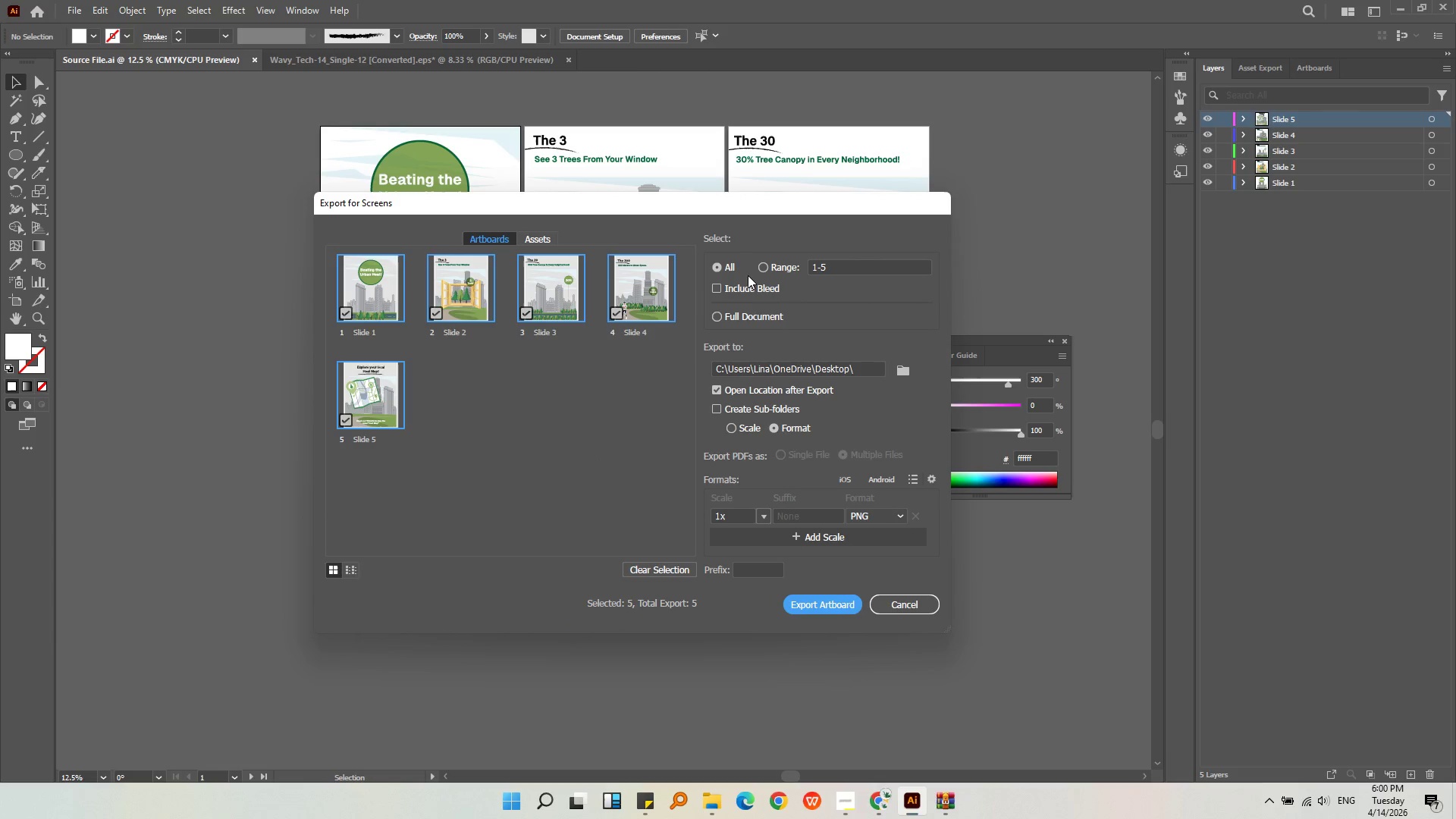 
left_click([762, 515])
 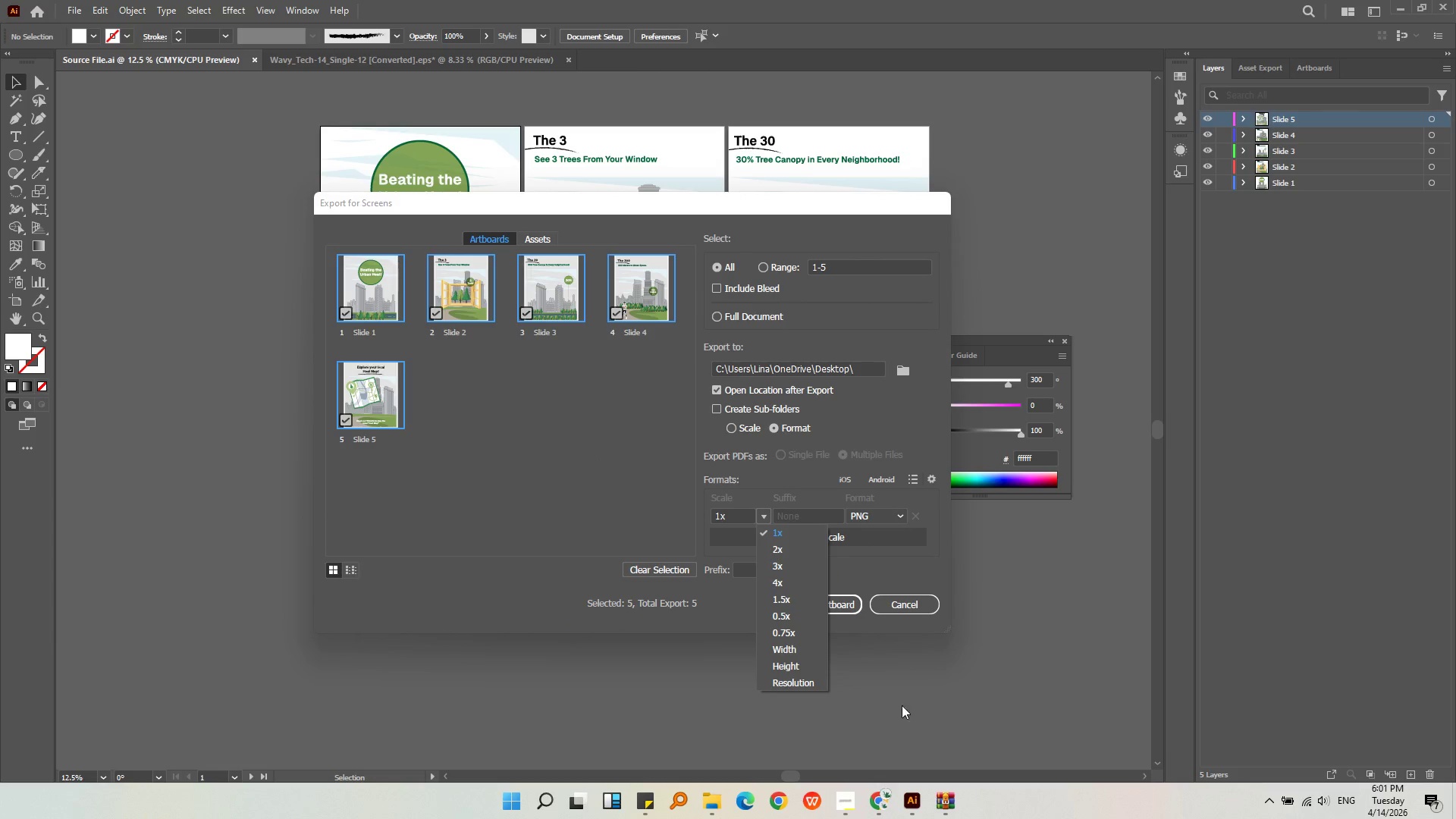 
left_click([809, 686])
 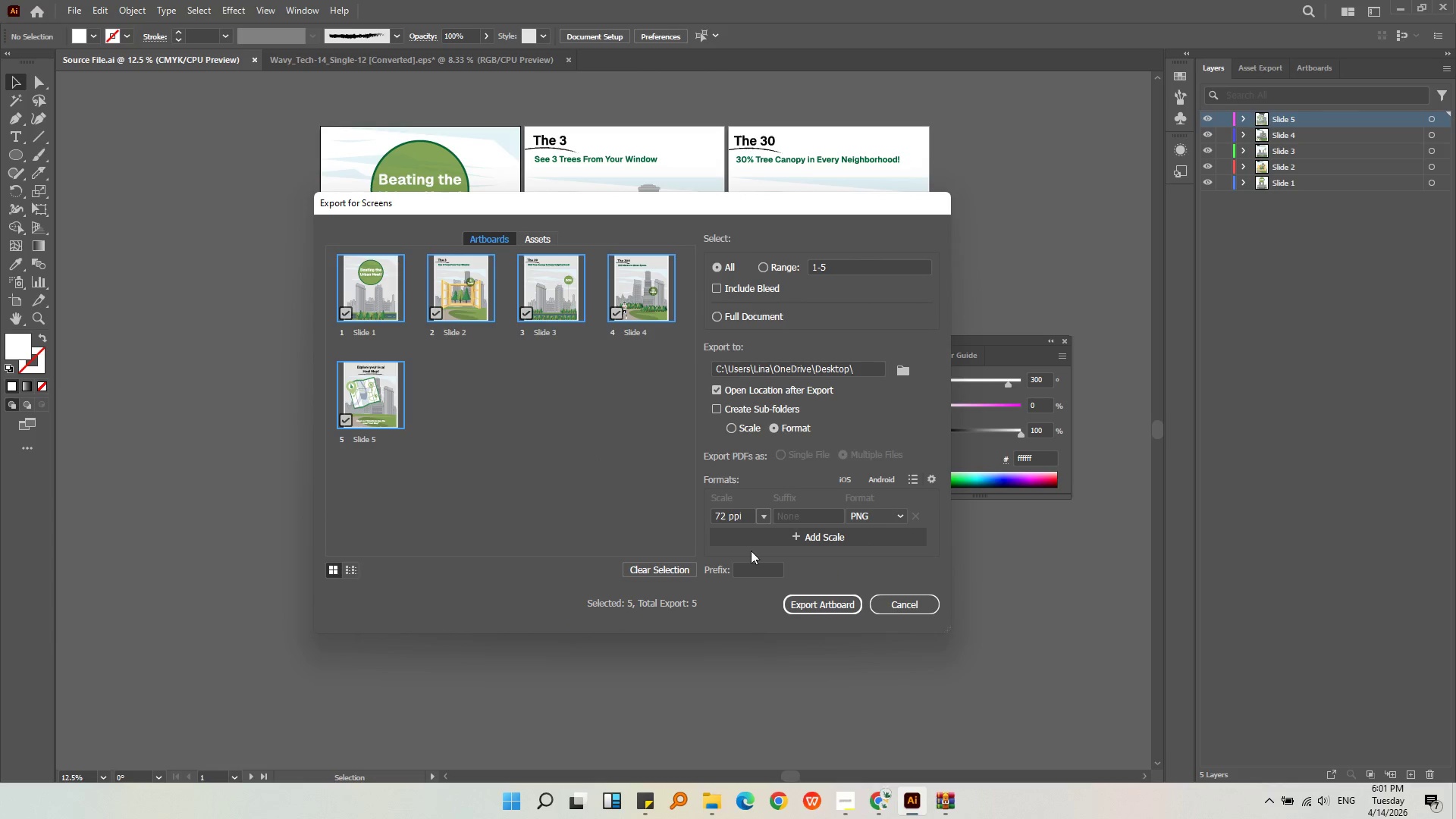 
left_click([758, 510])
 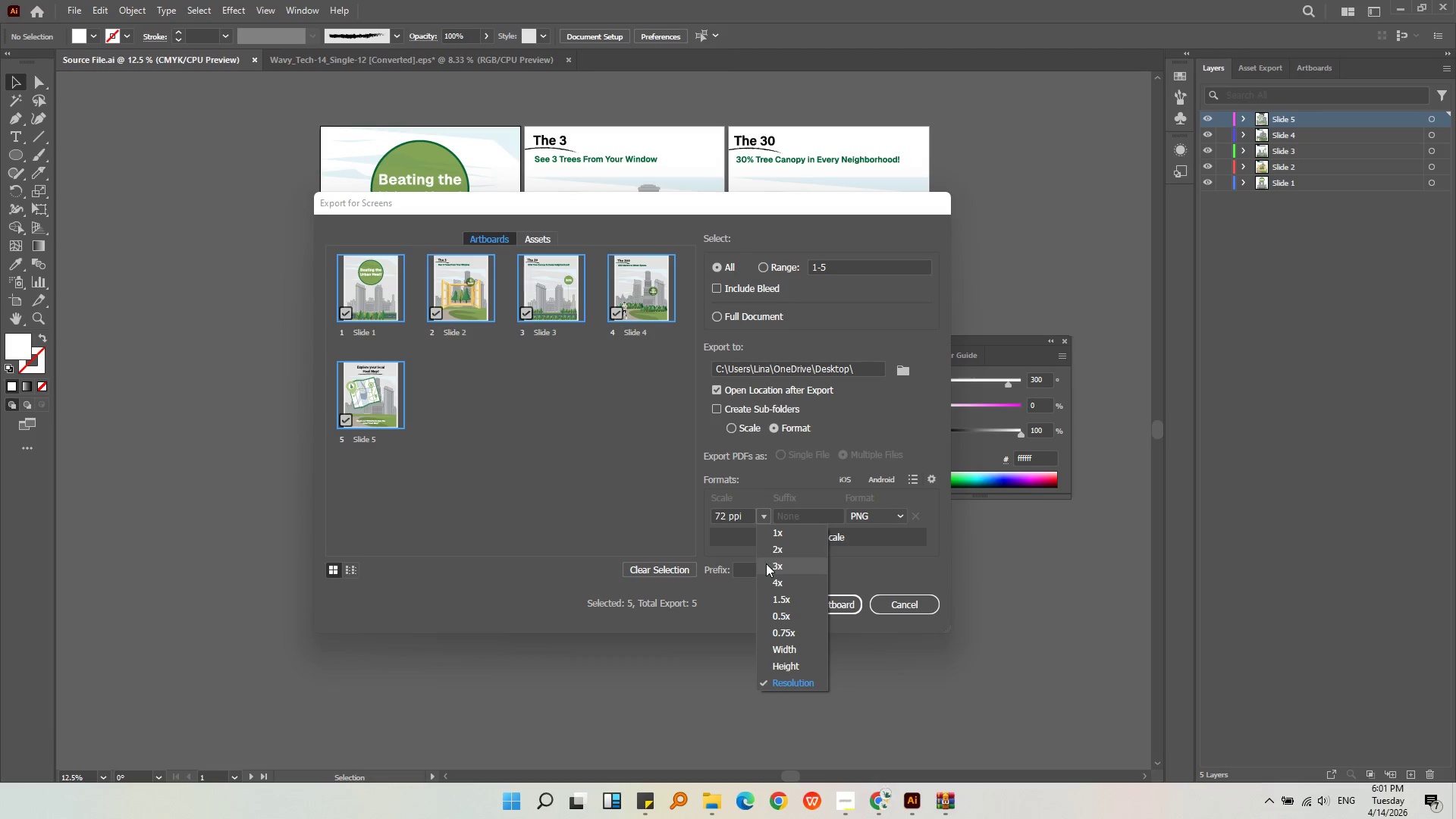 
left_click([761, 523])
 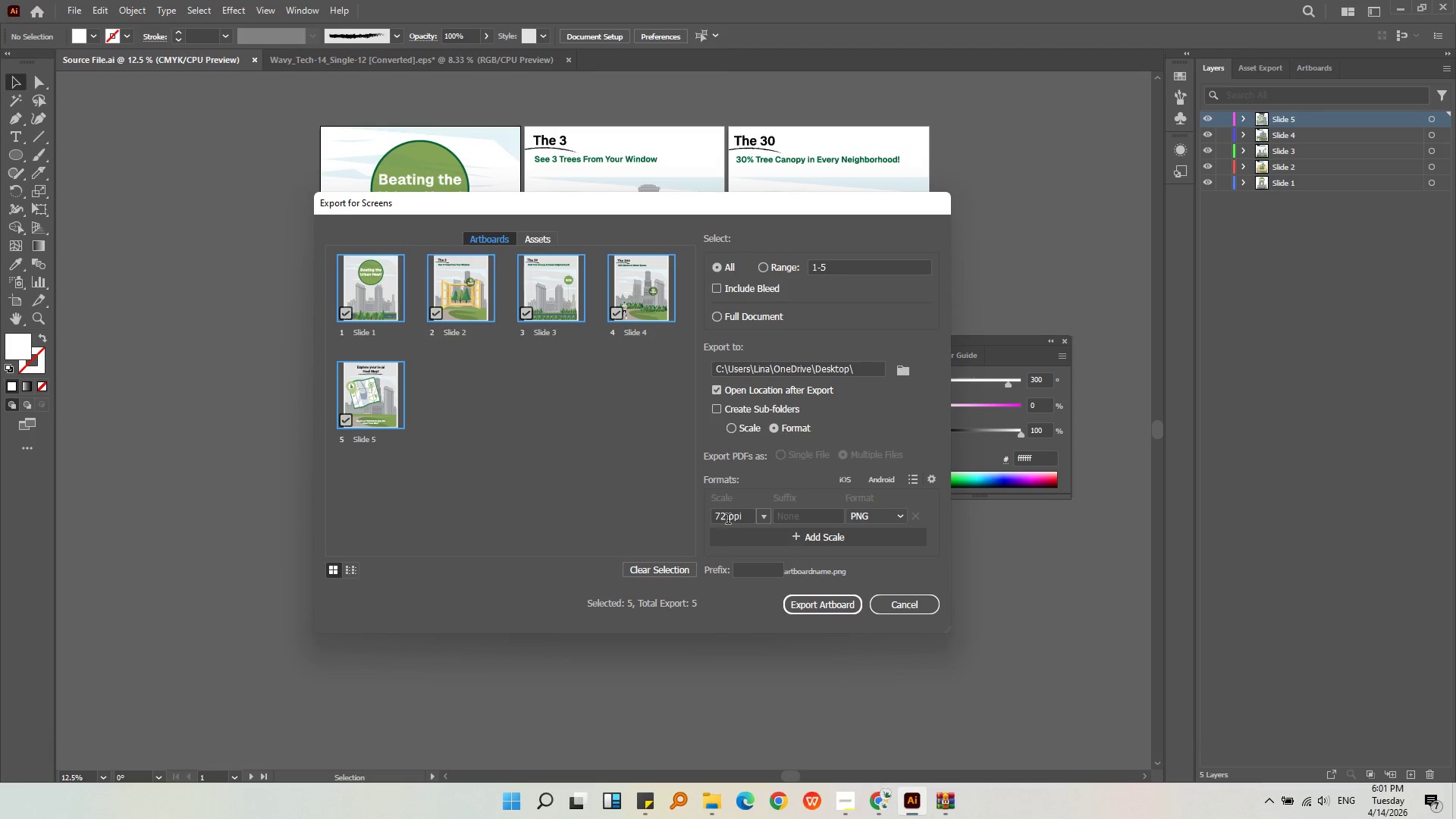 
left_click_drag(start_coordinate=[726, 519], to_coordinate=[693, 518])
 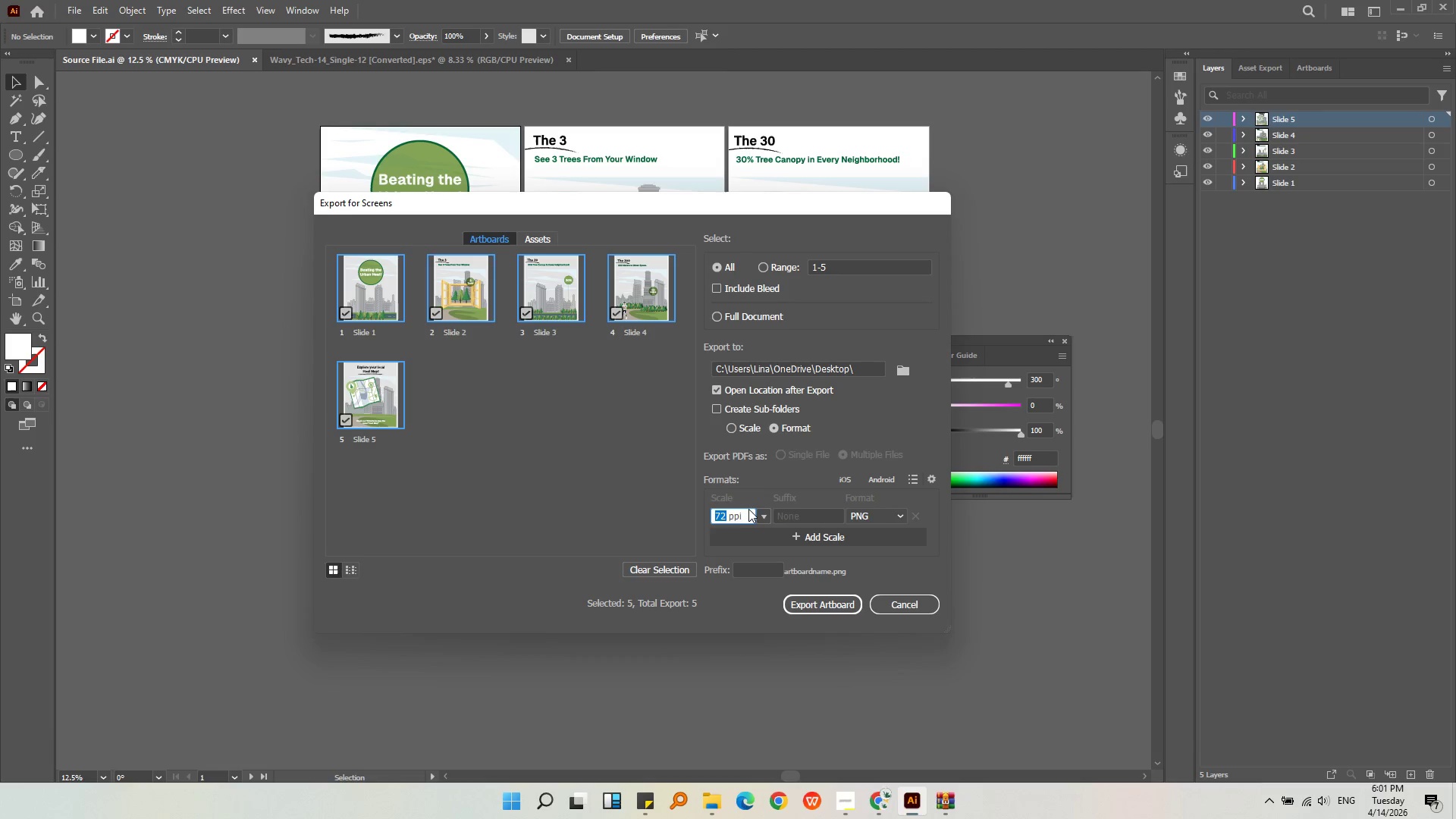 
key(Numpad3)
 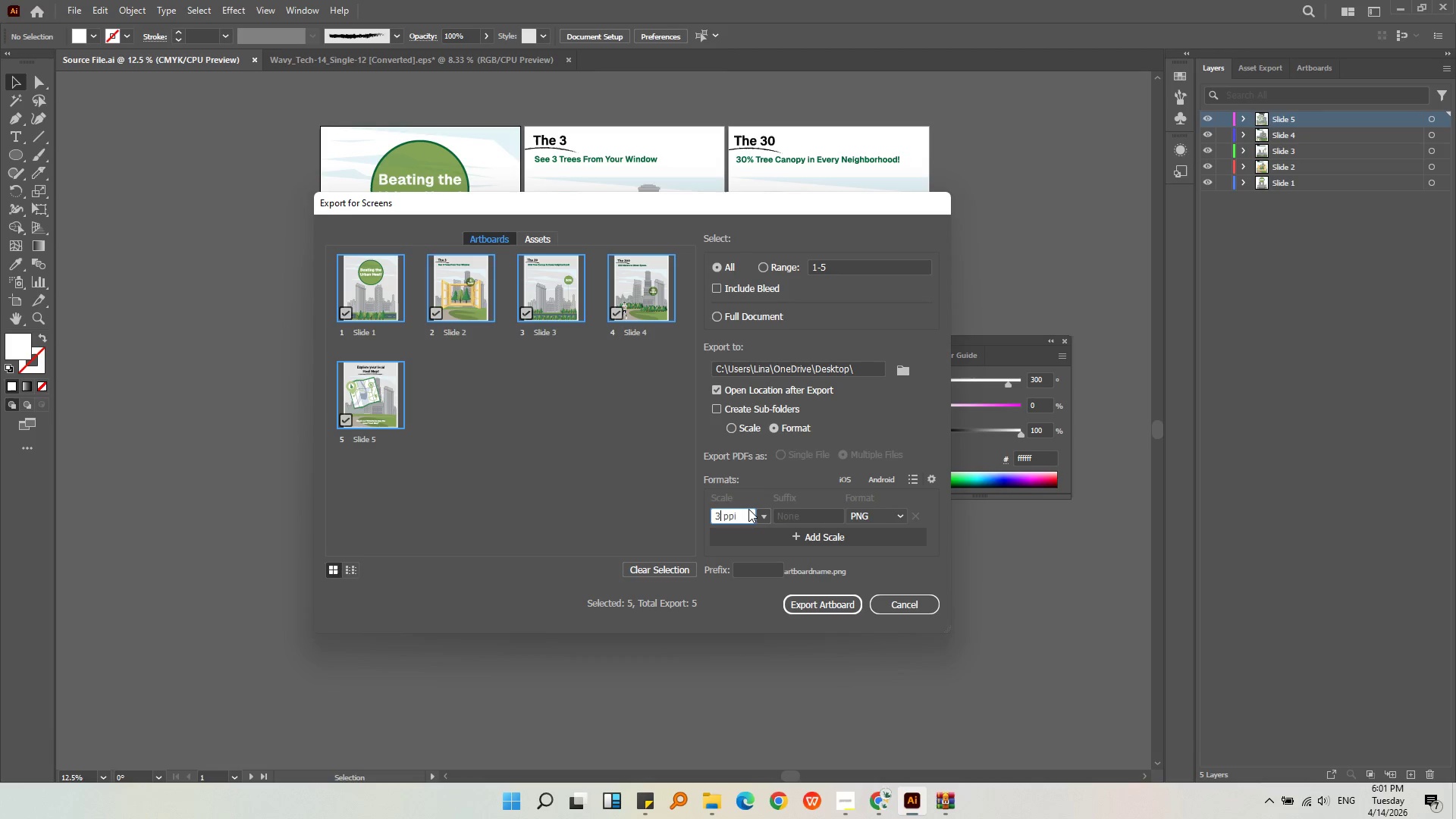 
key(Numpad0)
 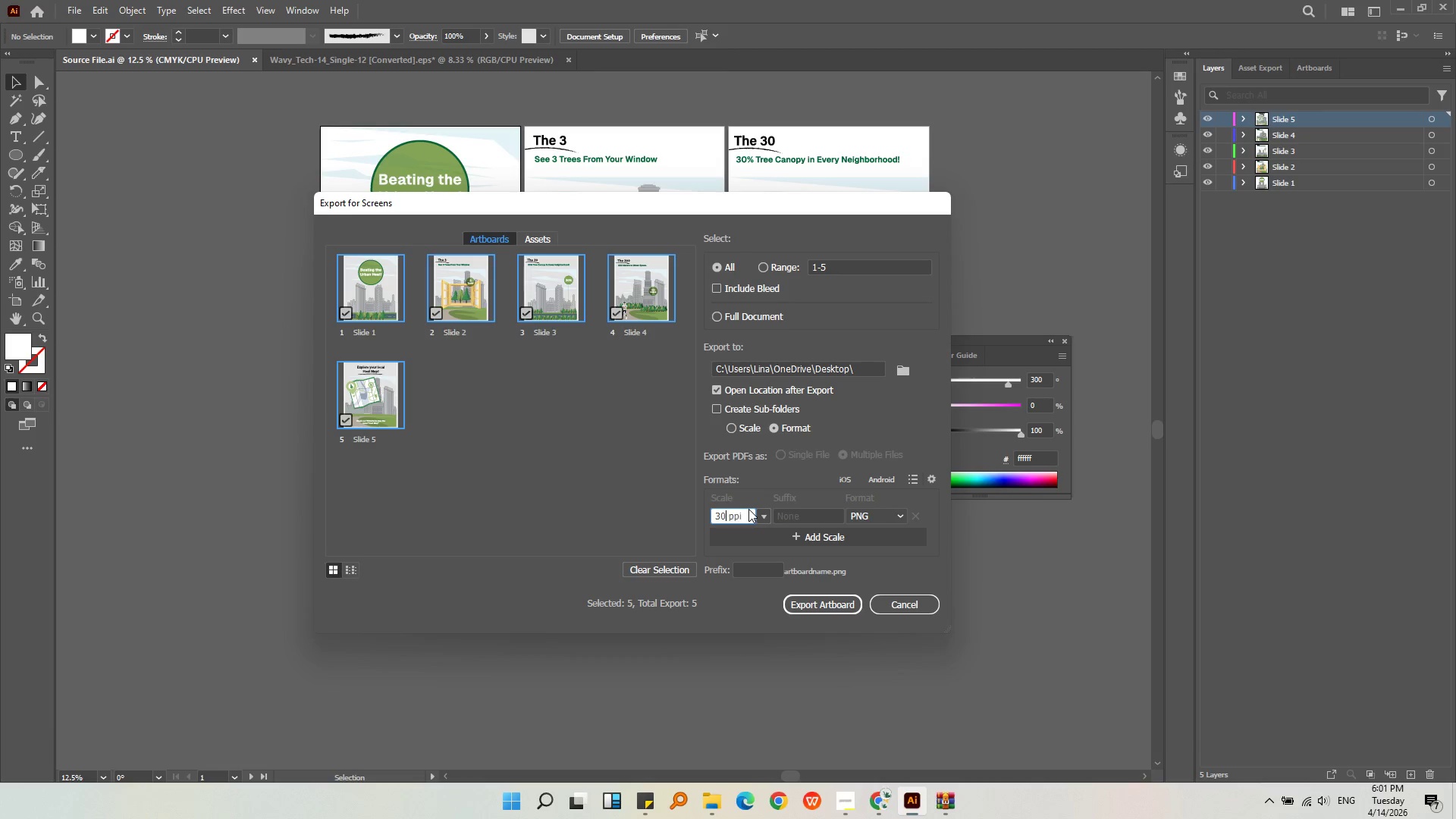 
key(Numpad0)
 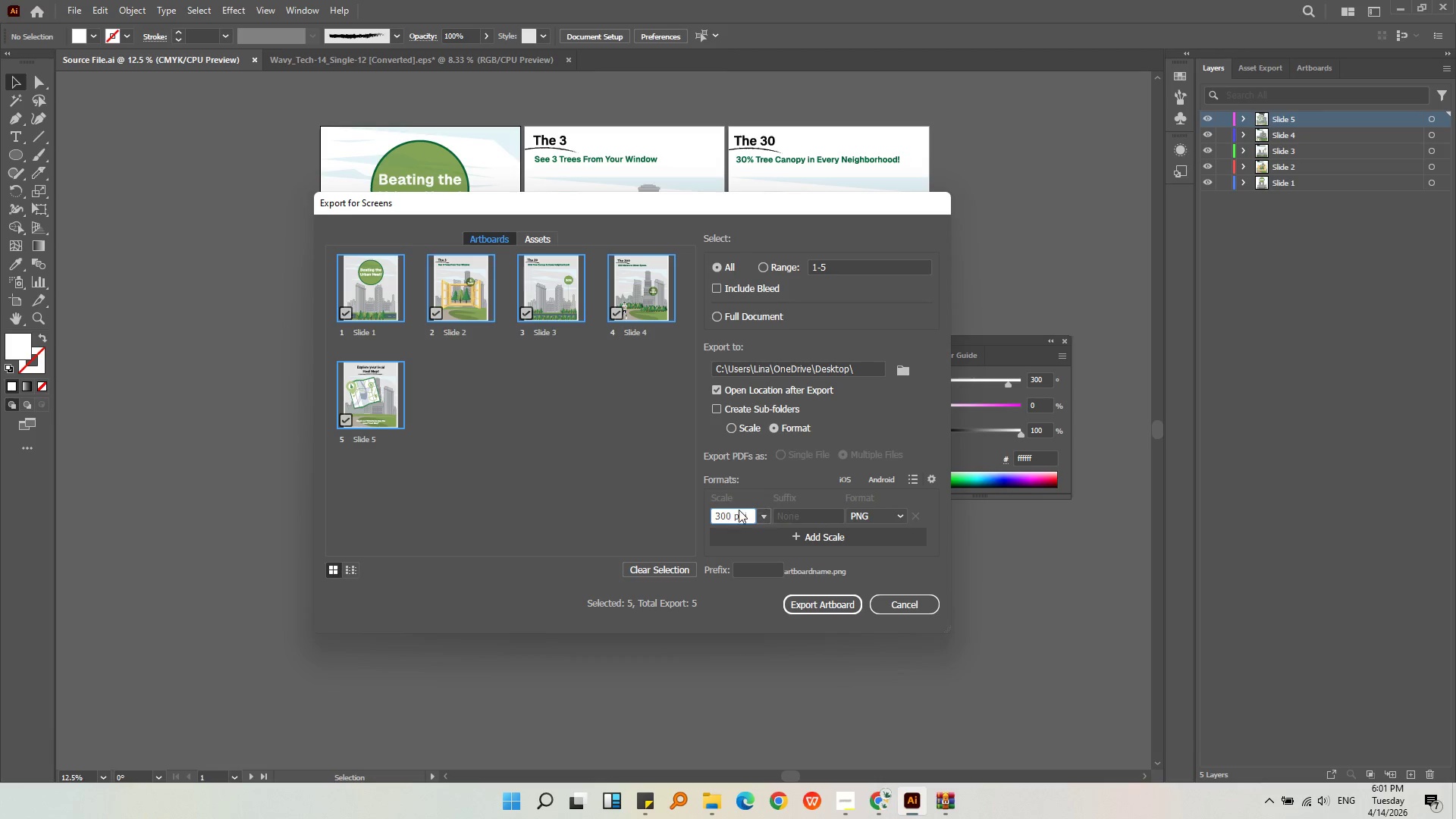 
left_click([641, 508])
 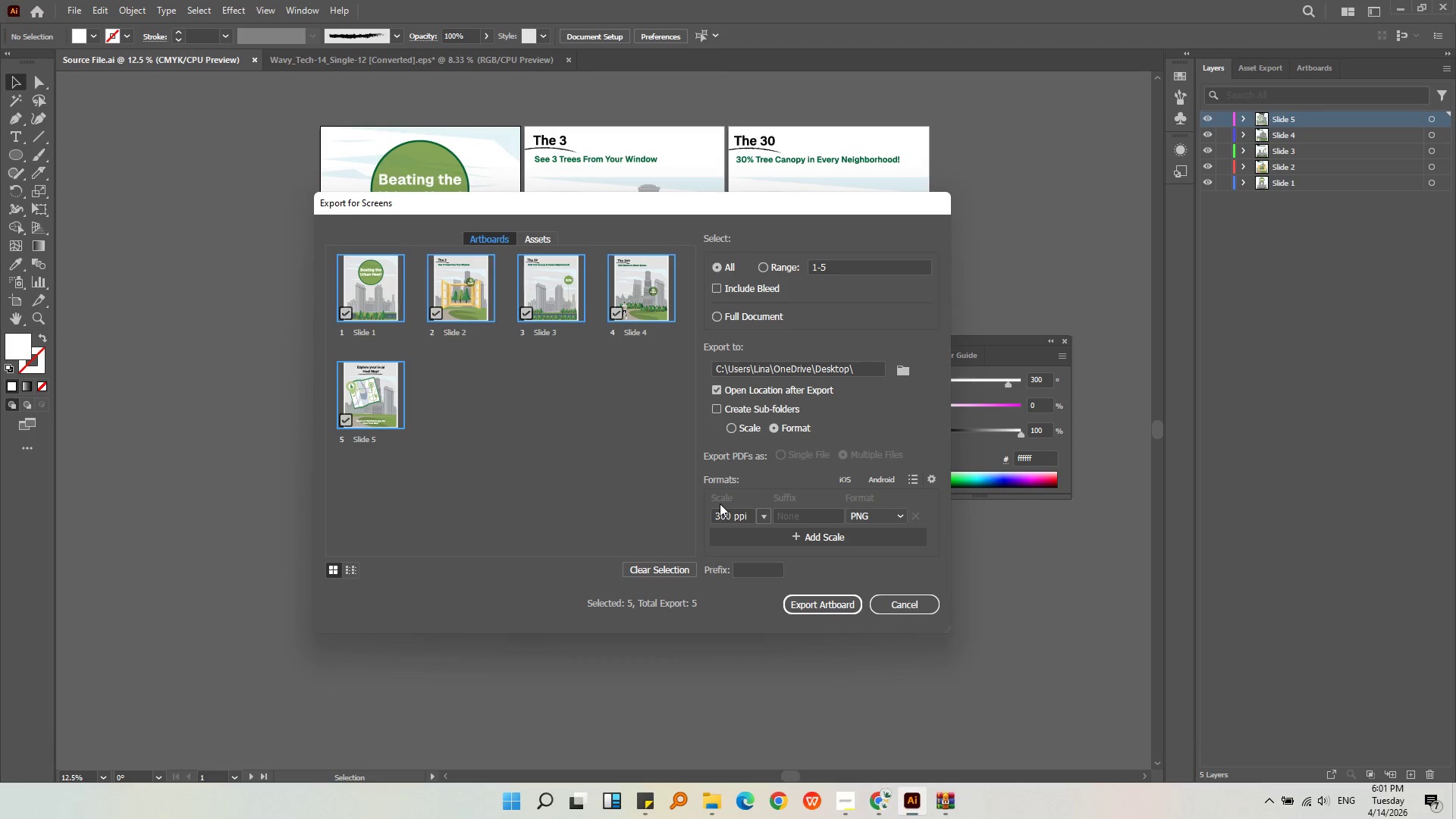 
scroll: coordinate [799, 485], scroll_direction: up, amount: 3.0
 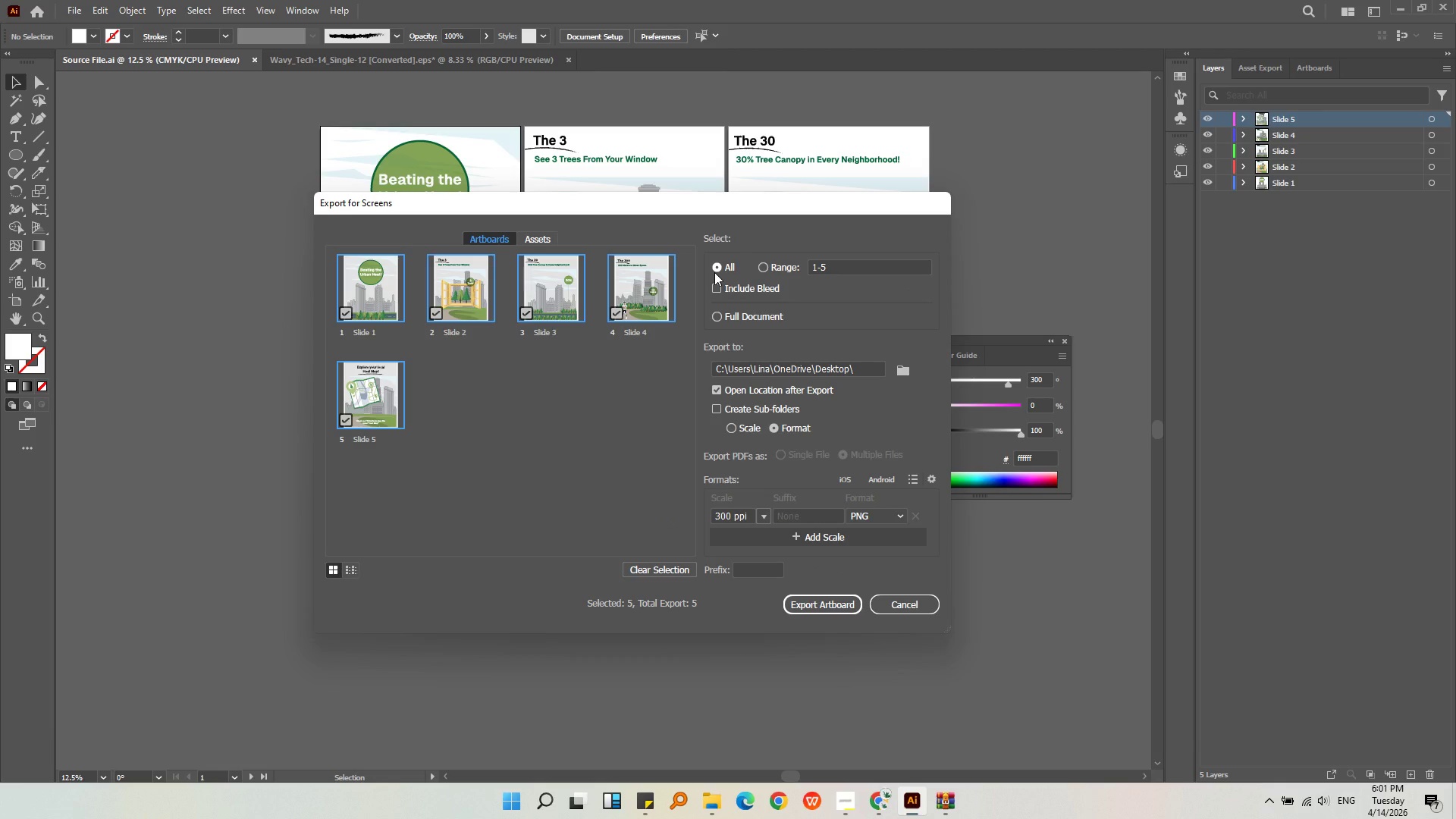 
left_click([607, 408])
 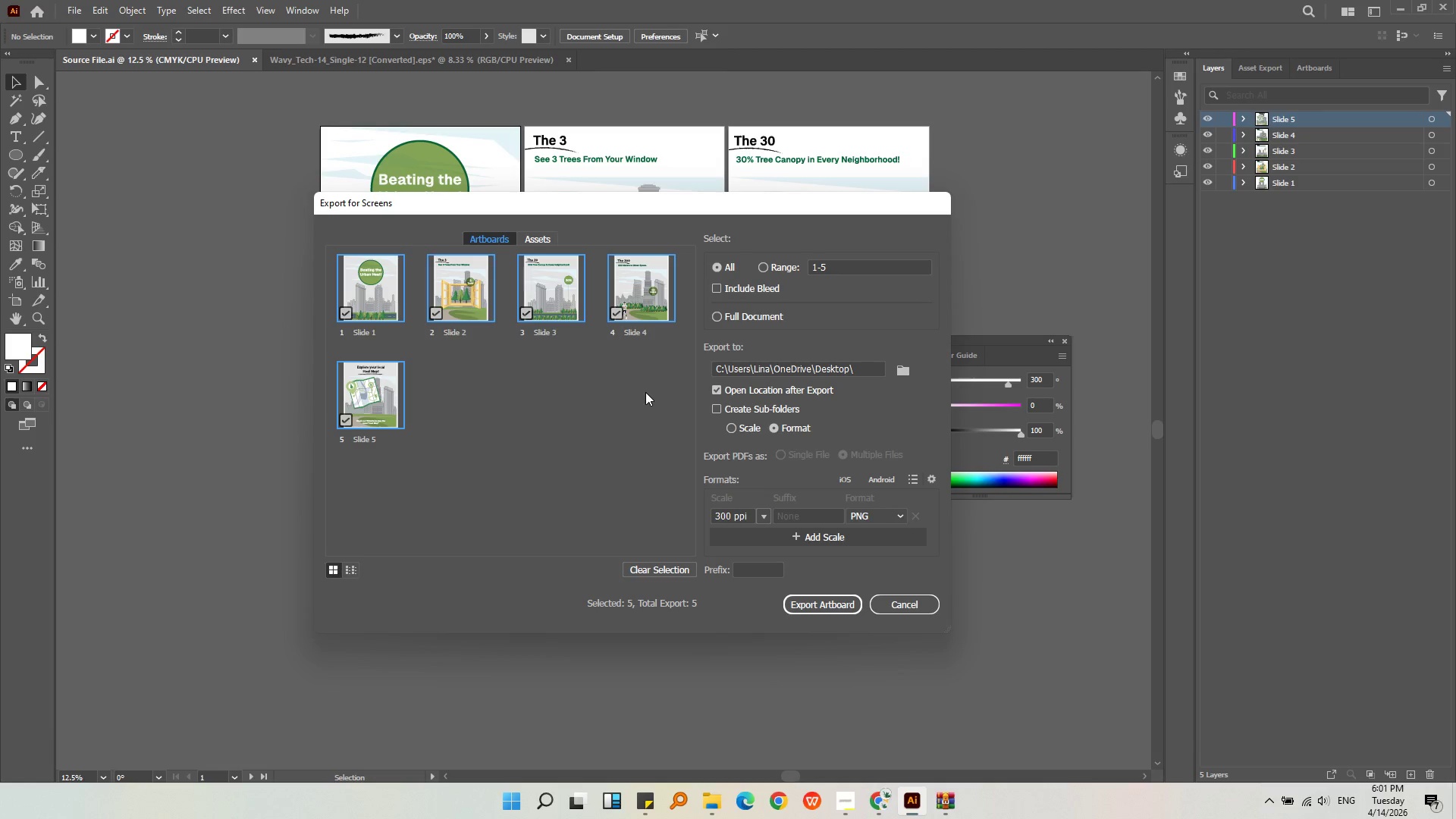 
wait(12.42)
 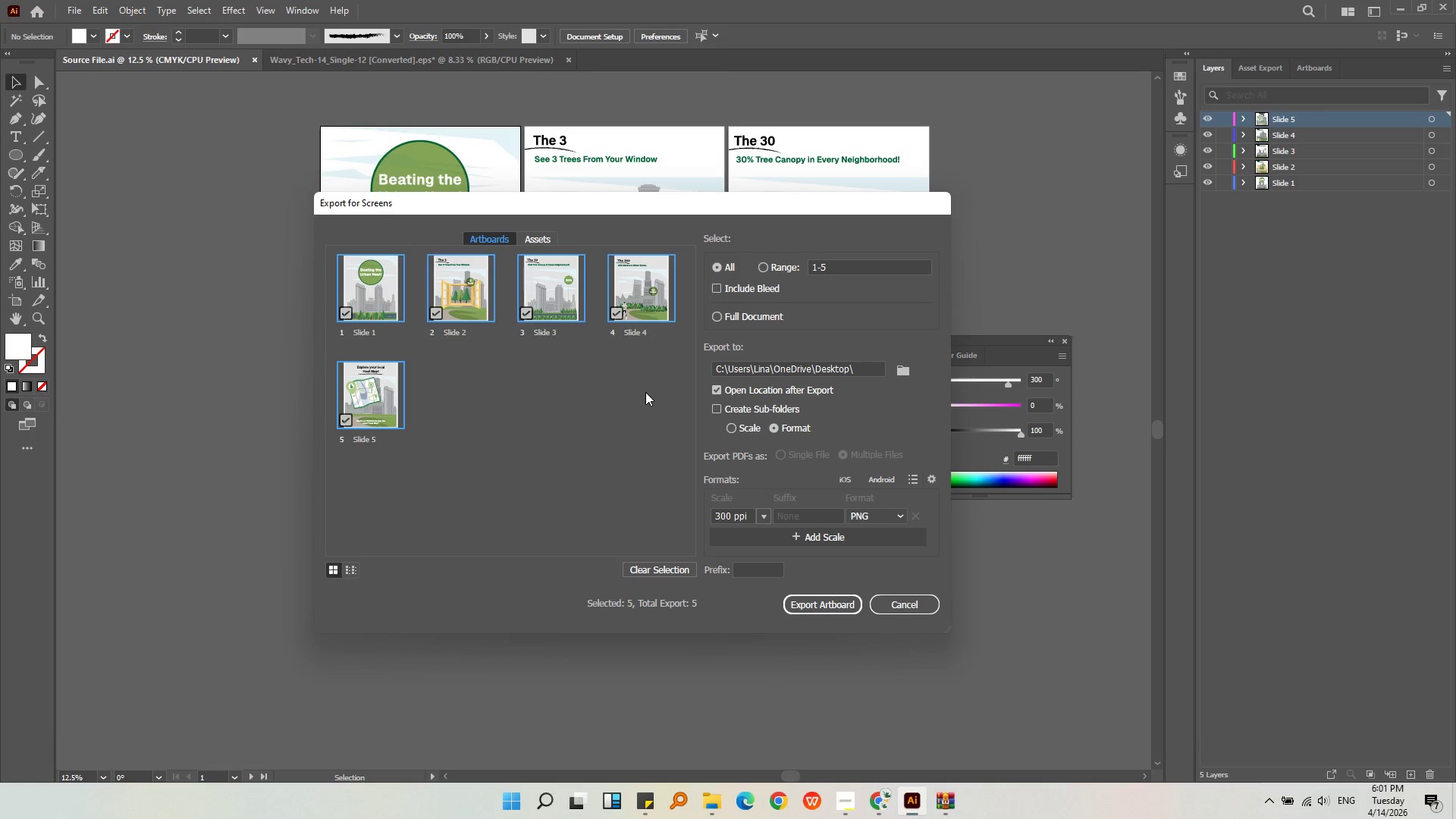 
left_click([645, 814])
 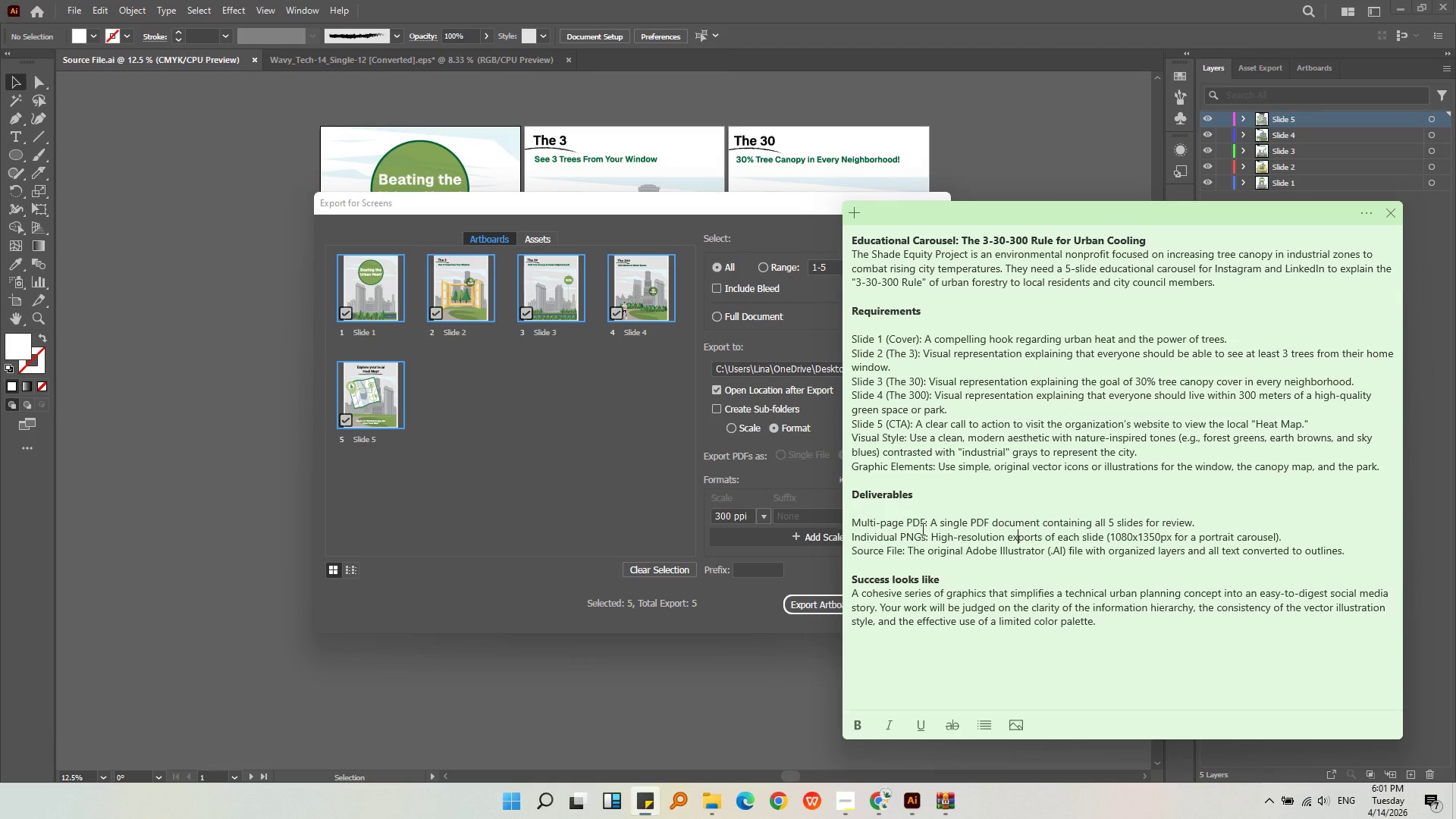 
left_click([921, 528])
 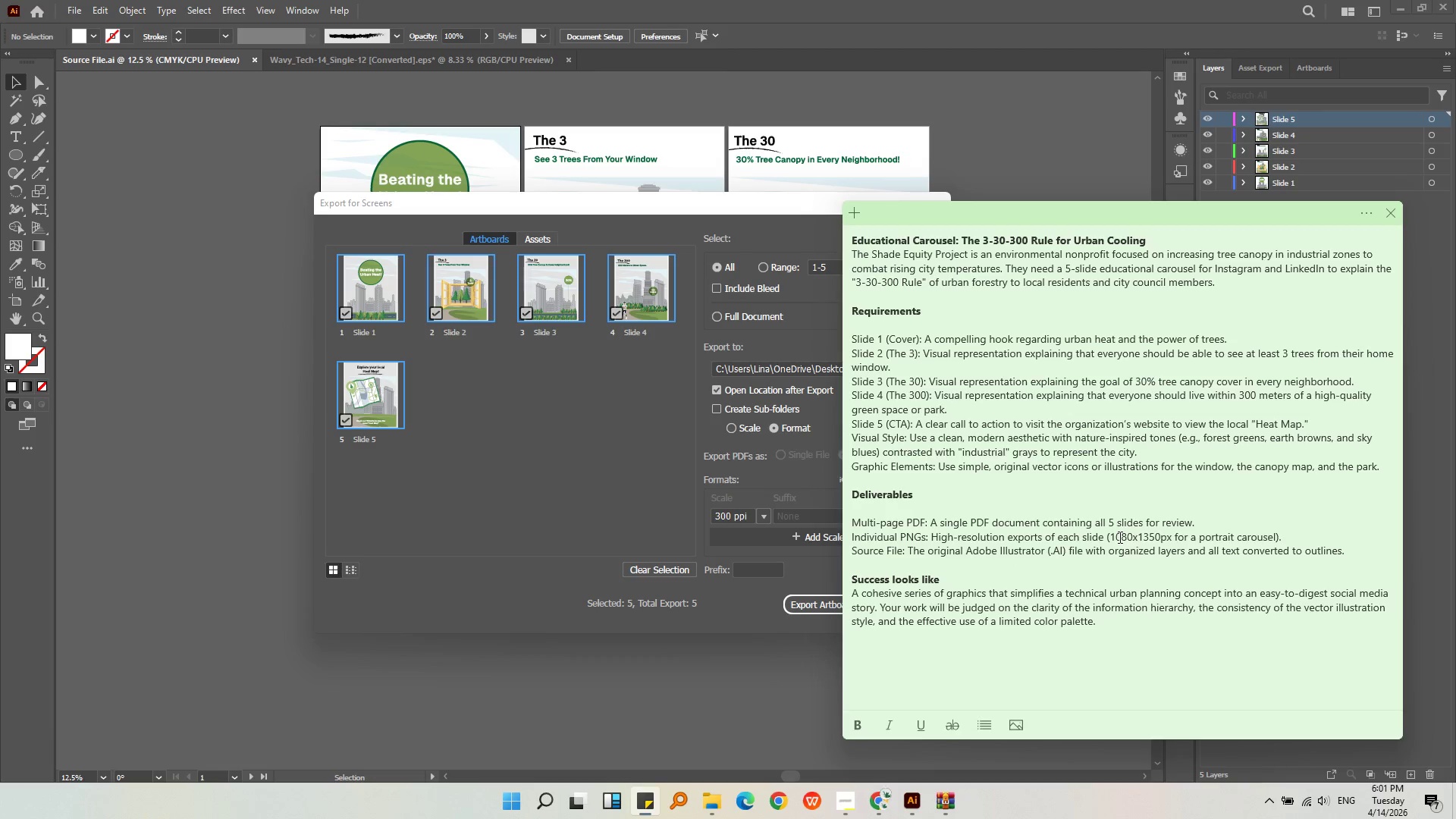 
wait(5.03)
 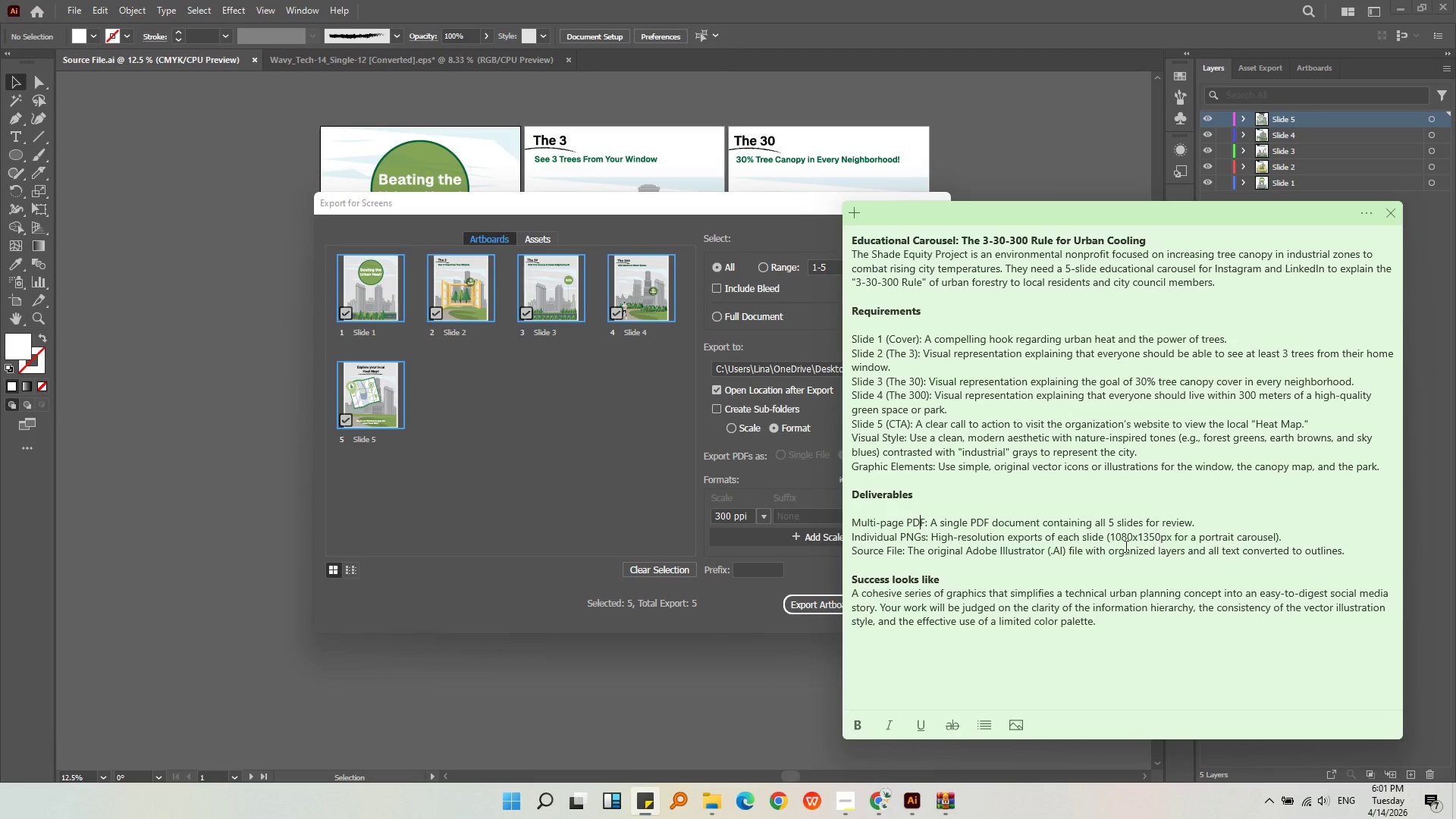 
left_click([588, 453])
 